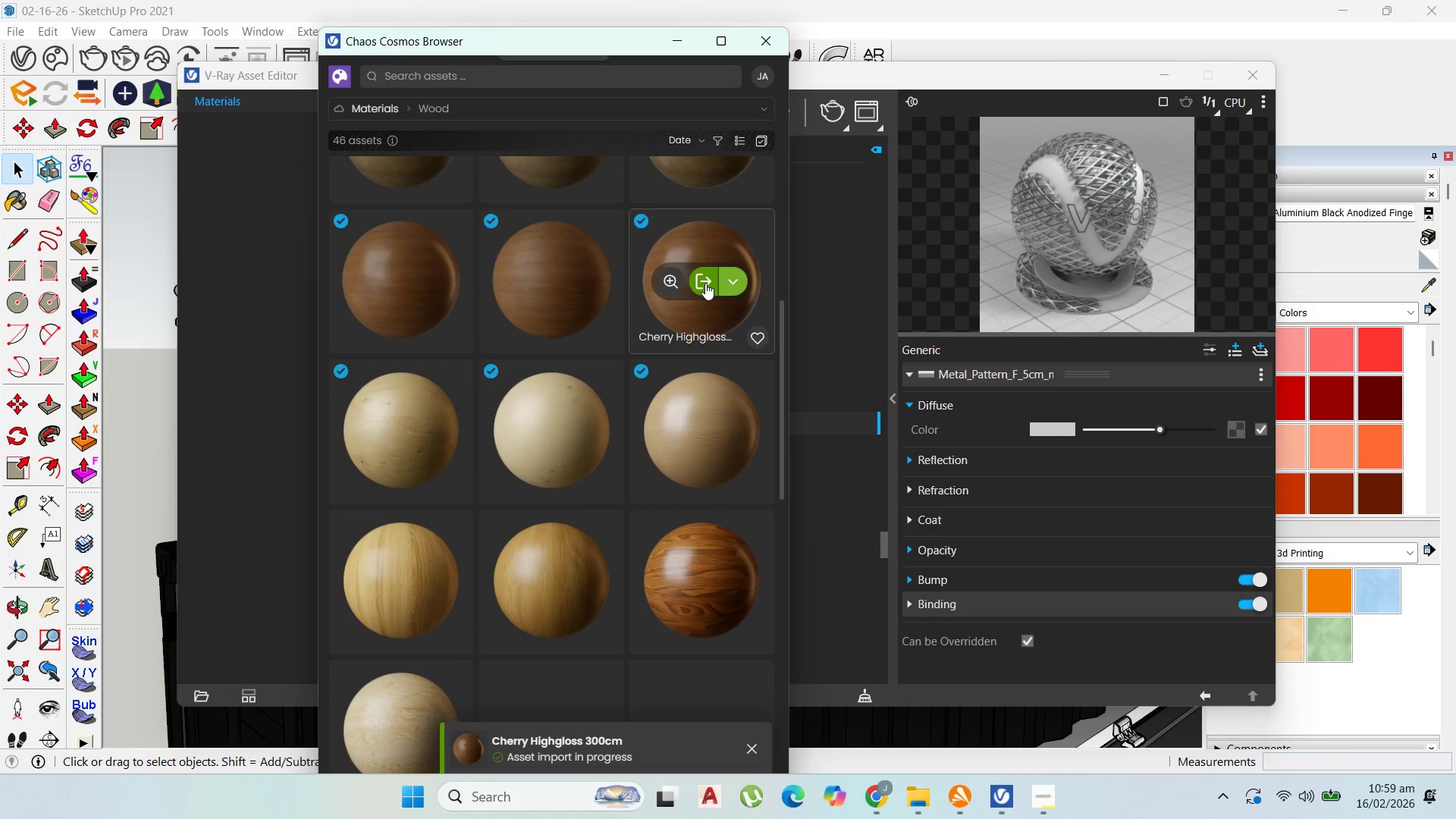 
left_click_drag(start_coordinate=[608, 49], to_coordinate=[507, 36])
 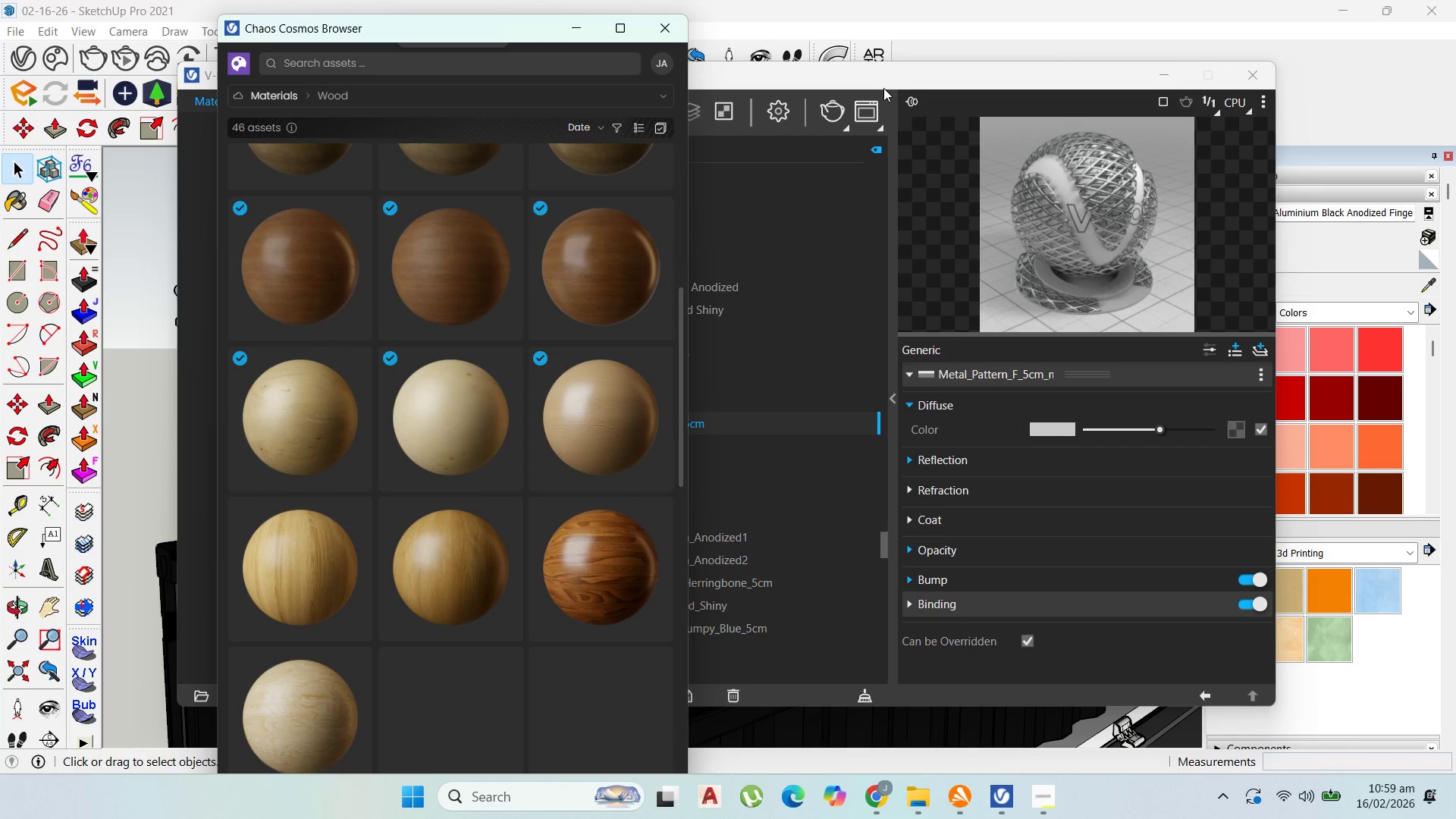 
left_click_drag(start_coordinate=[880, 79], to_coordinate=[1056, 93])
 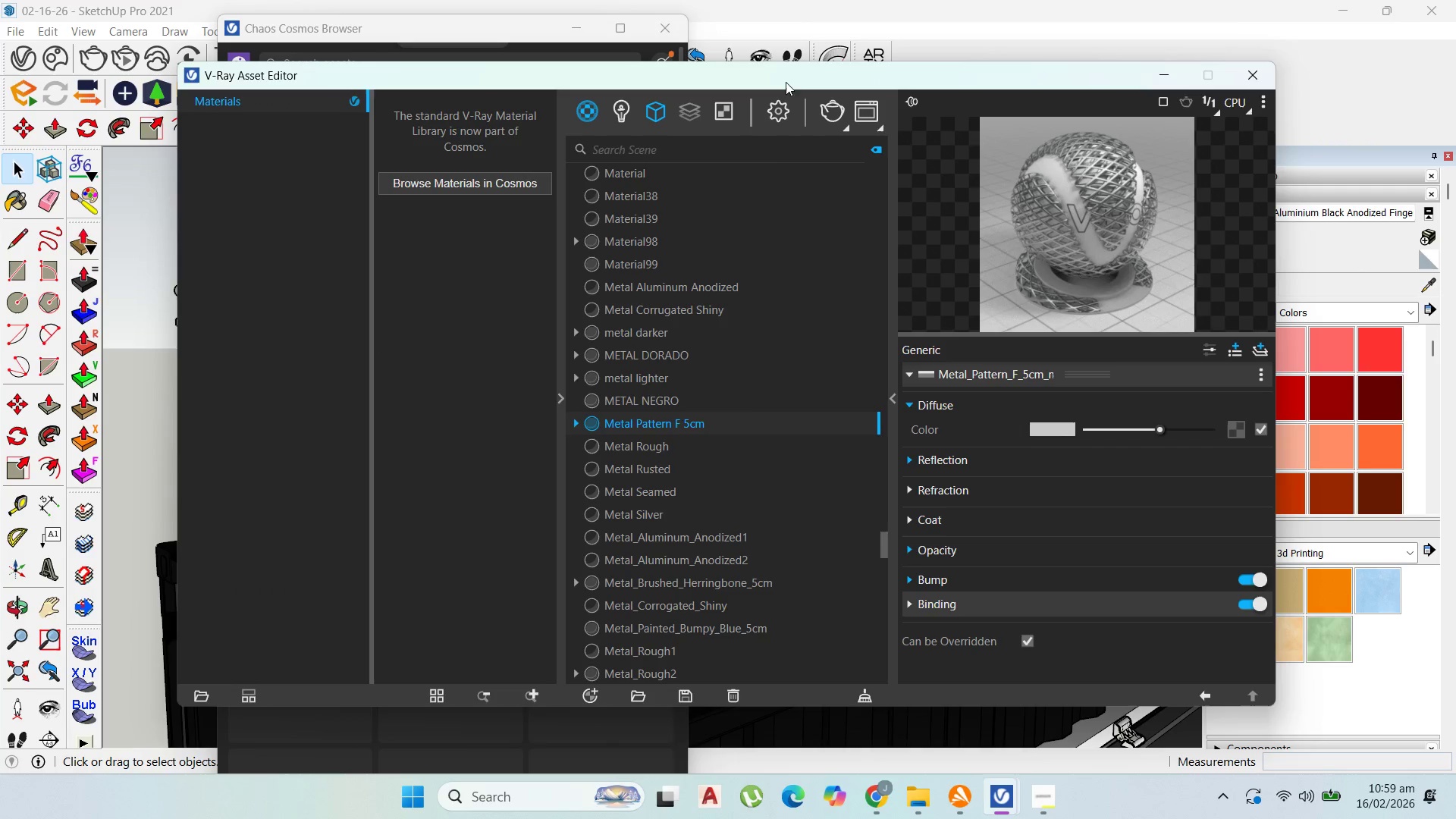 
left_click_drag(start_coordinate=[786, 78], to_coordinate=[921, 96])
 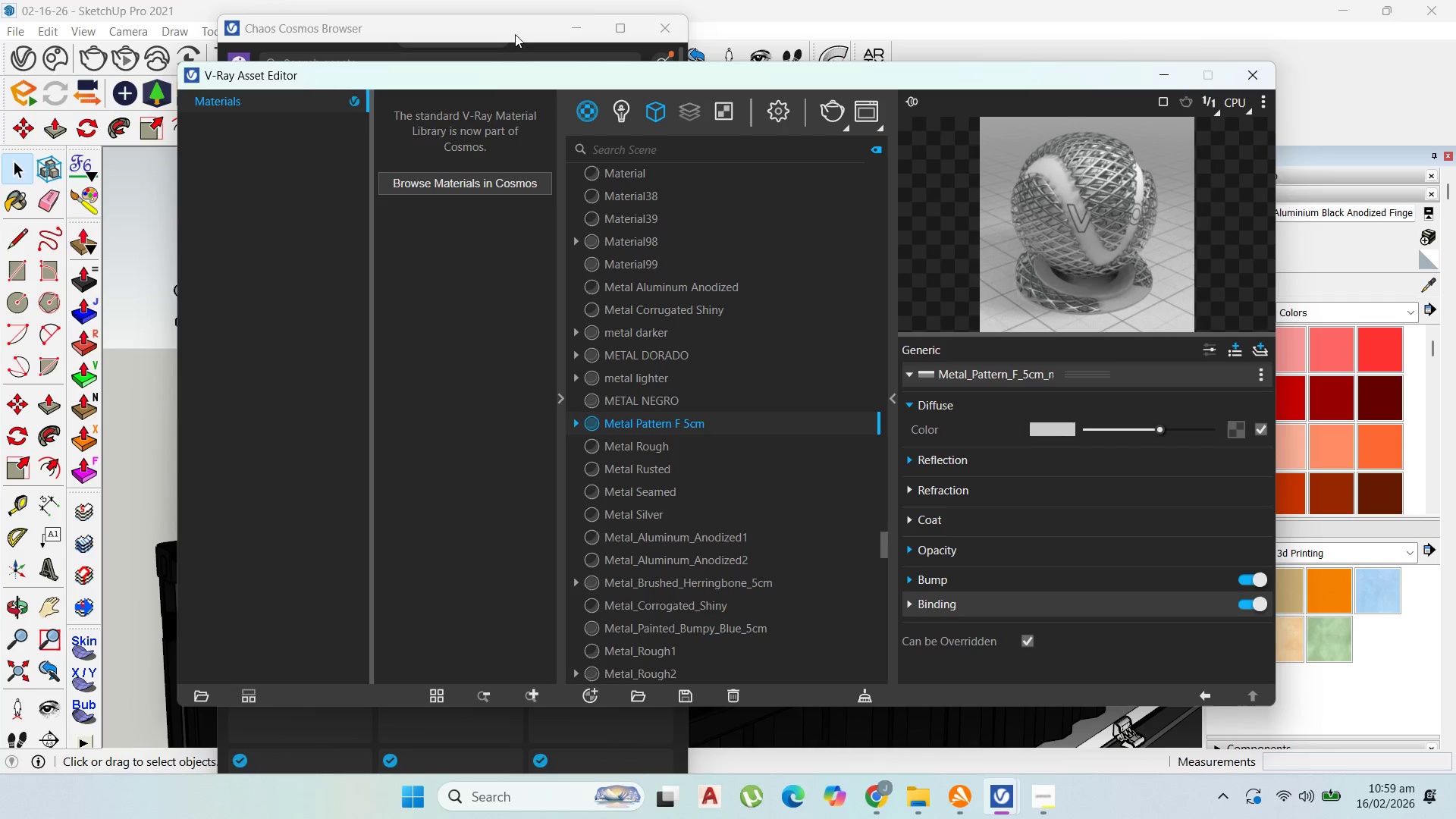 
left_click([515, 34])
 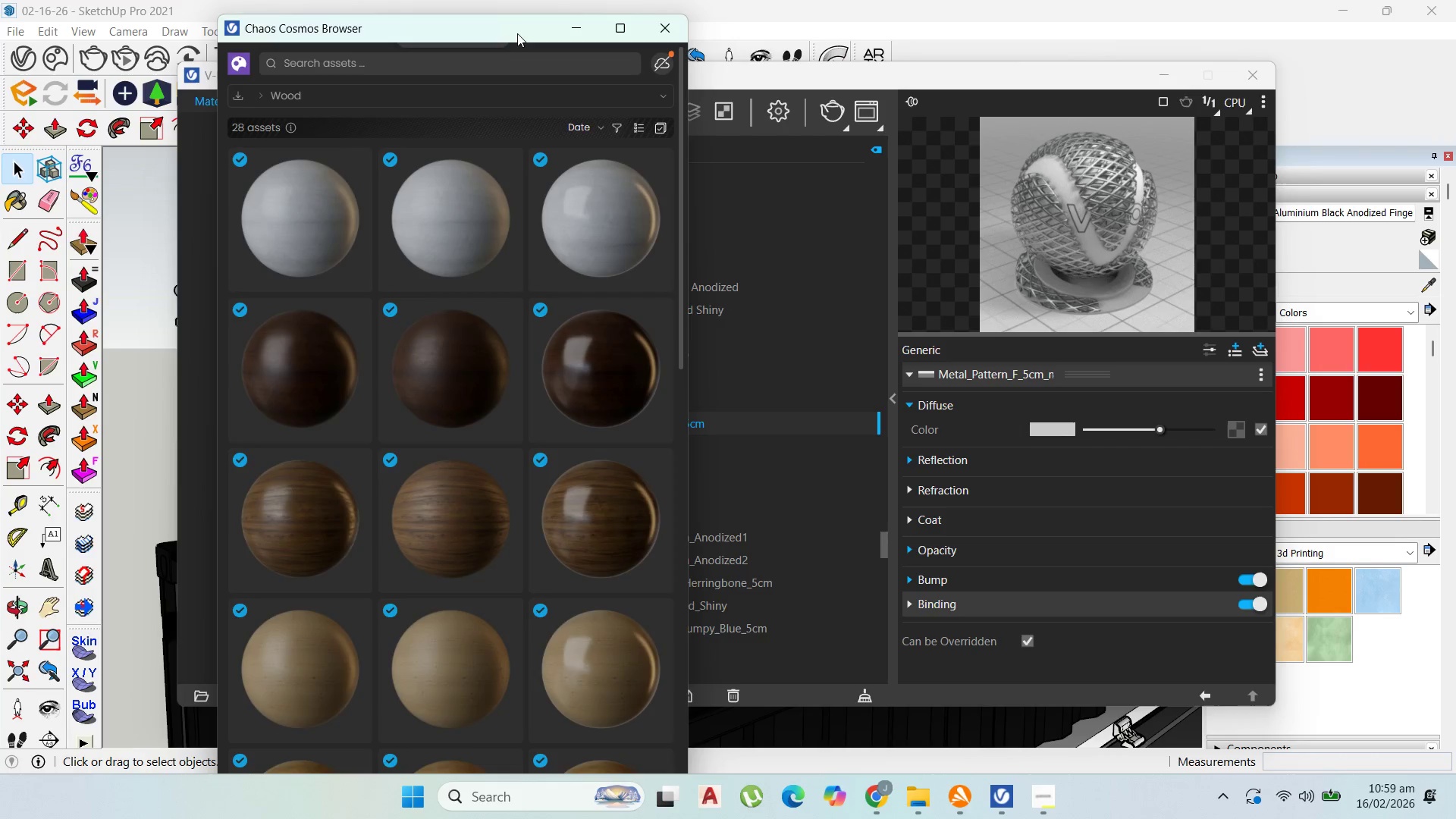 
wait(5.59)
 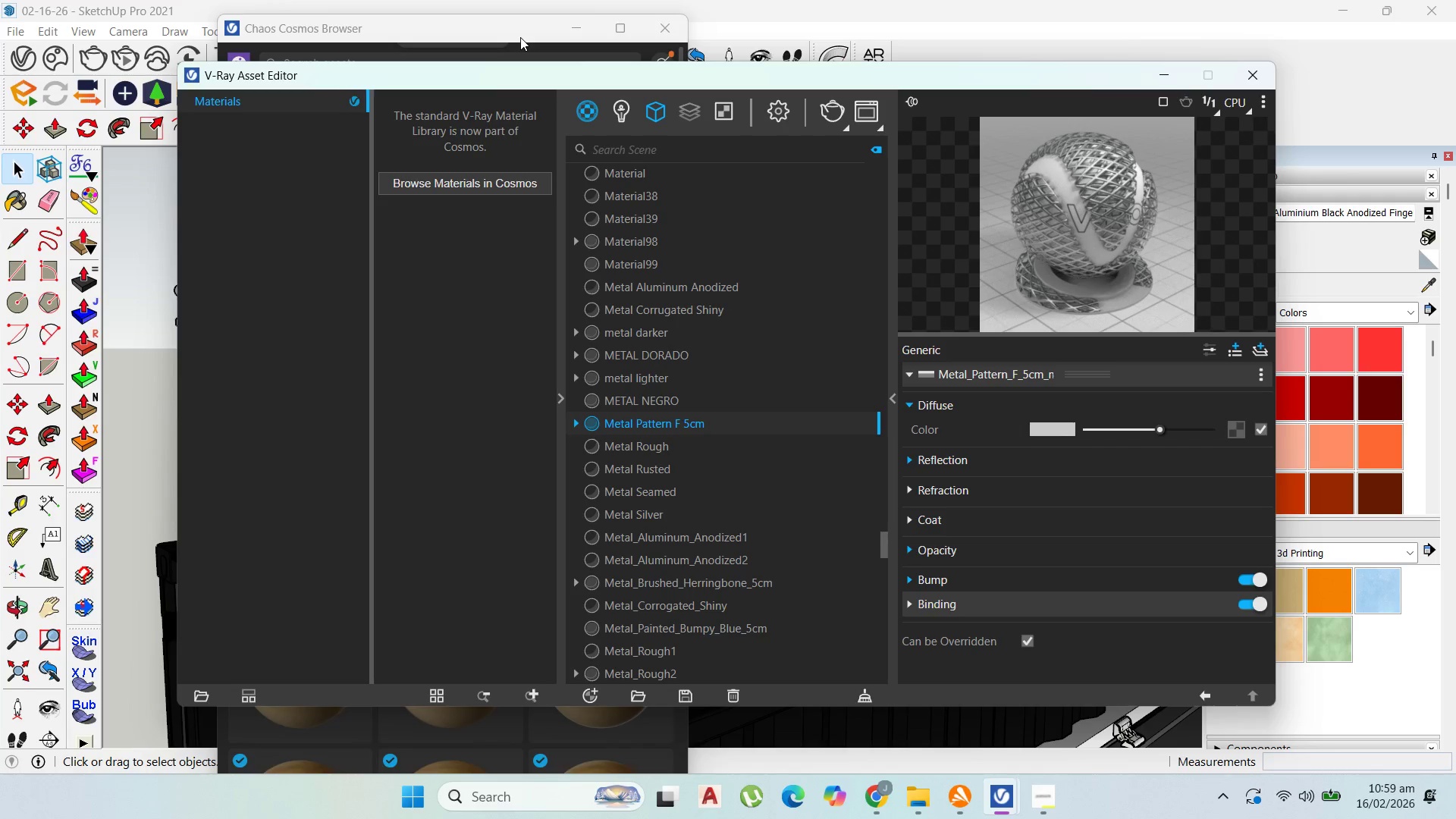 
scroll: coordinate [592, 419], scroll_direction: down, amount: 11.0
 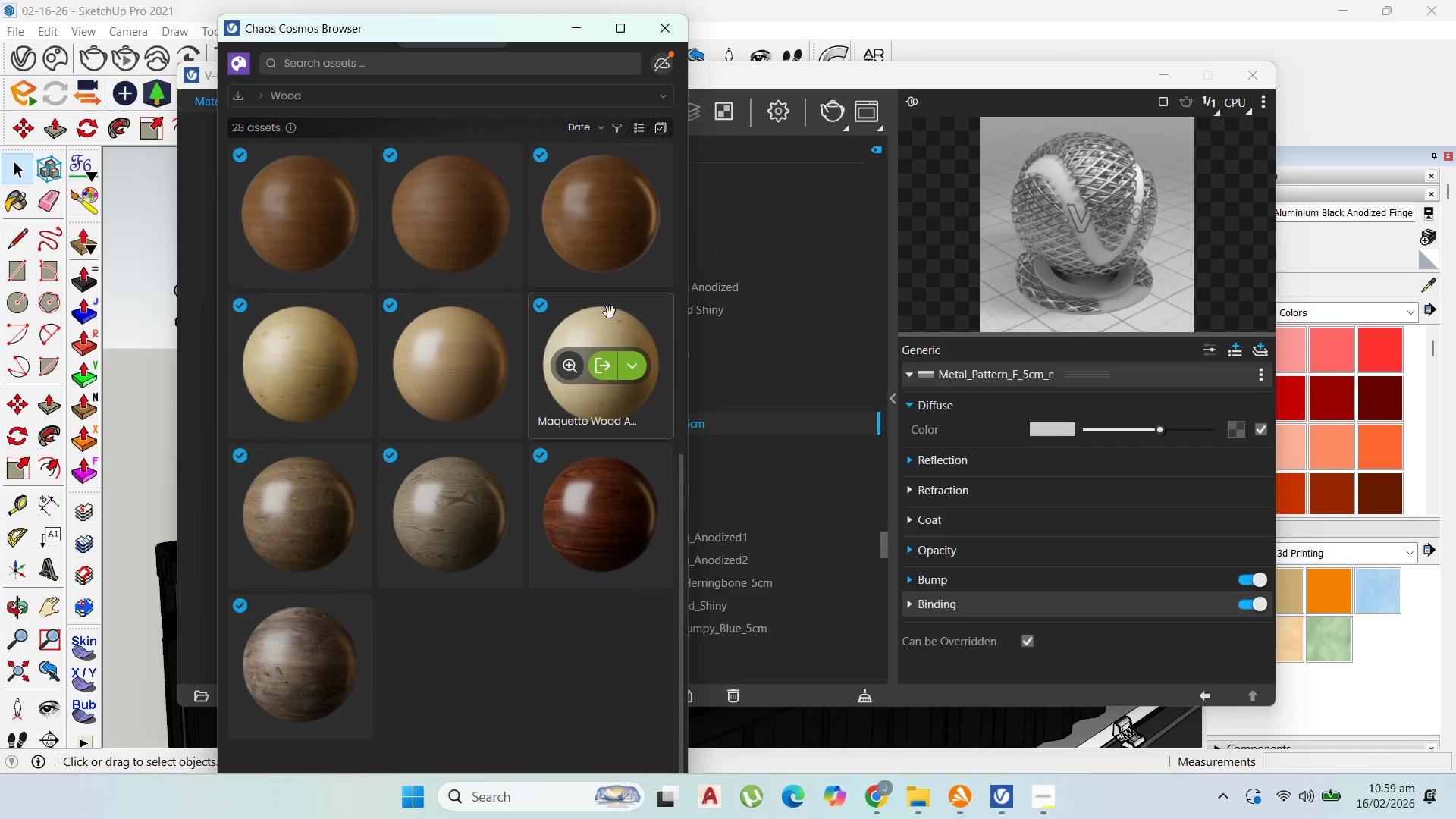 
scroll: coordinate [618, 246], scroll_direction: up, amount: 1.0
 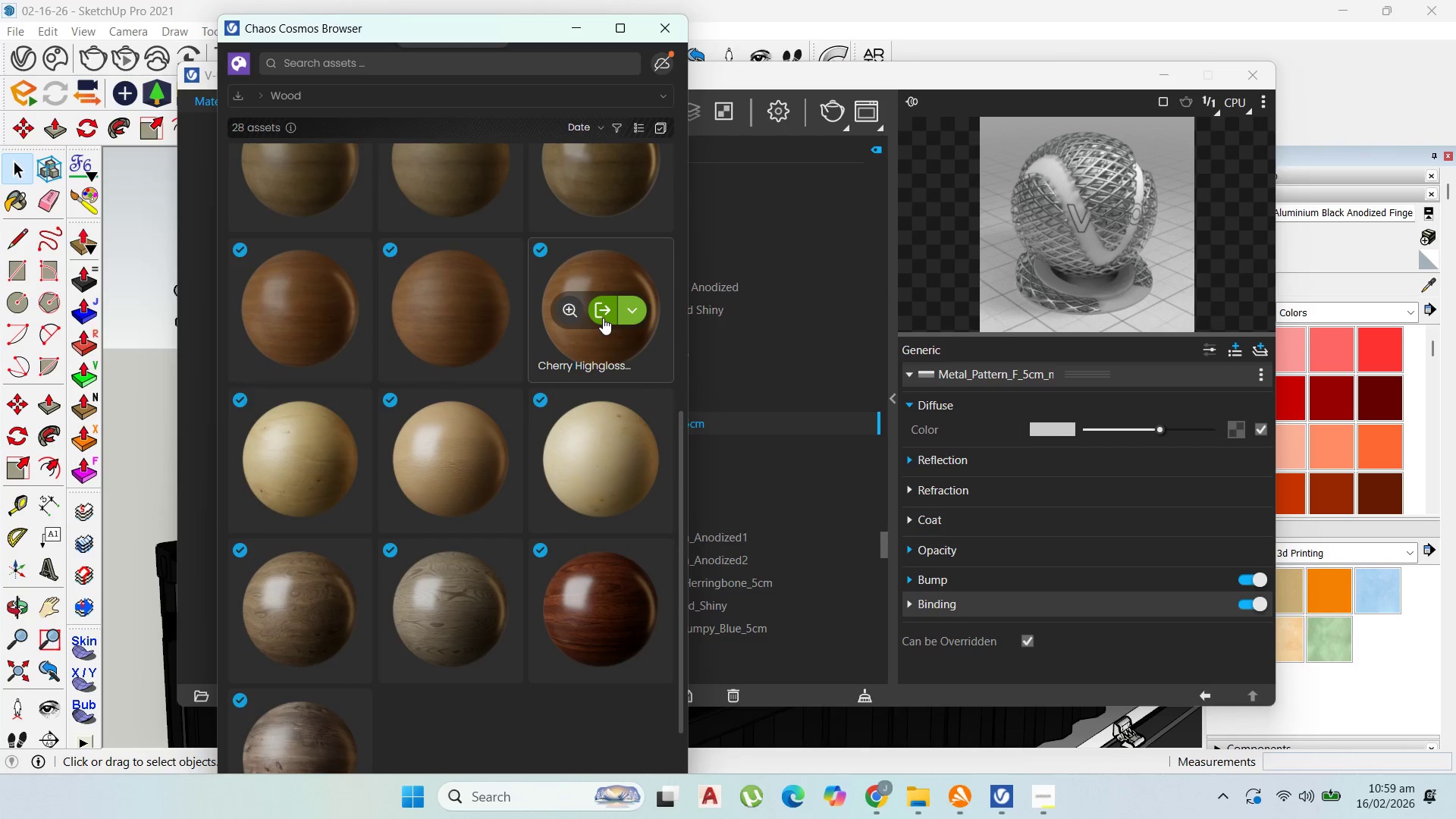 
scroll: coordinate [619, 360], scroll_direction: down, amount: 3.0
 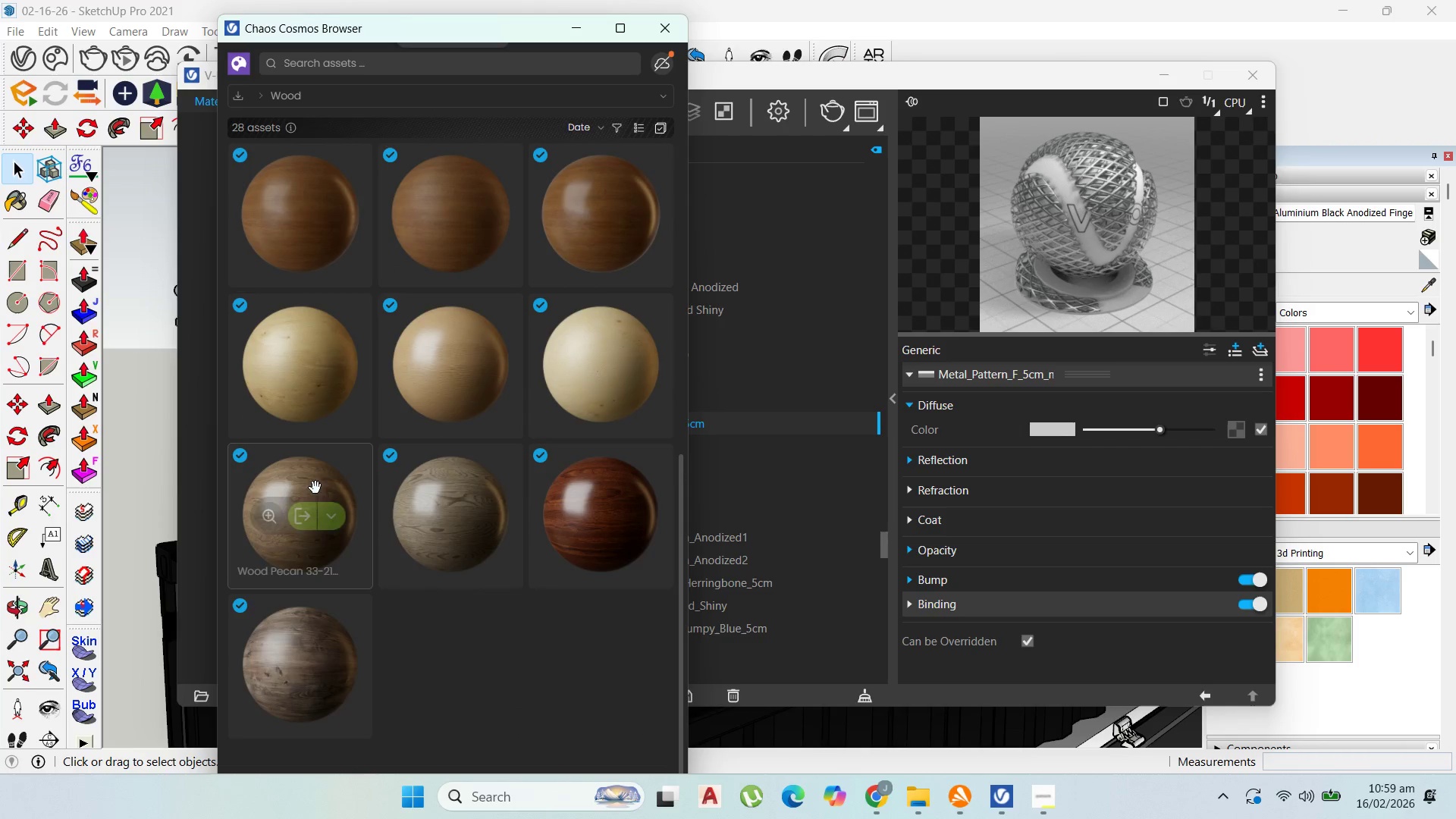 
left_click([305, 522])
 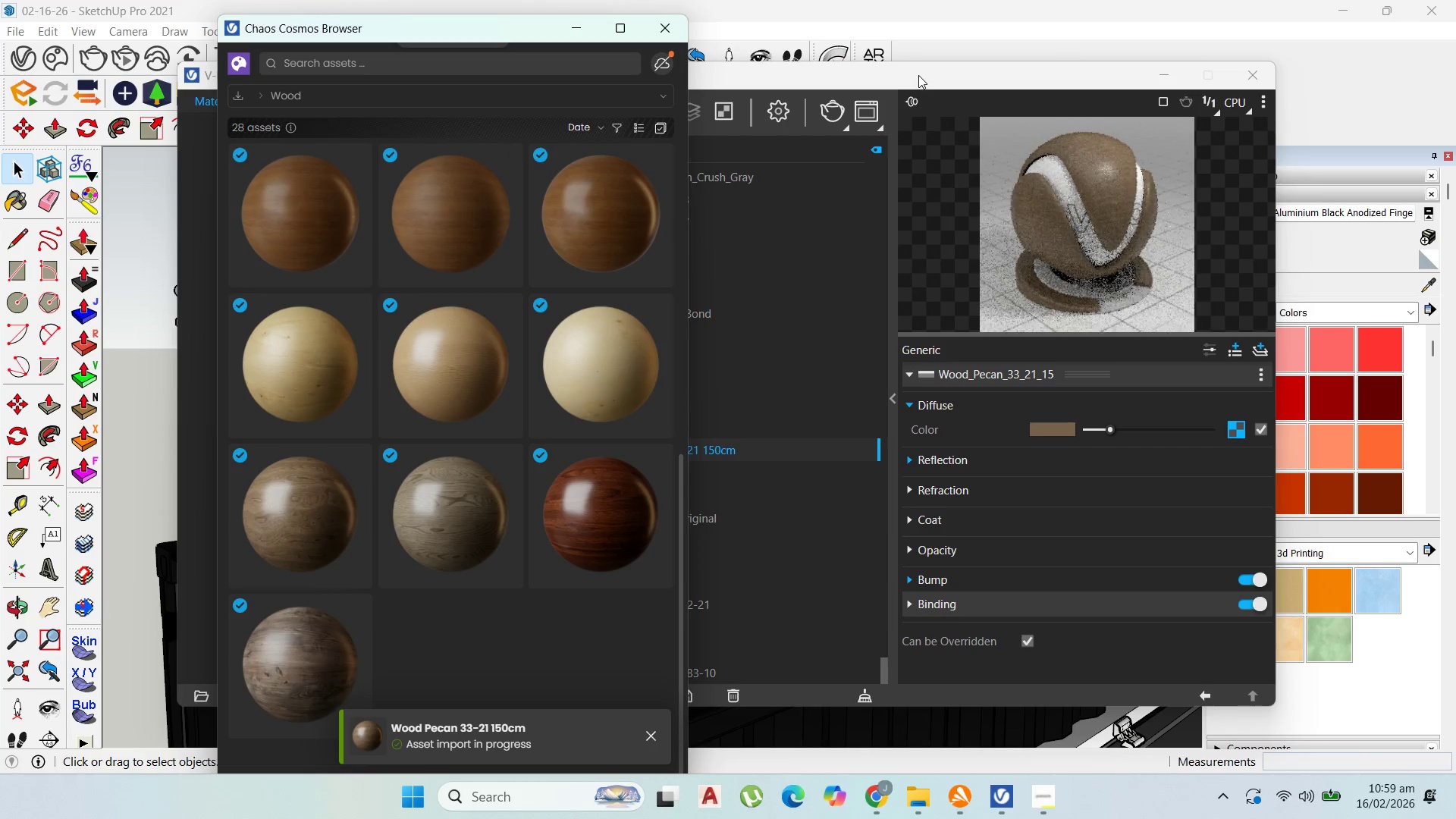 
wait(5.44)
 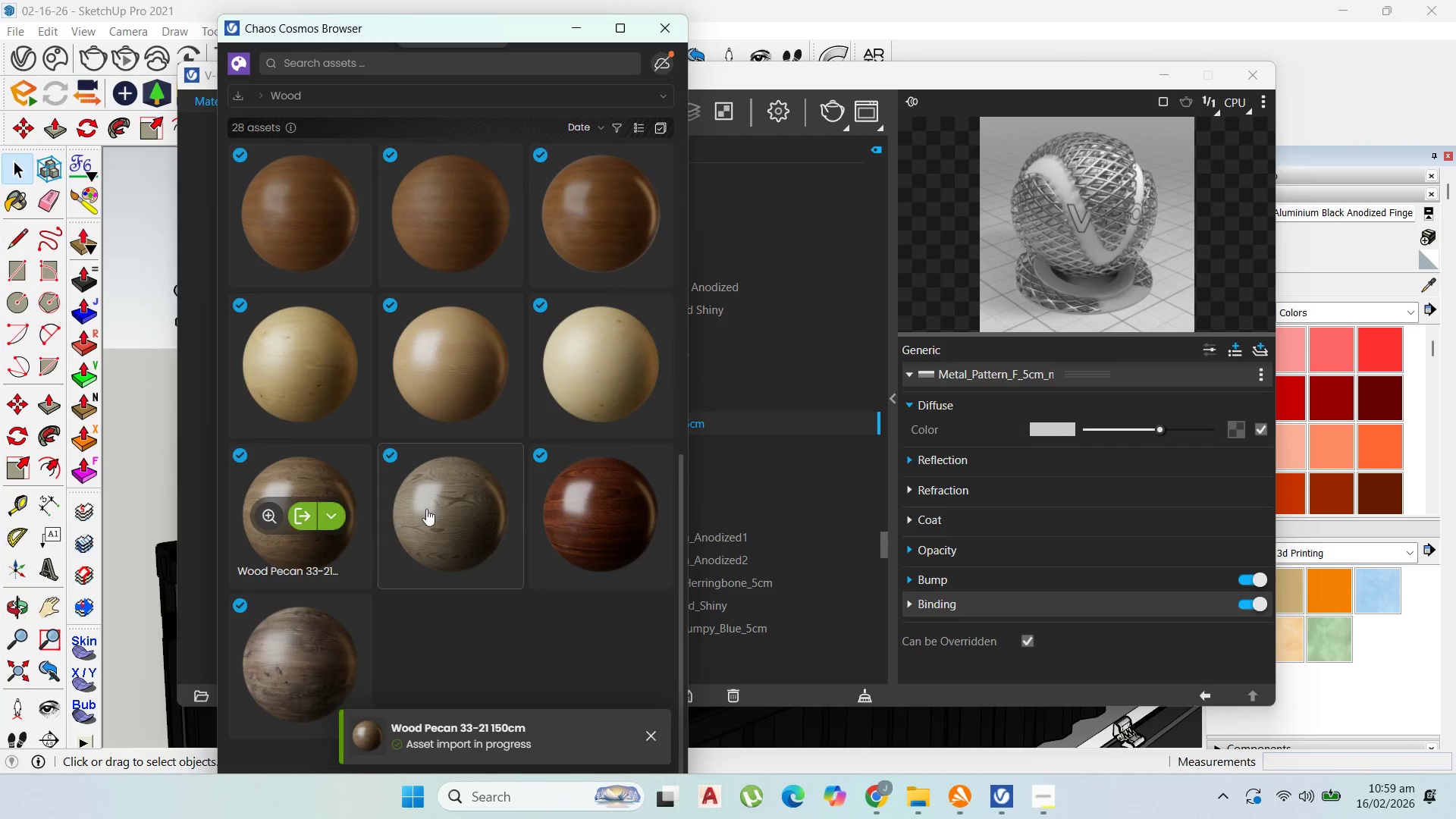 
left_click([779, 445])
 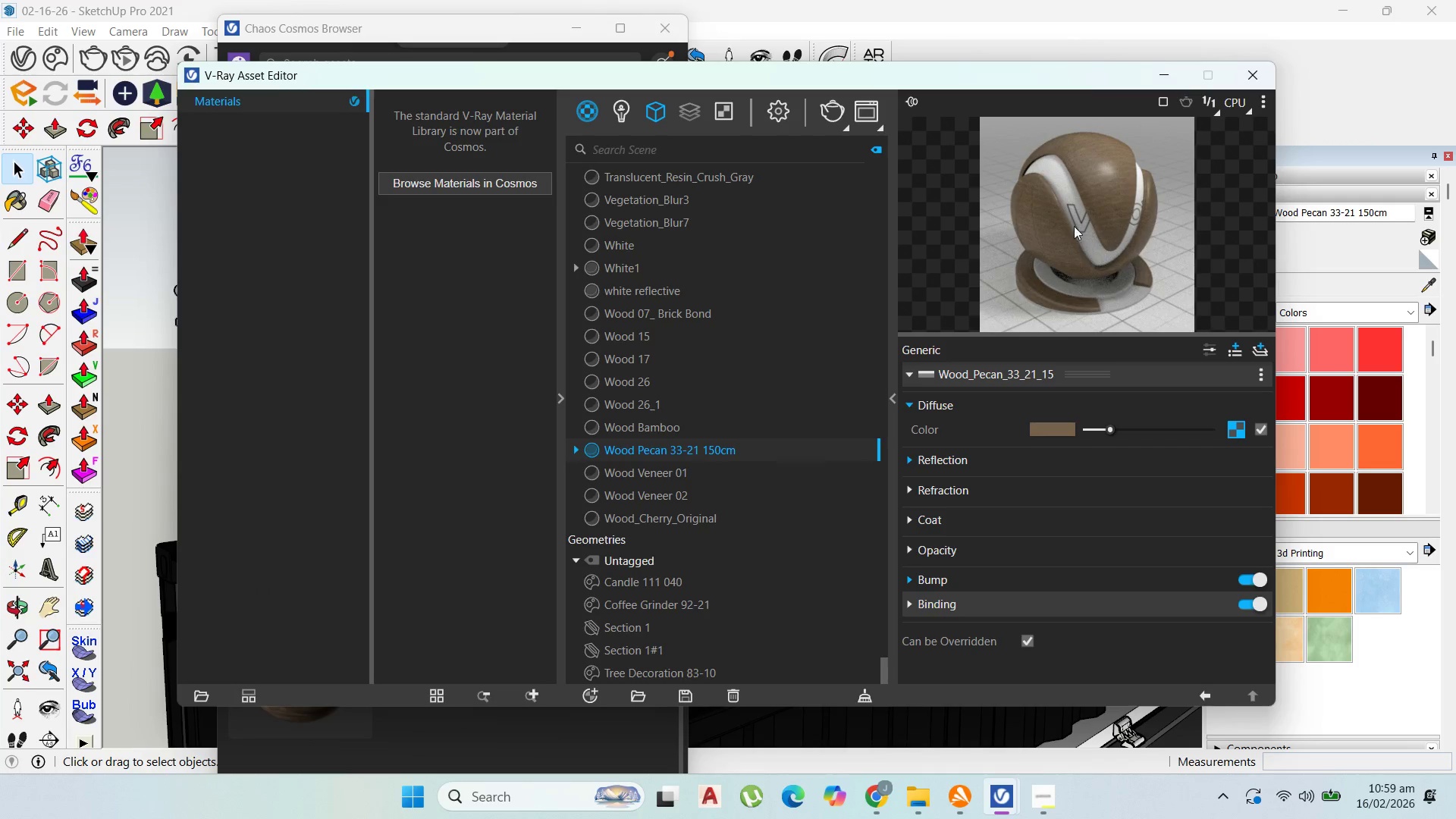 
left_click([1250, 83])
 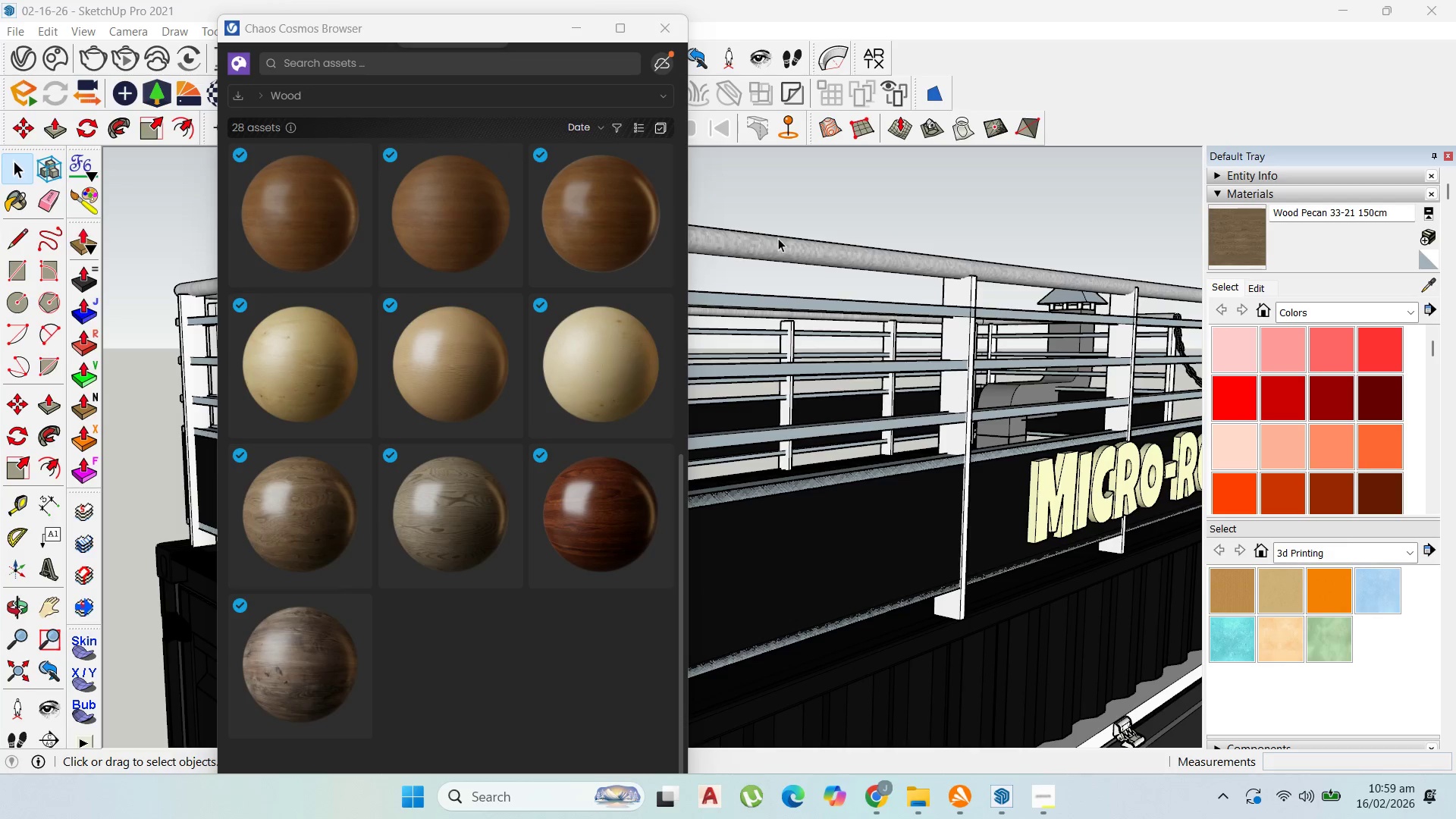 
double_click([780, 238])
 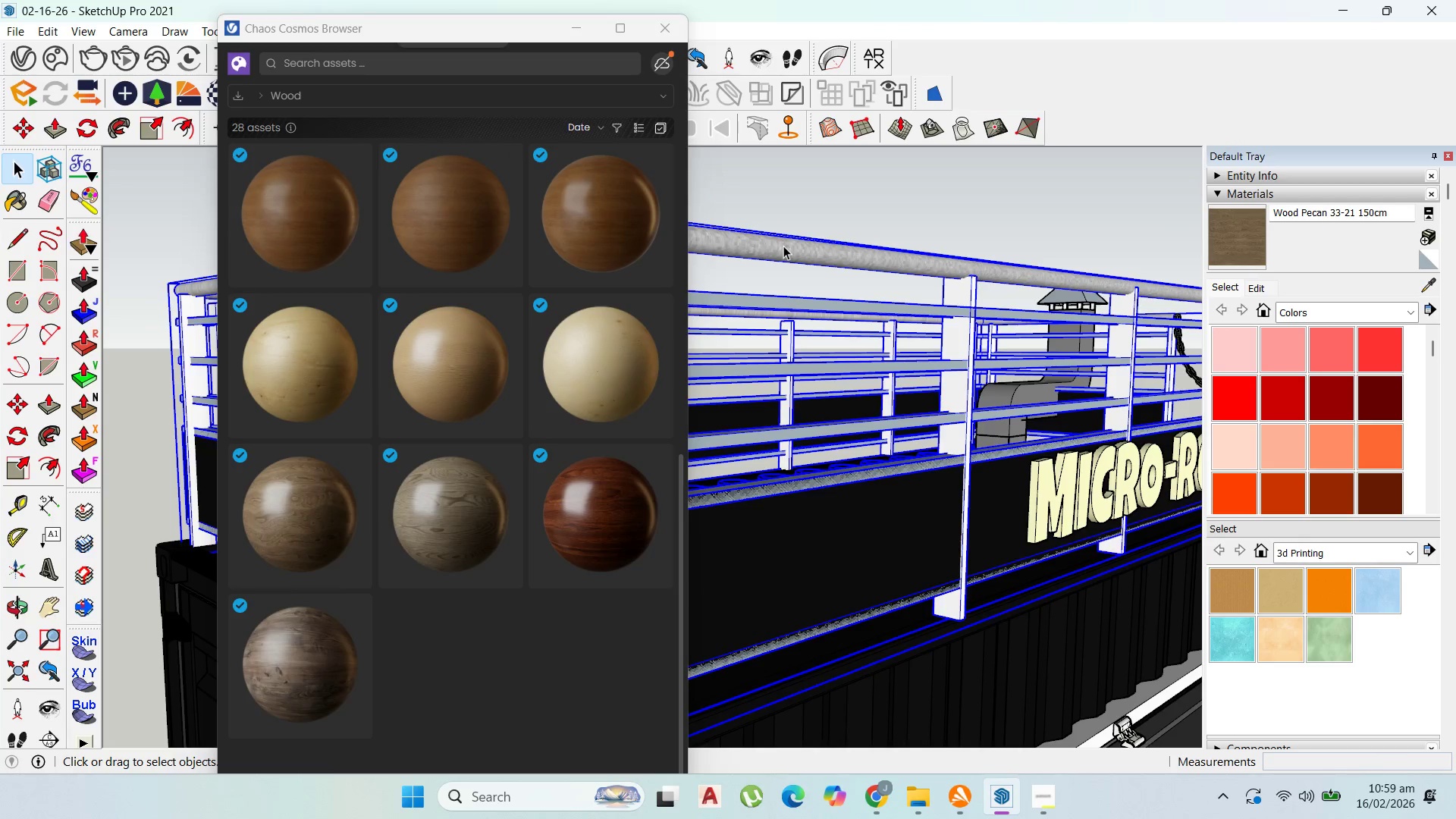 
triple_click([783, 246])
 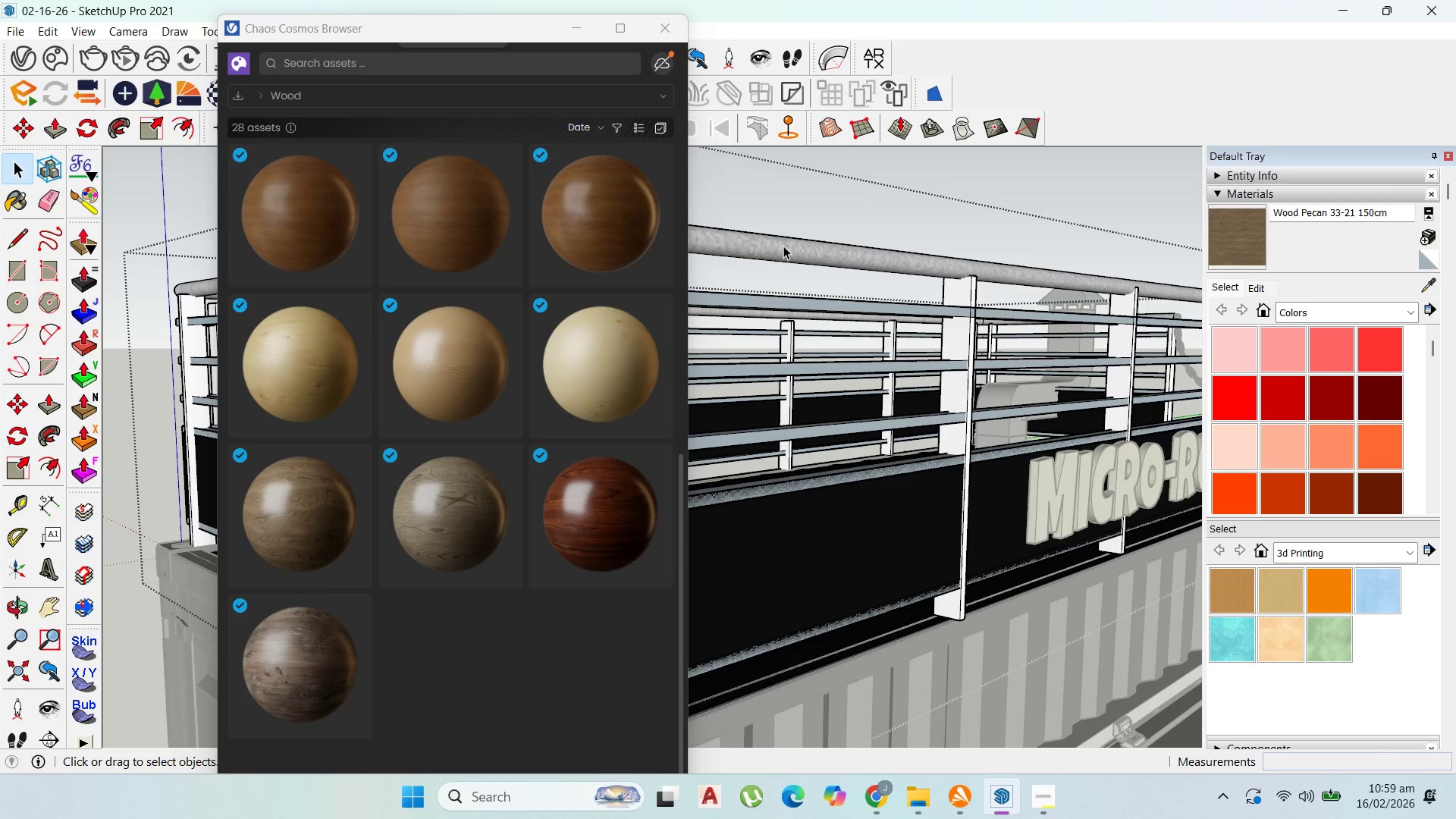 
triple_click([783, 246])
 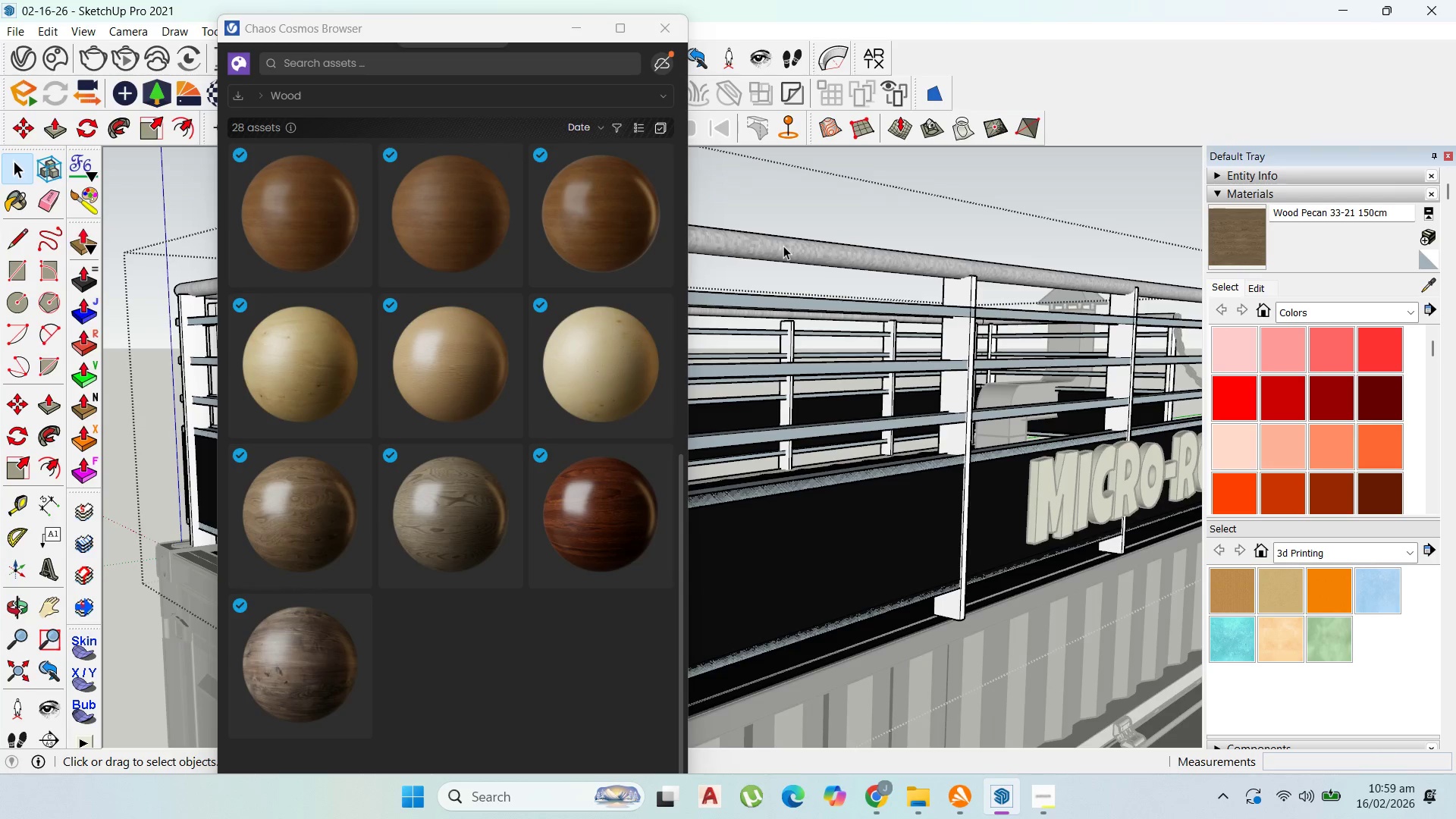 
triple_click([783, 246])
 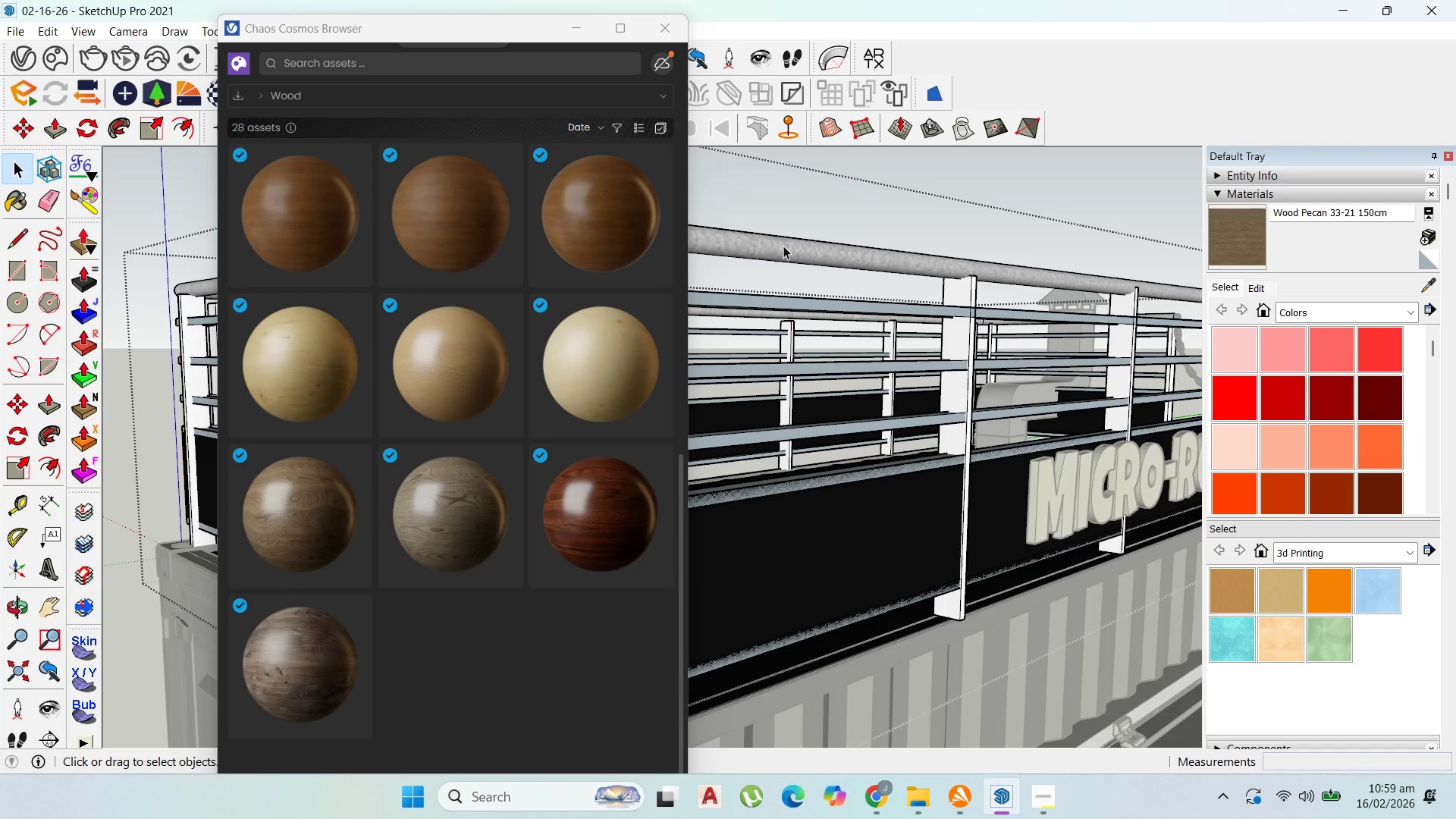 
triple_click([783, 246])
 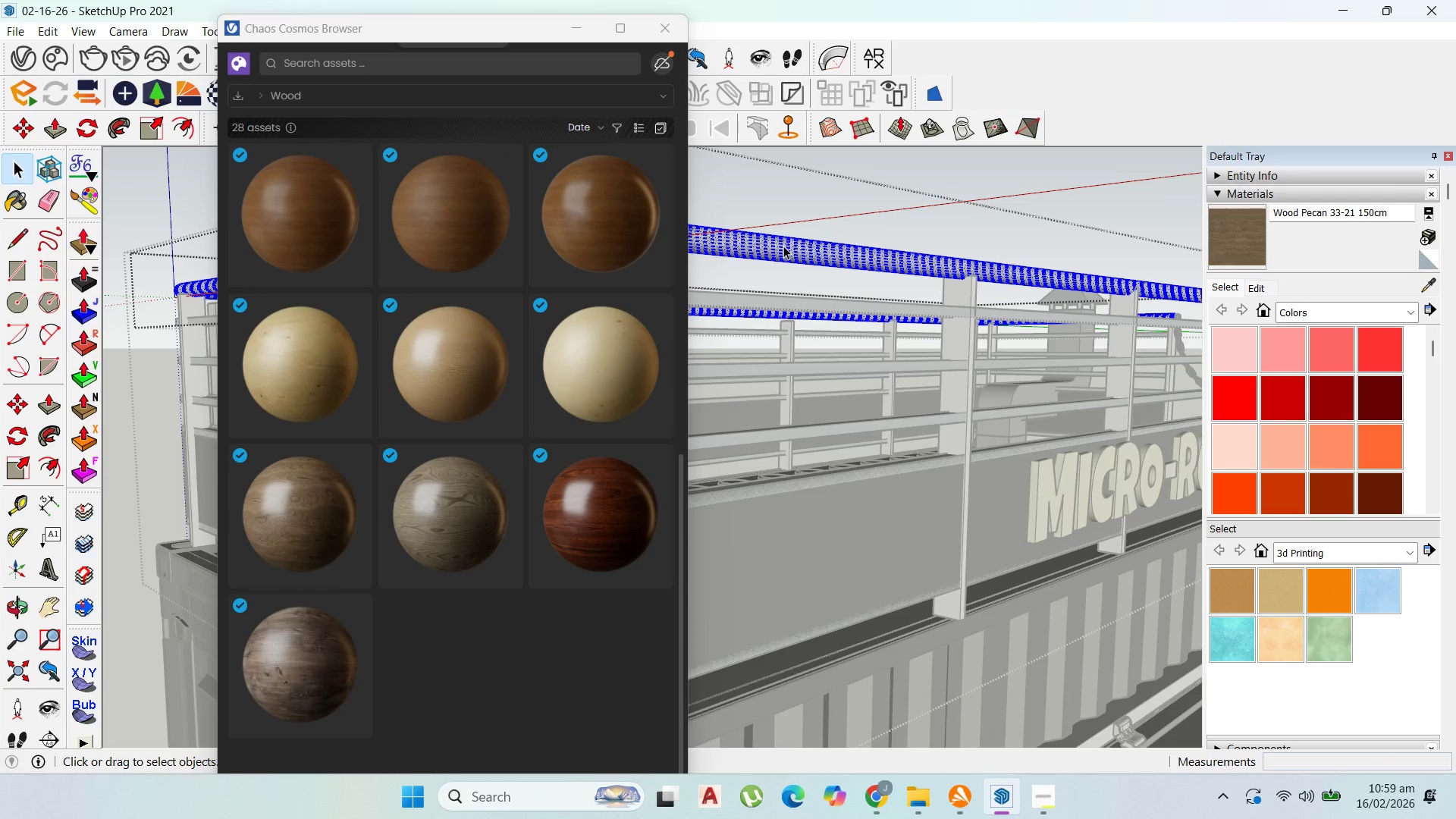 
triple_click([783, 246])
 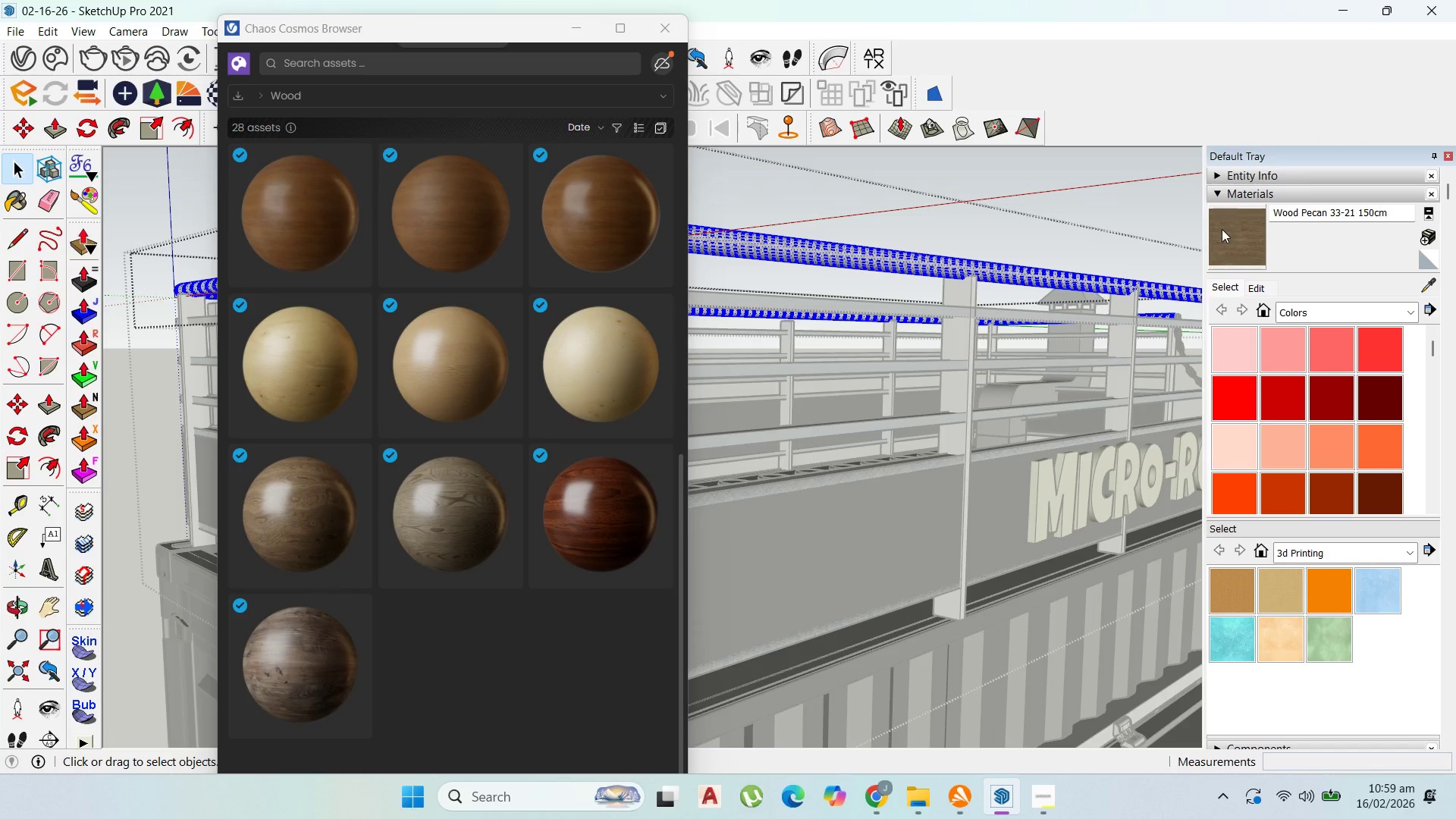 
left_click([1221, 234])
 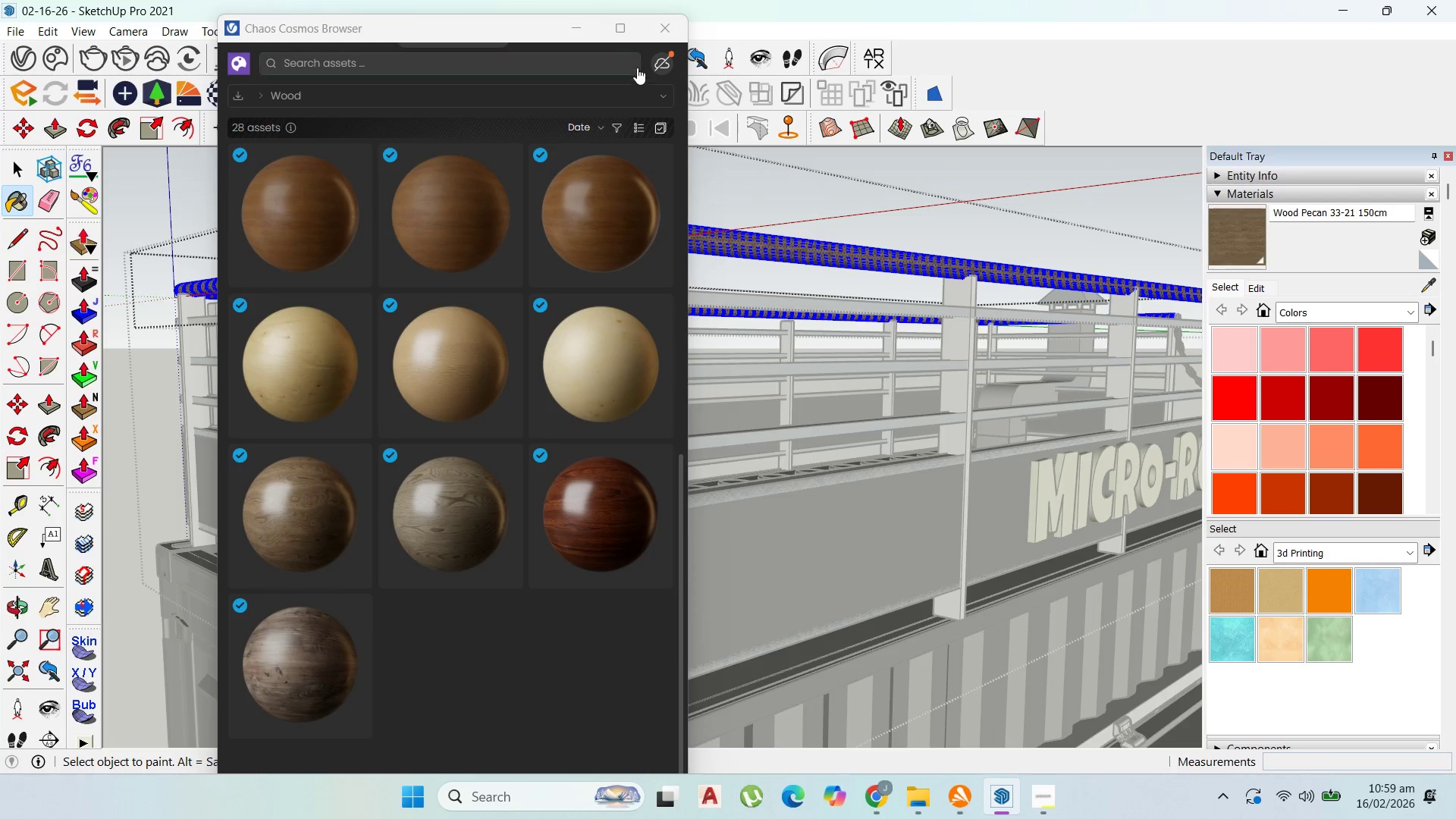 
left_click([575, 30])
 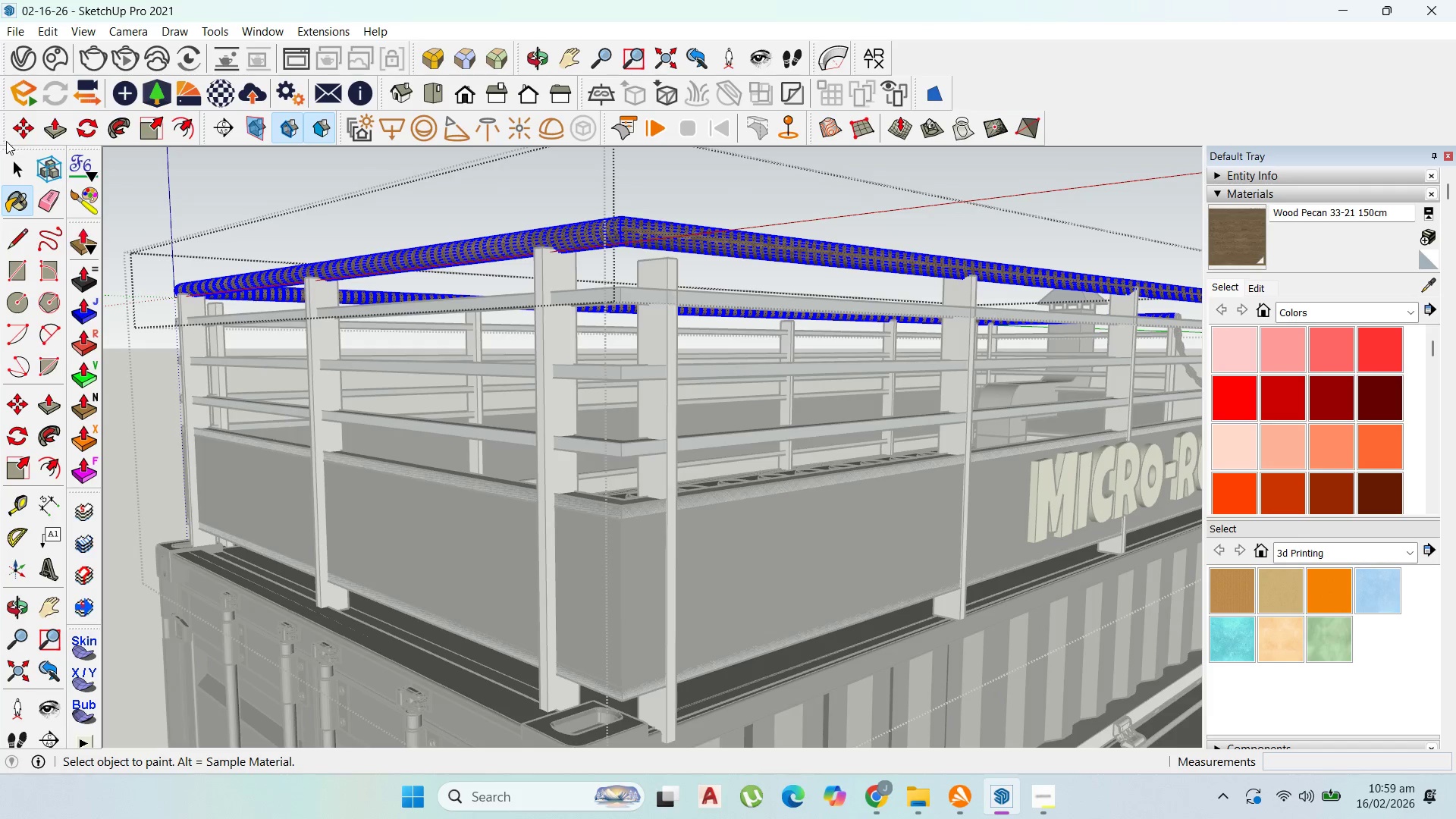 
left_click([12, 162])
 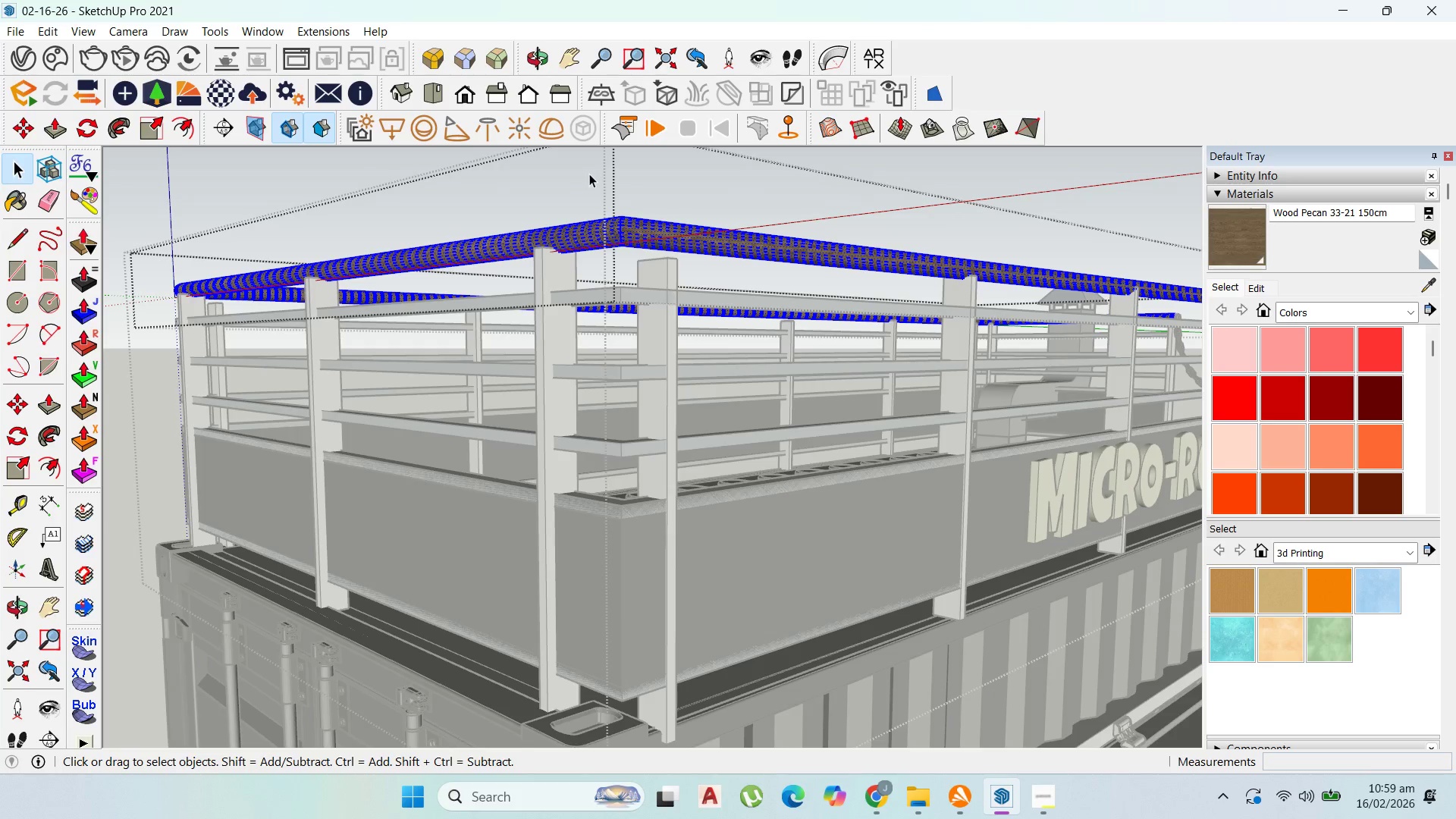 
double_click([589, 174])
 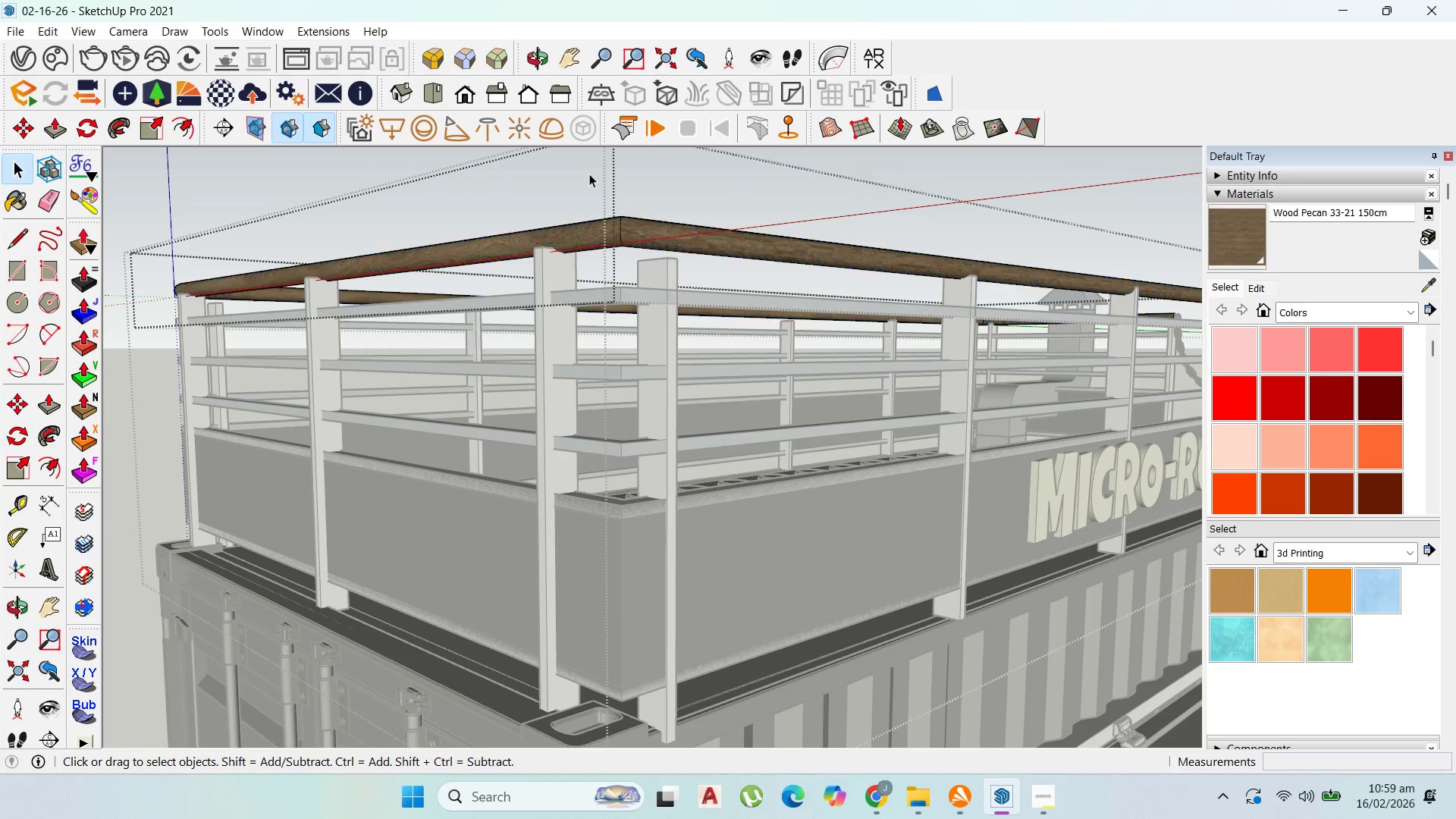 
triple_click([589, 174])
 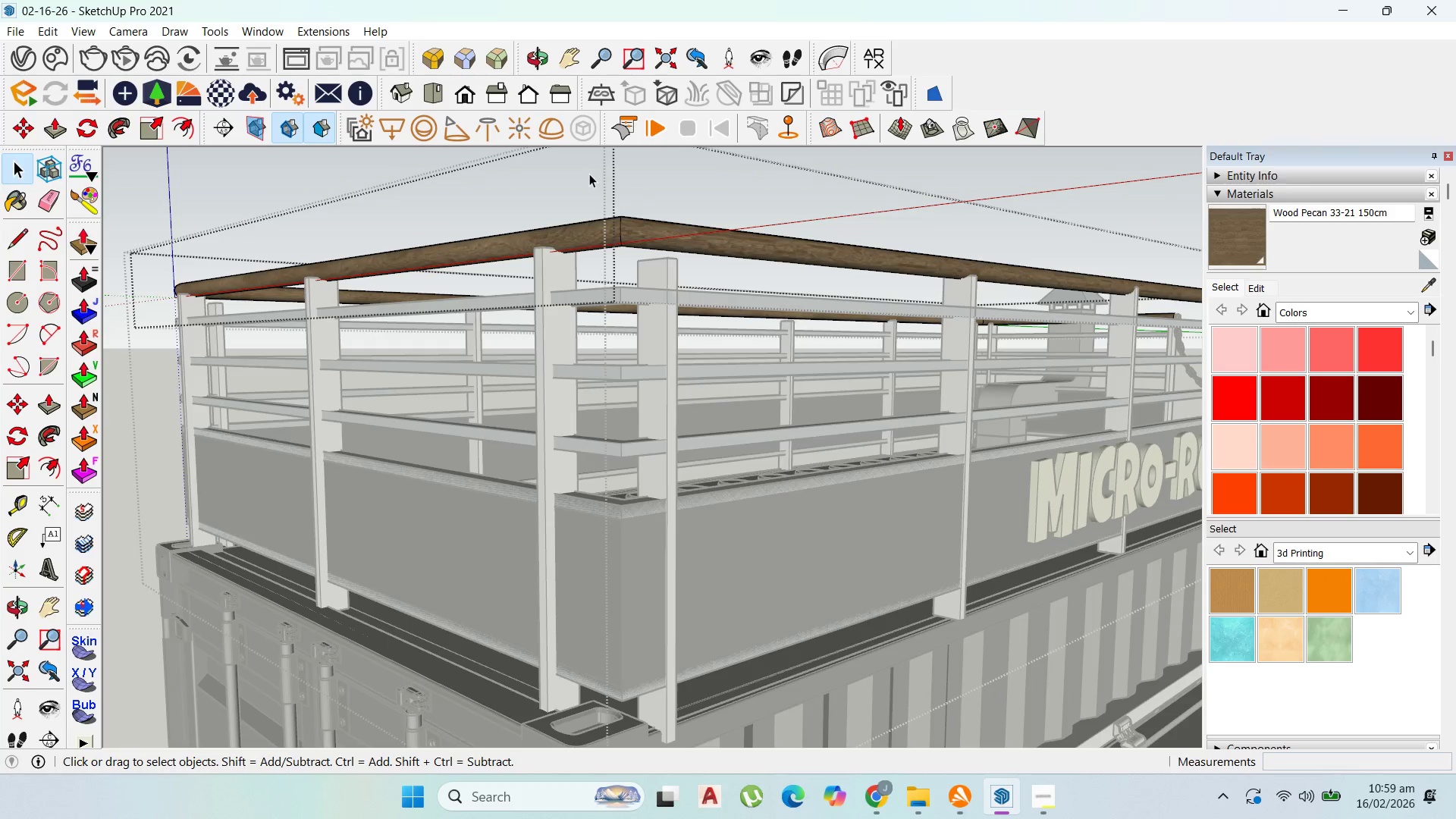 
triple_click([589, 174])
 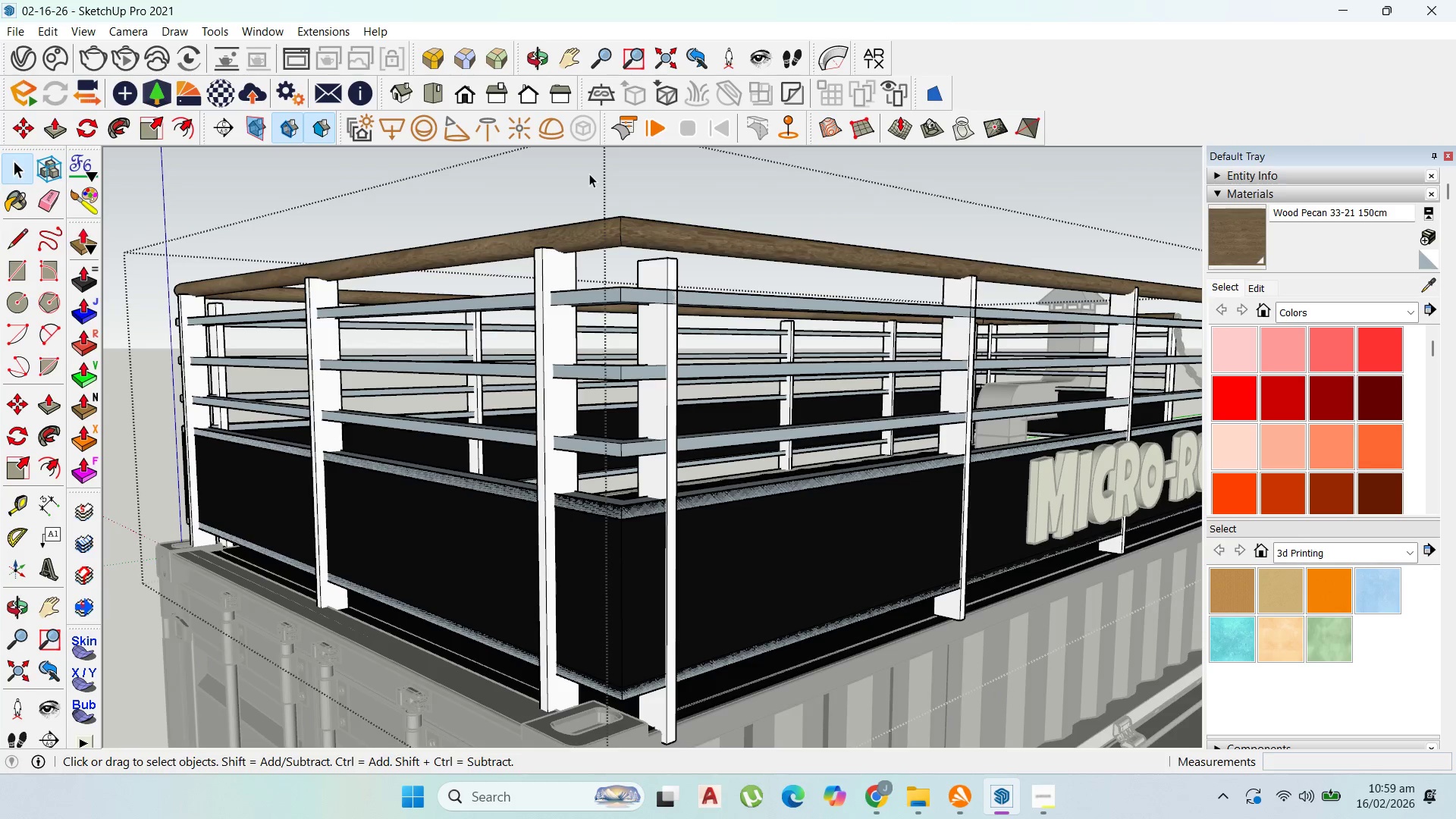 
triple_click([589, 174])
 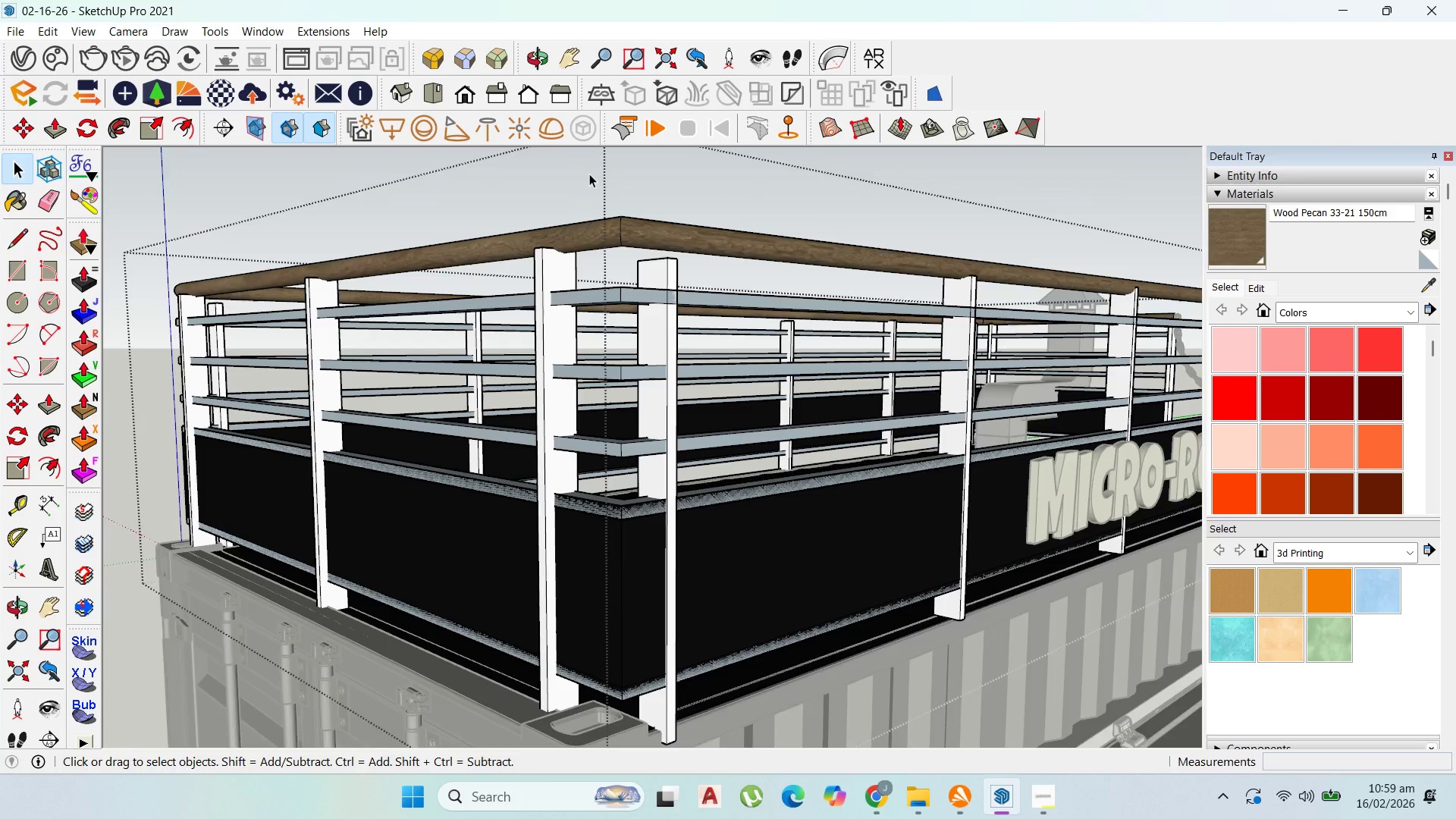 
triple_click([589, 174])
 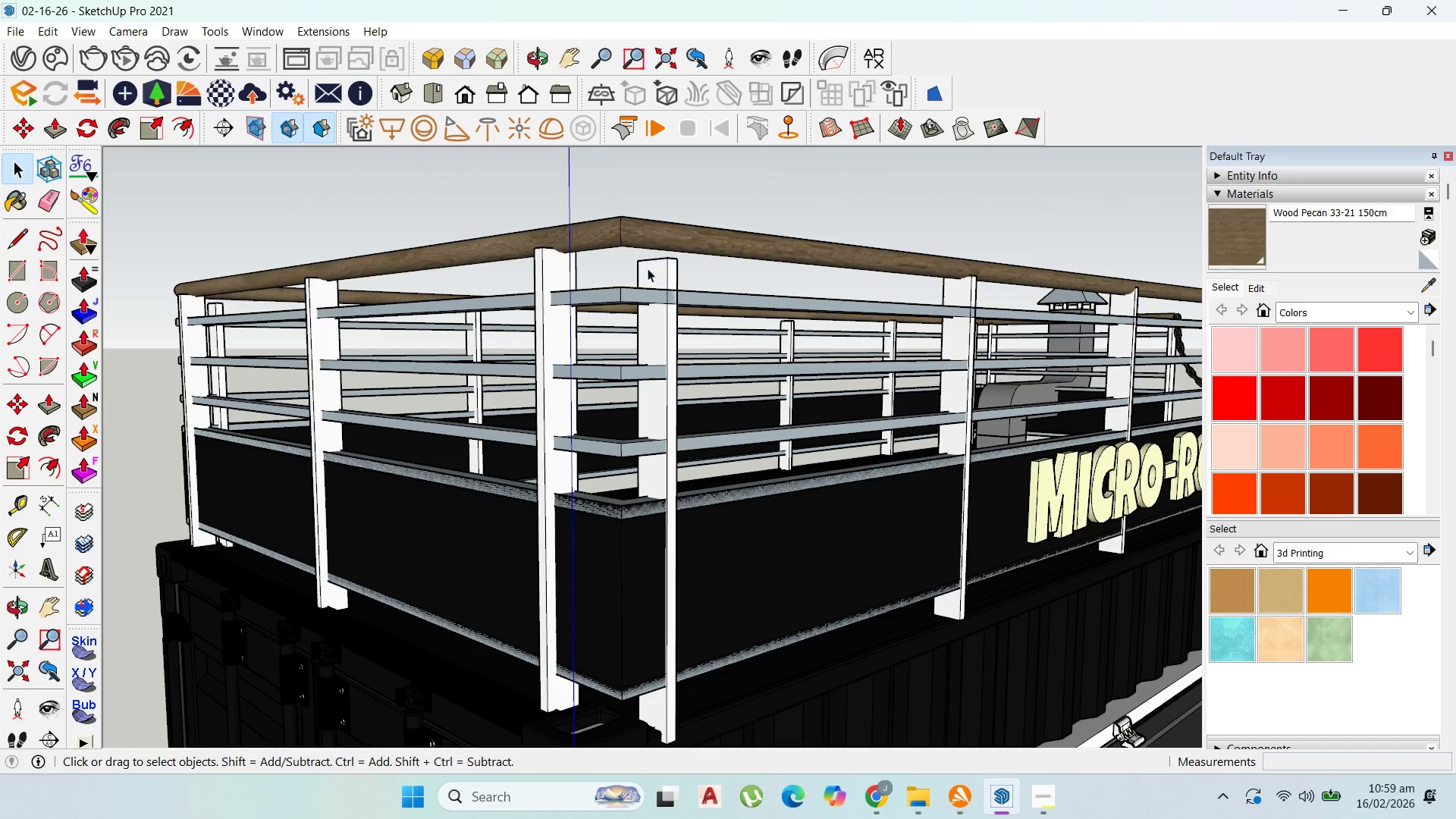 
scroll: coordinate [674, 400], scroll_direction: down, amount: 21.0
 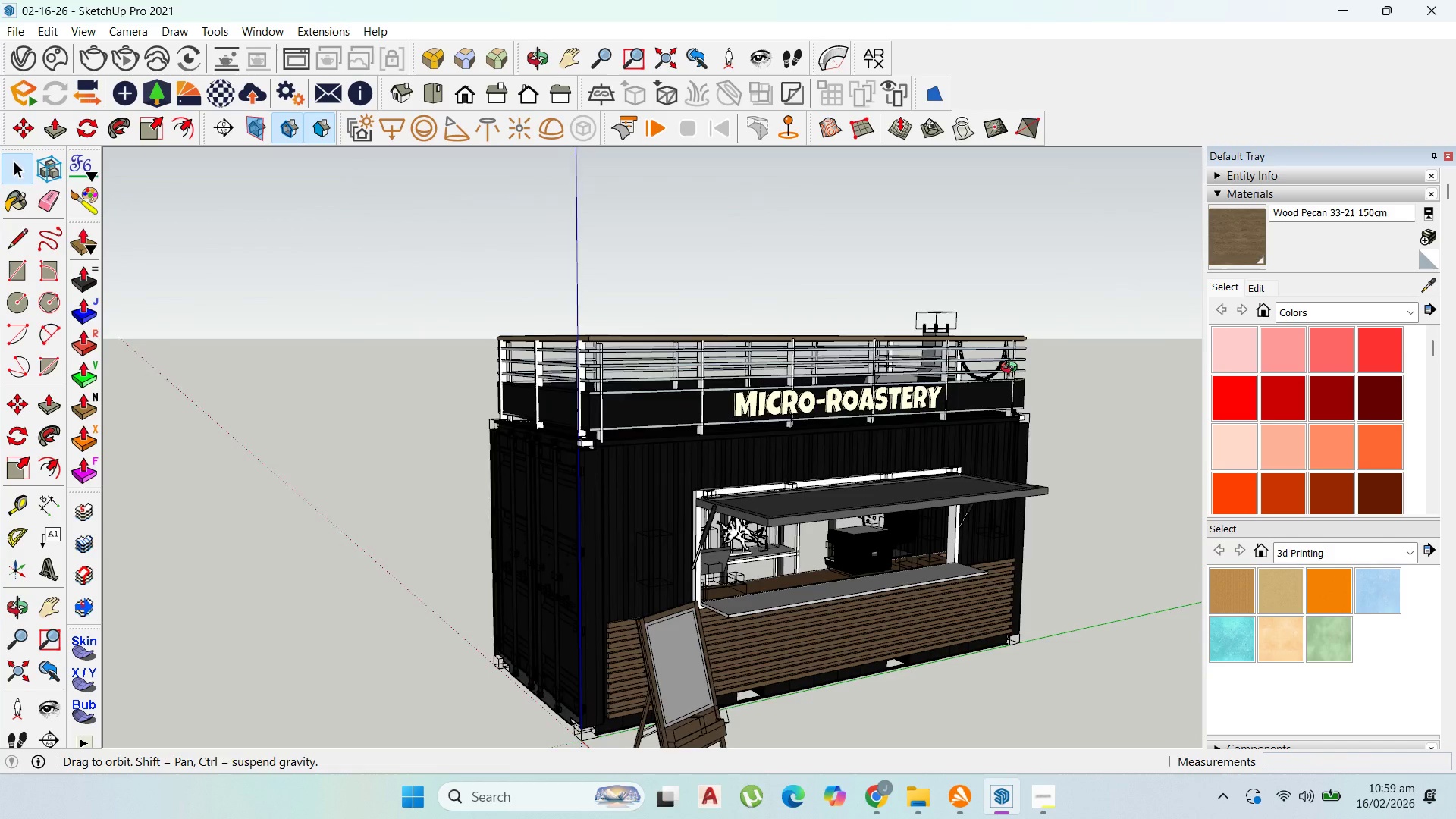 
scroll: coordinate [864, 568], scroll_direction: up, amount: 5.0
 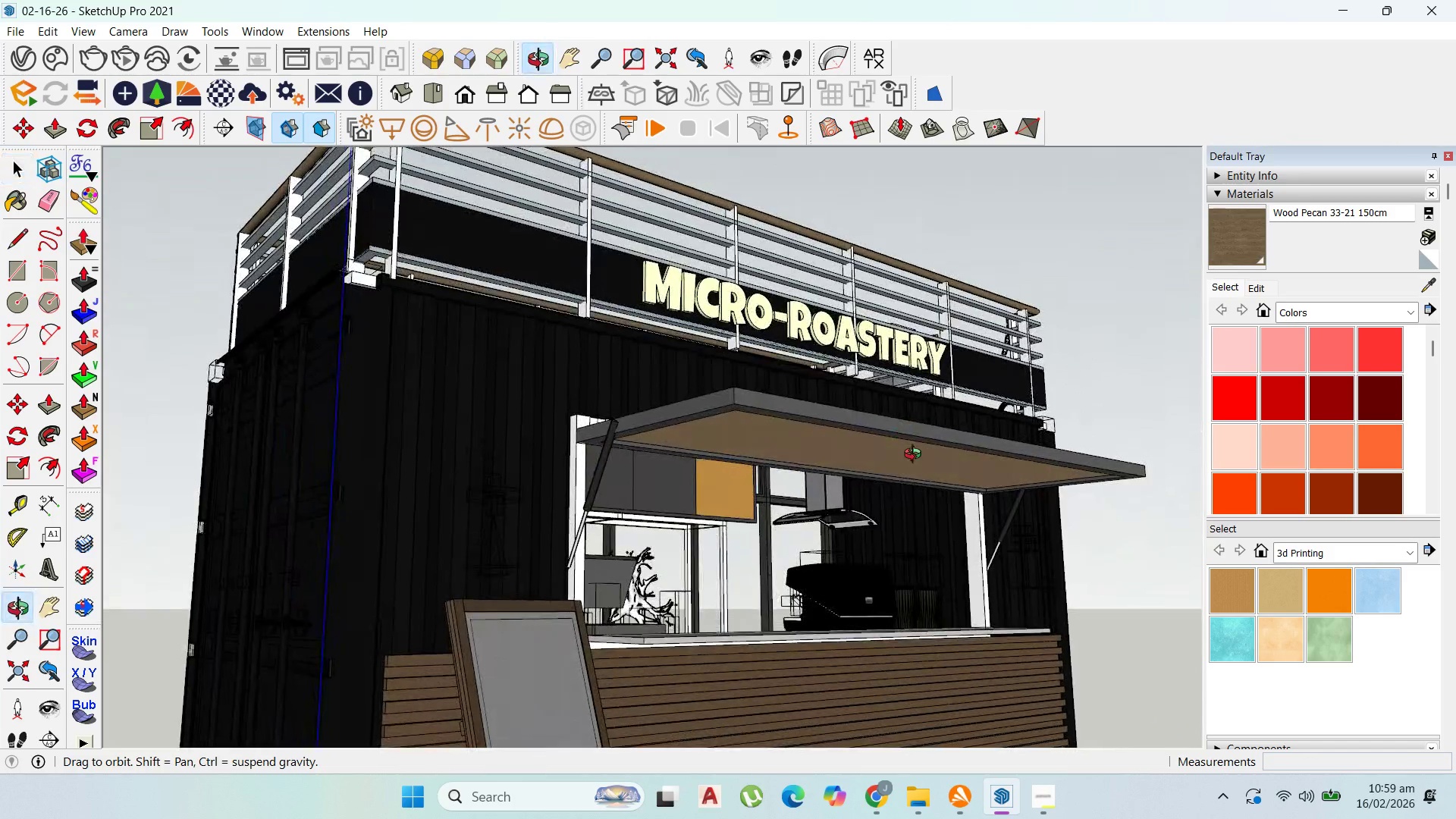 
scroll: coordinate [952, 457], scroll_direction: down, amount: 5.0
 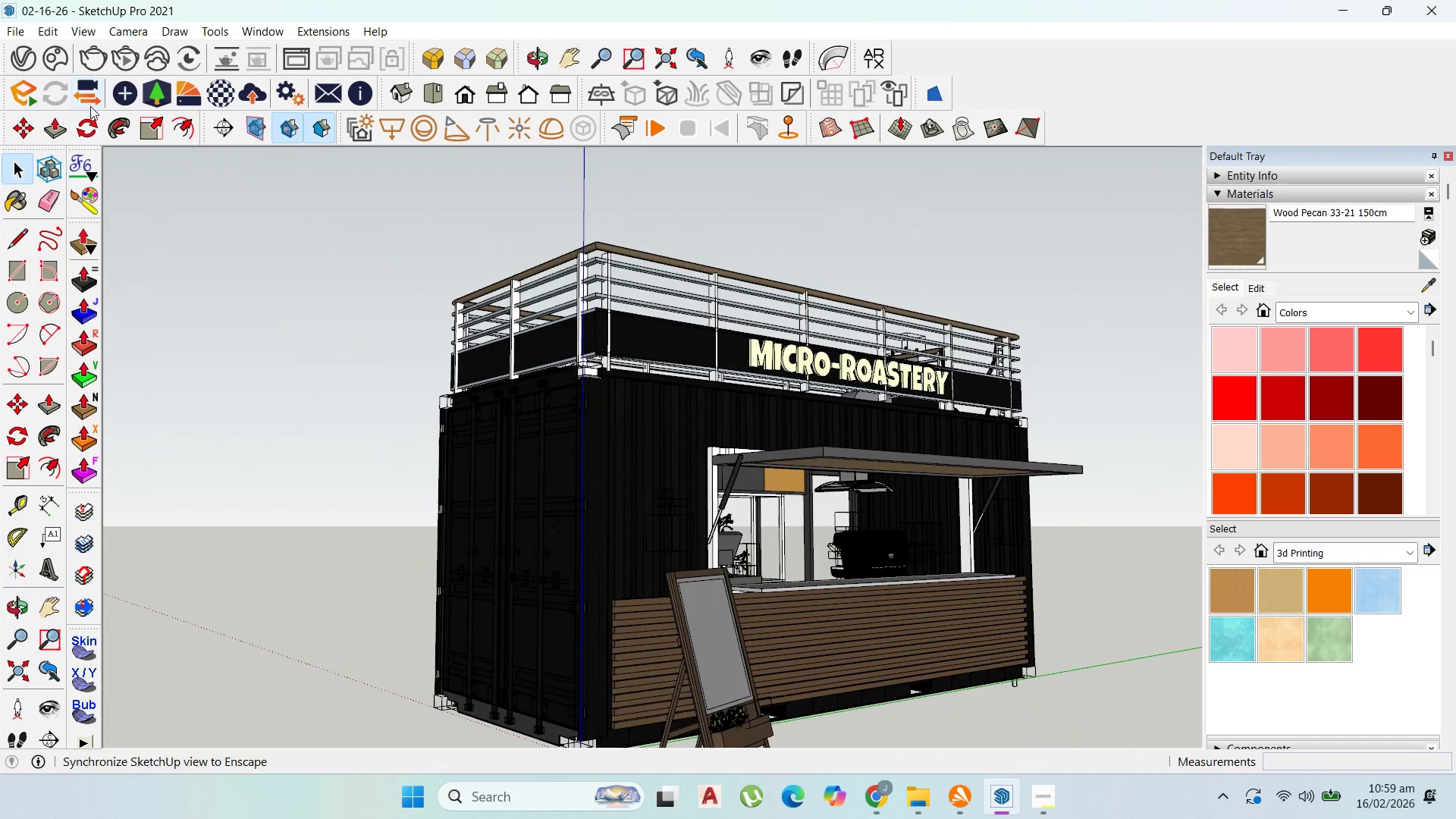 
scroll: coordinate [637, 328], scroll_direction: up, amount: 5.0
 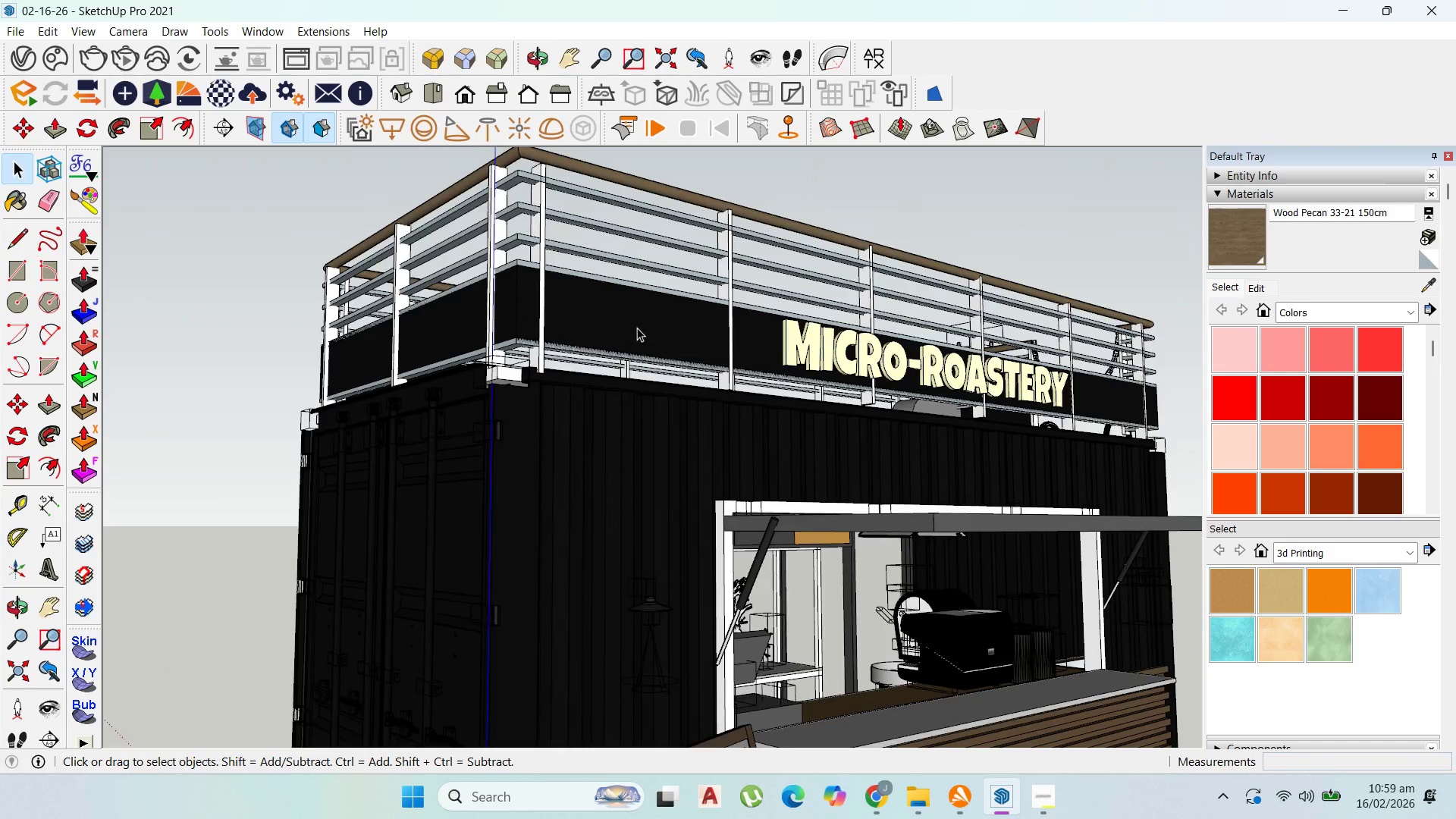 
scroll: coordinate [637, 328], scroll_direction: down, amount: 3.0
 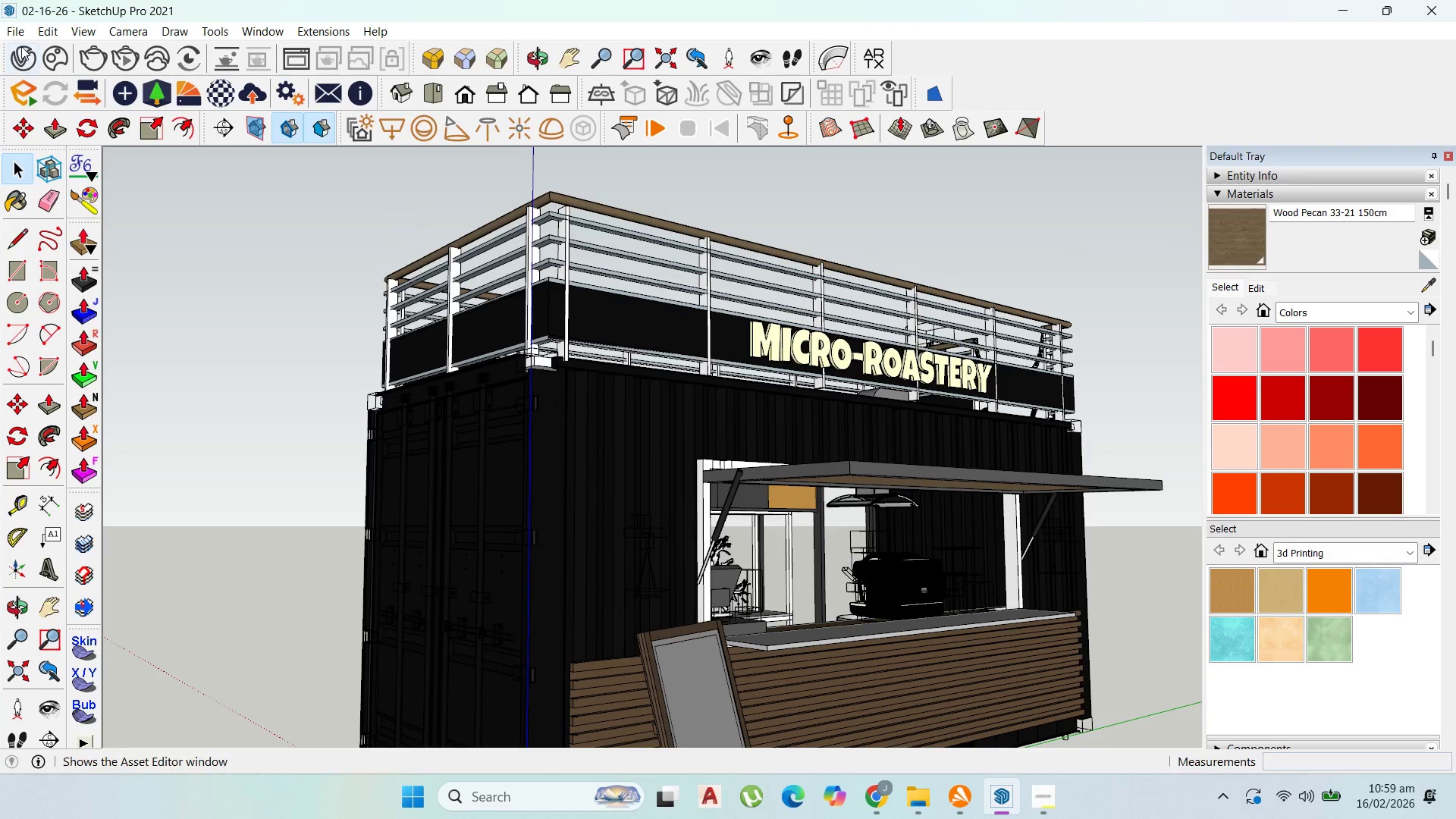 
left_click([21, 54])
 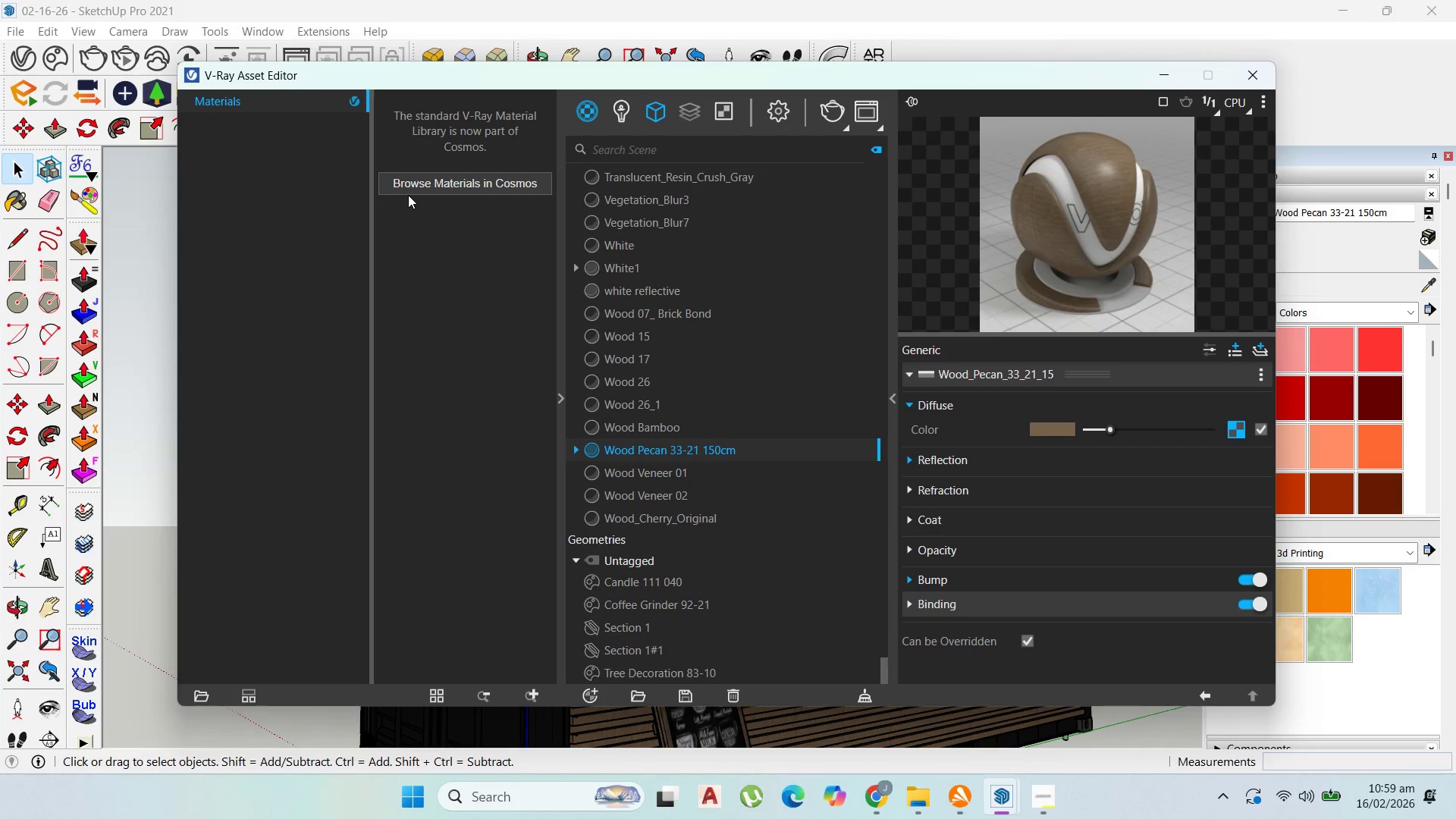 
double_click([425, 187])
 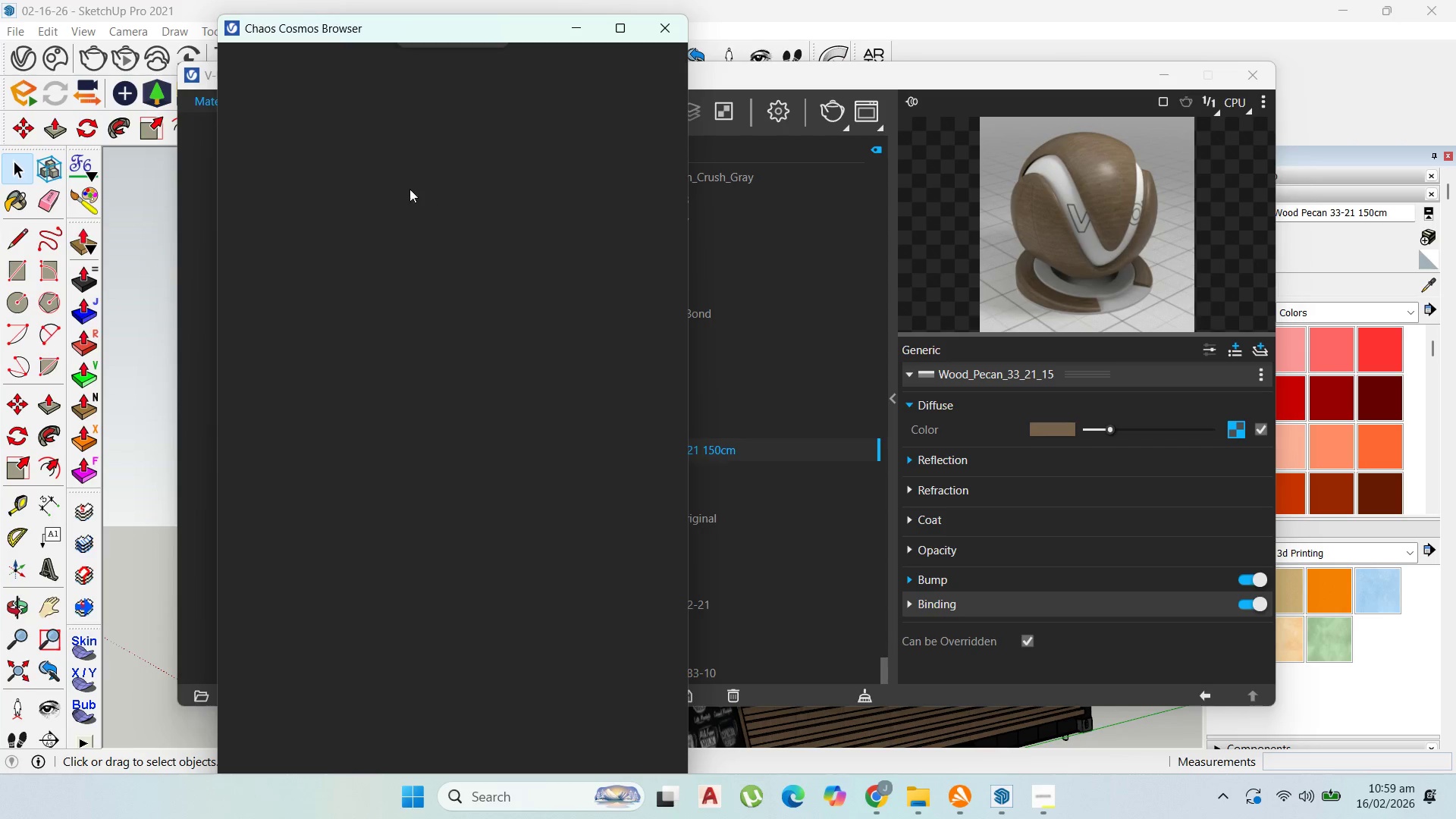 
mouse_move([367, 109])
 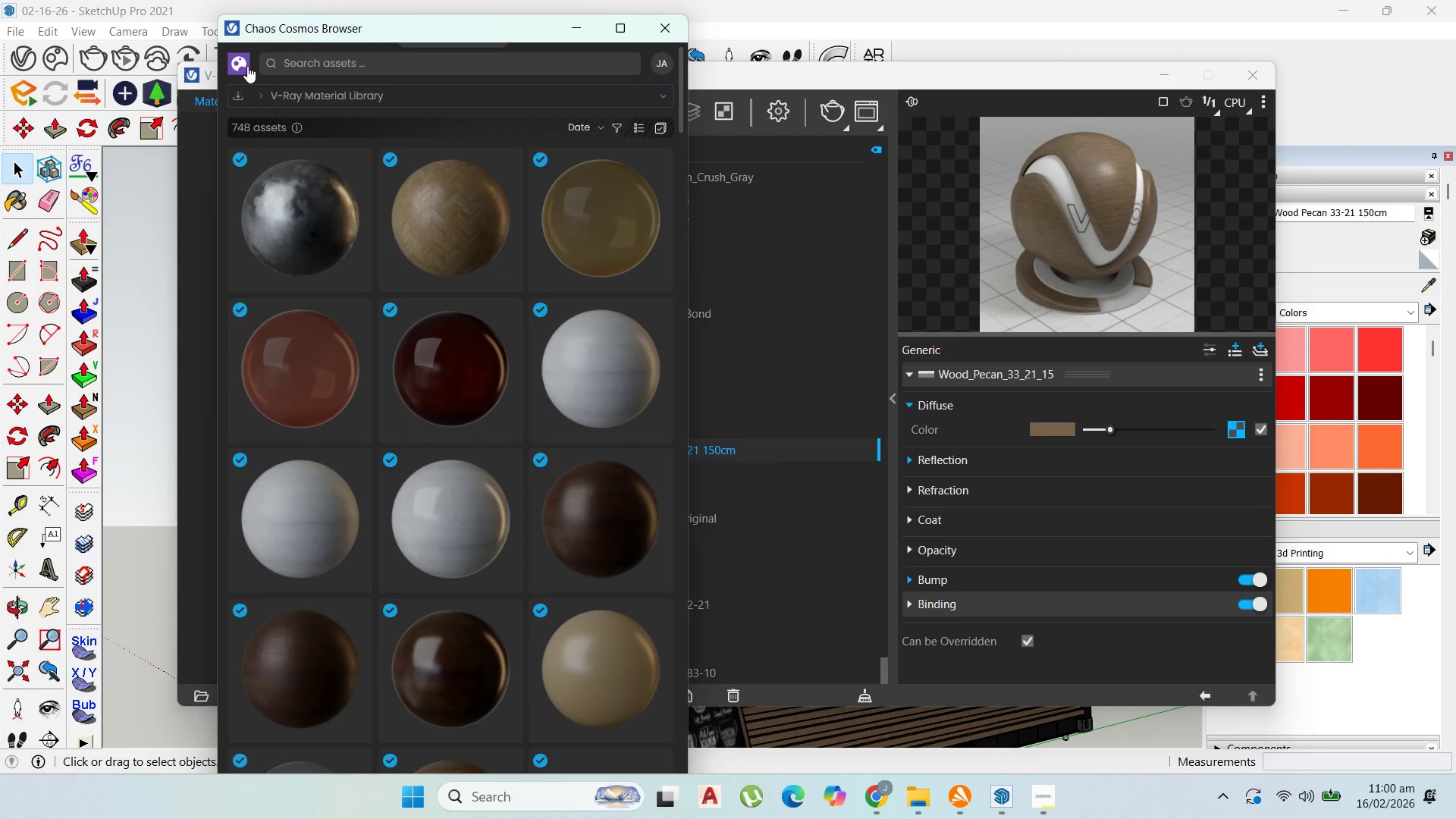 
left_click([271, 96])
 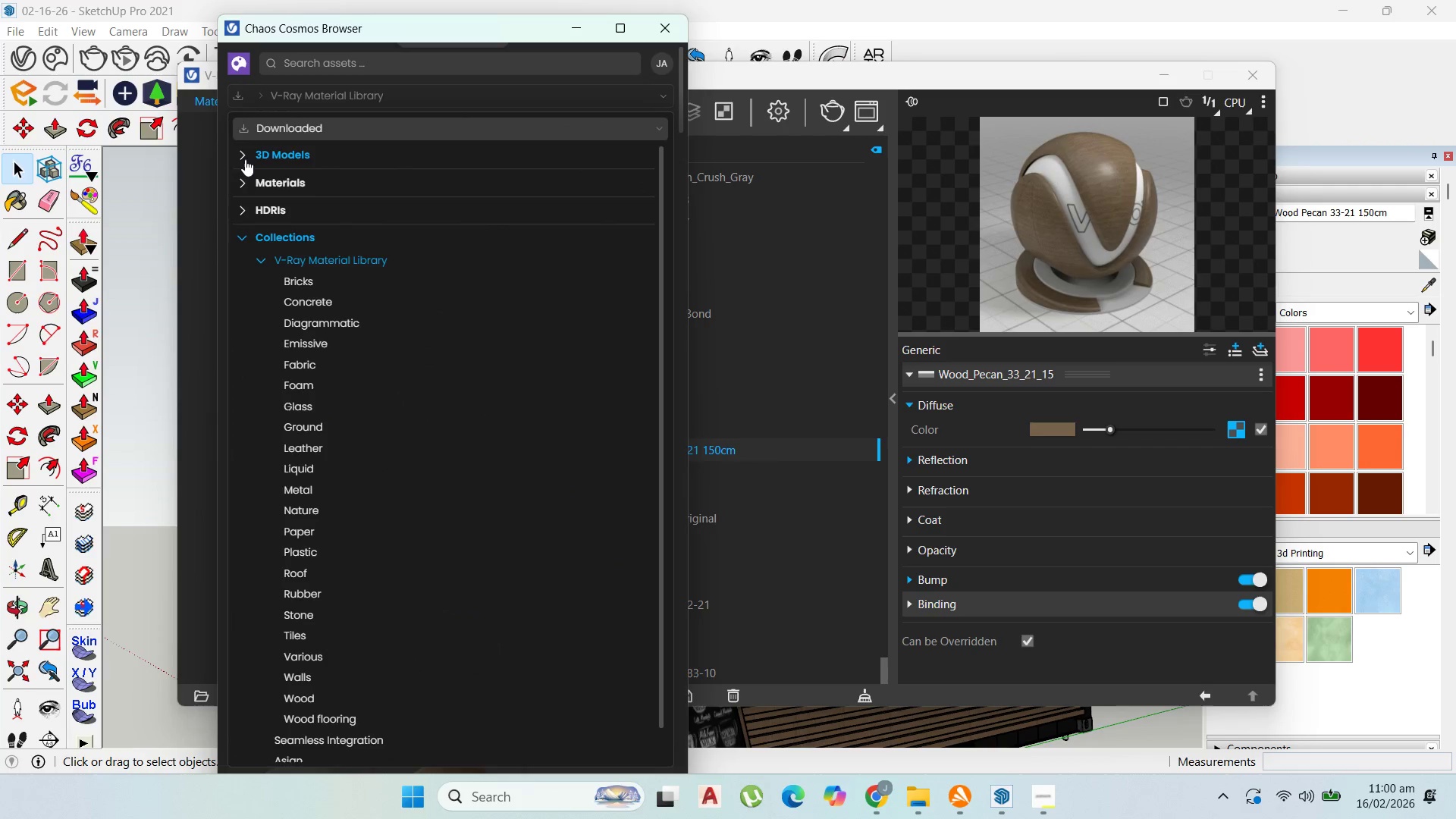 
left_click([241, 156])
 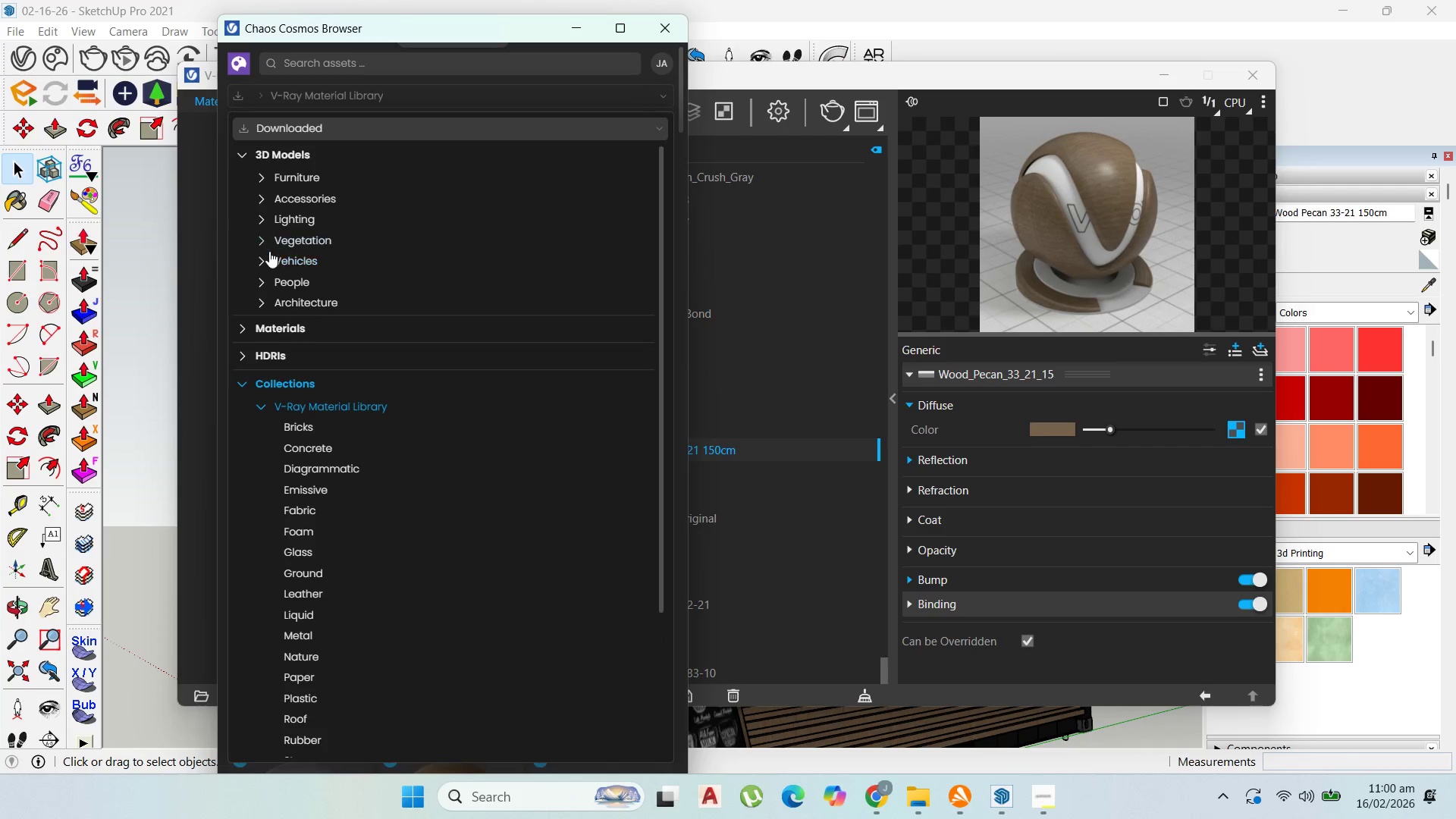 
left_click([254, 328])
 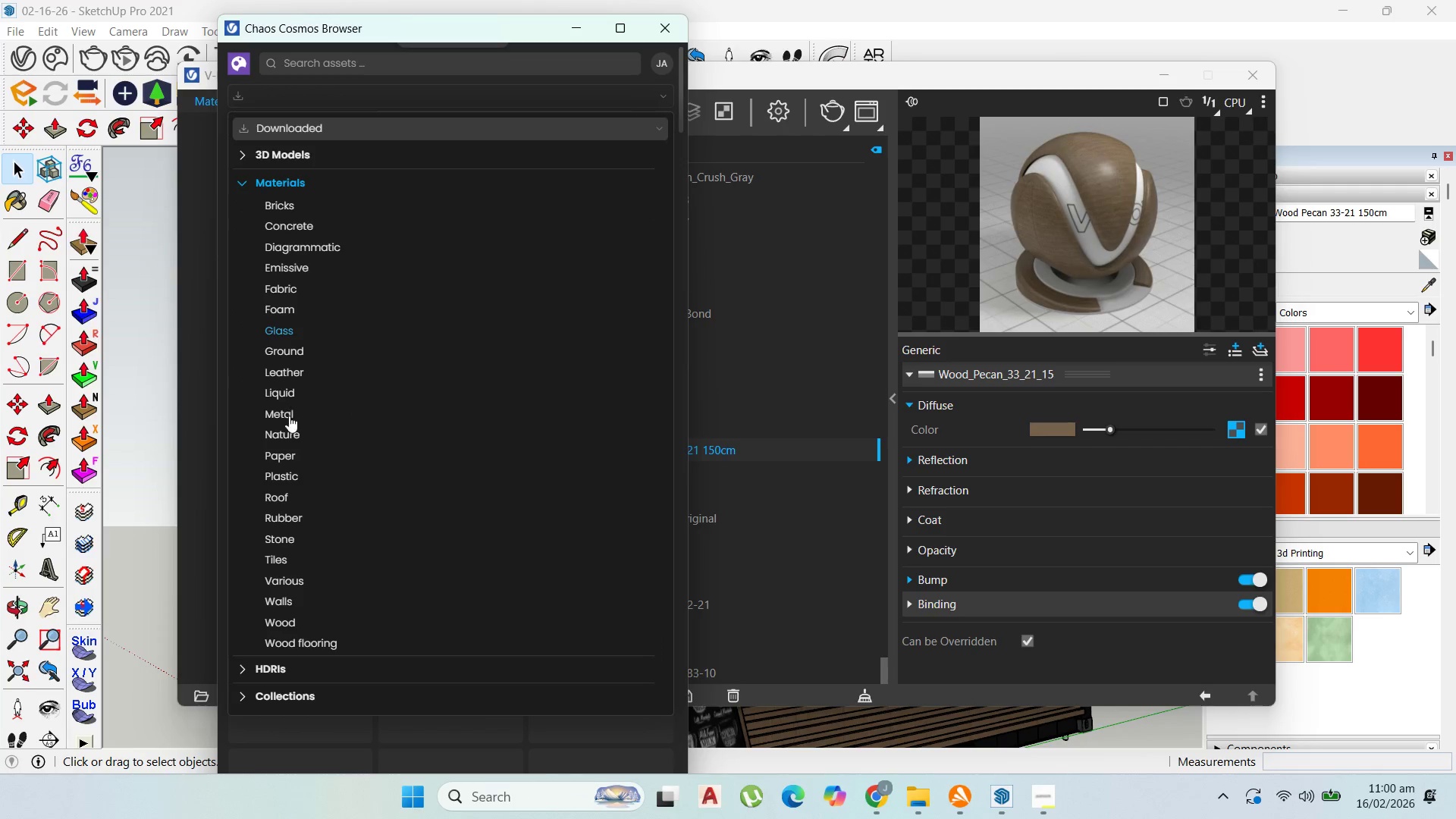 
left_click([283, 418])
 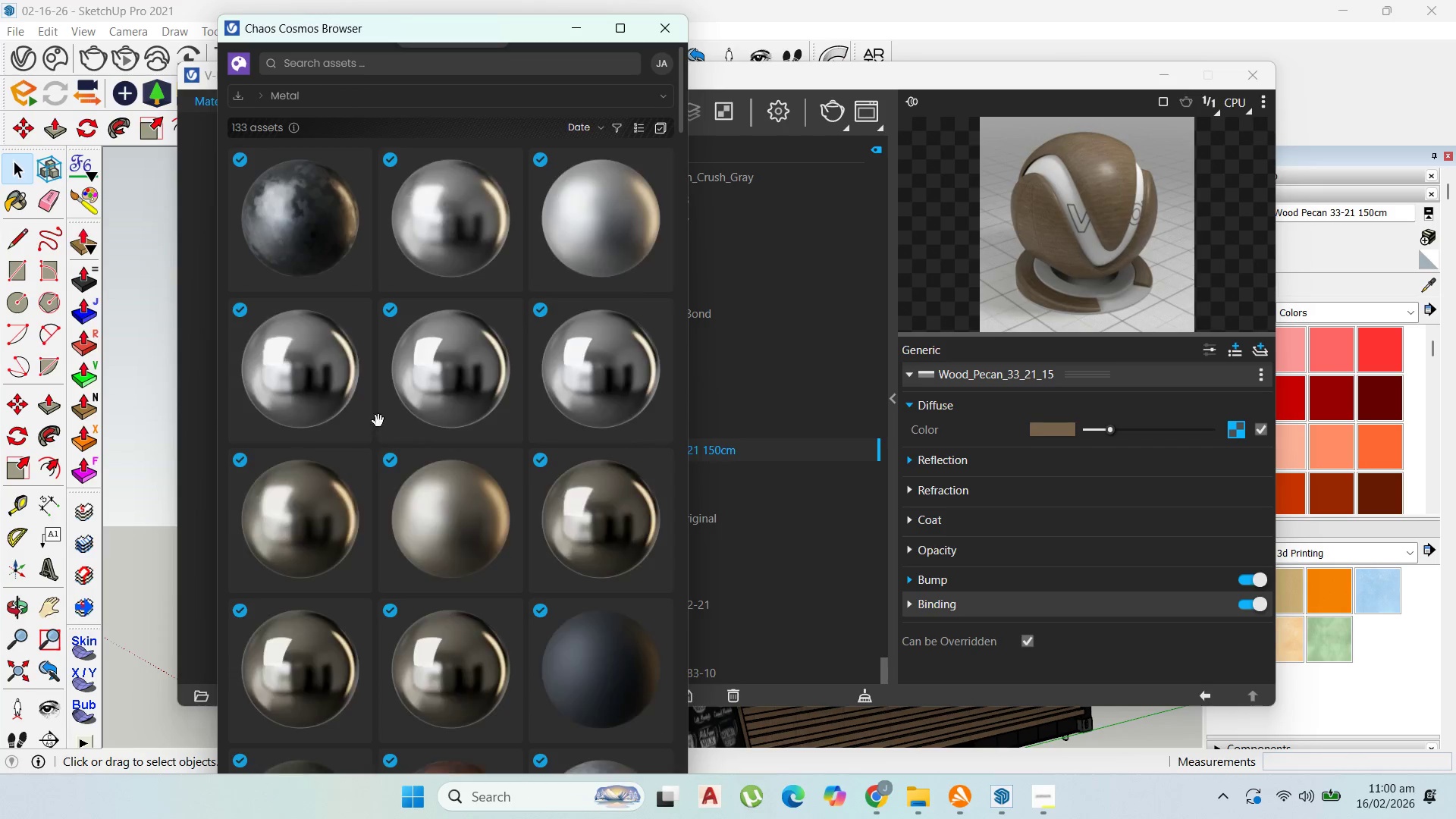 
scroll: coordinate [583, 325], scroll_direction: up, amount: 1.0
 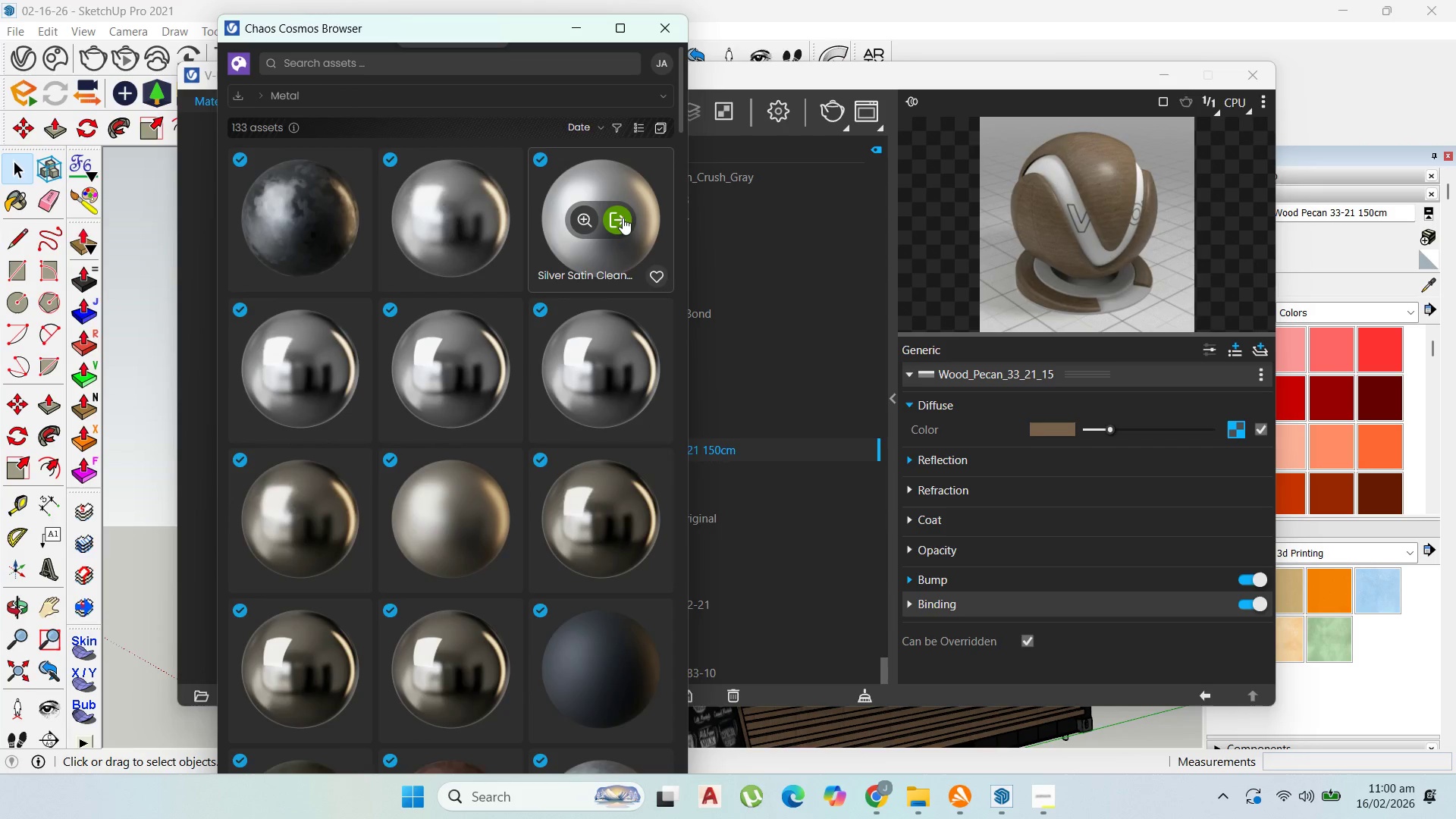 
left_click([625, 220])
 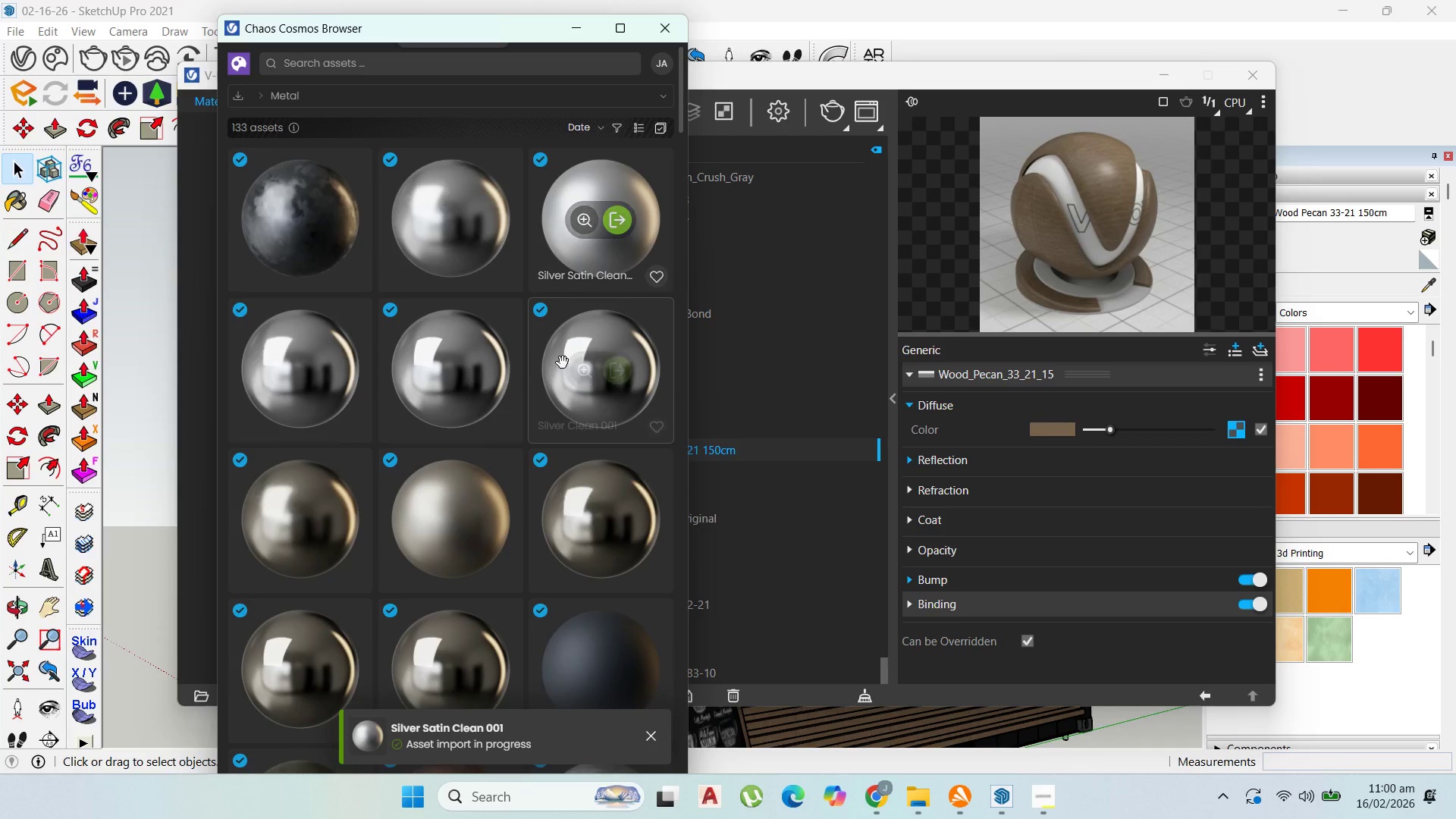 
scroll: coordinate [574, 369], scroll_direction: down, amount: 37.0
 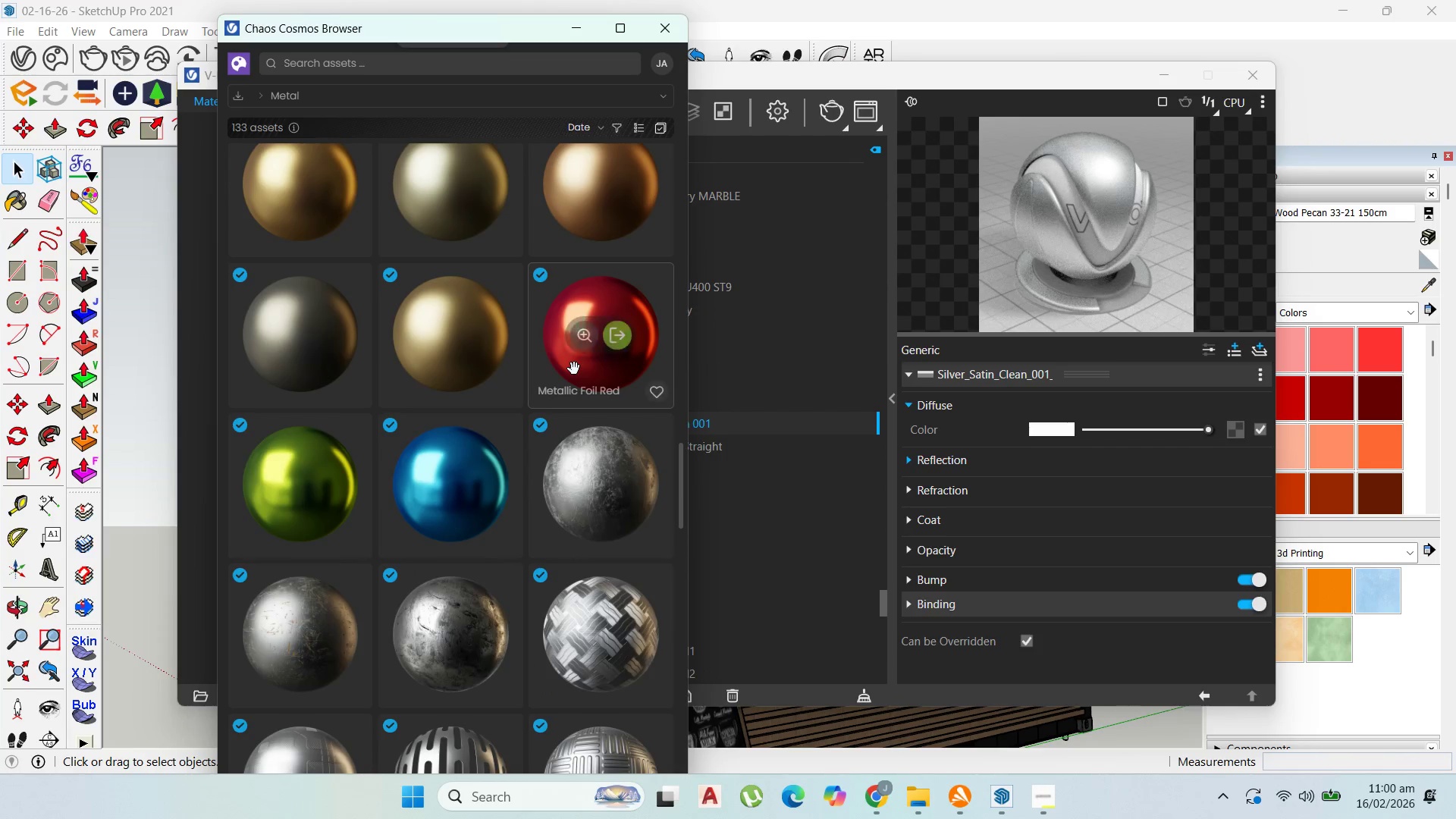 
scroll: coordinate [575, 369], scroll_direction: down, amount: 18.0
 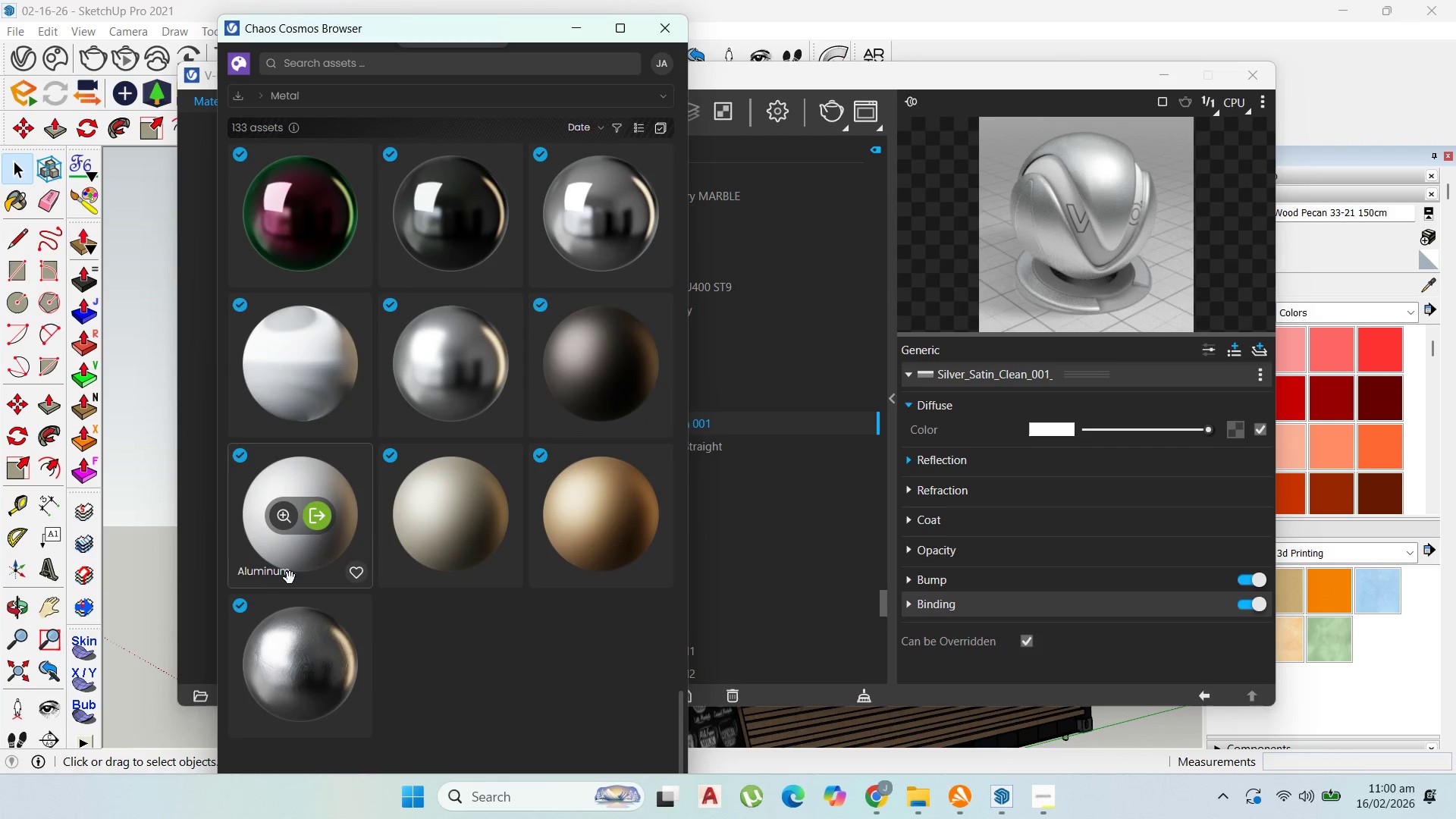 
wait(10.03)
 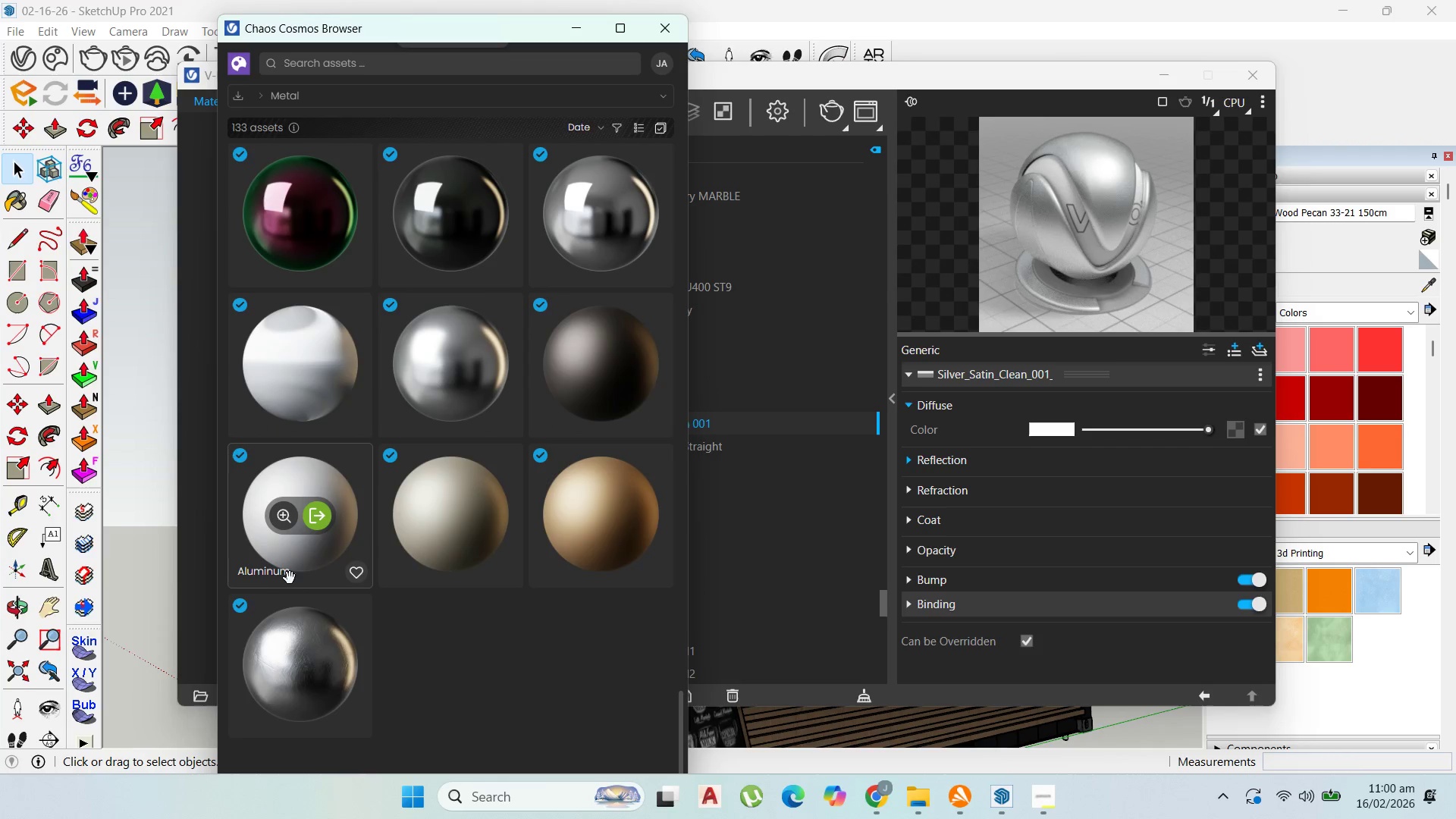 
left_click([576, 33])
 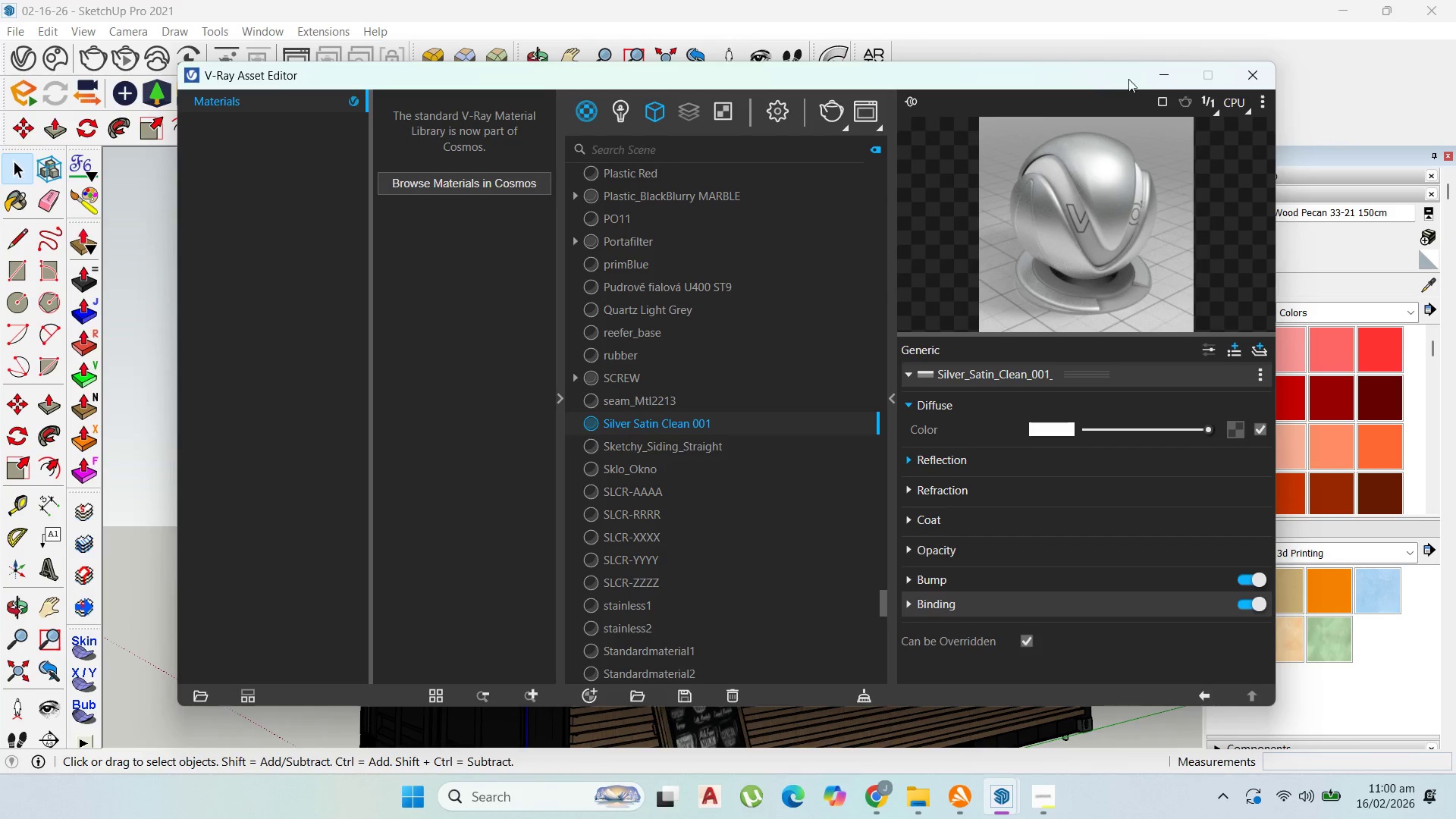 
left_click([1165, 87])
 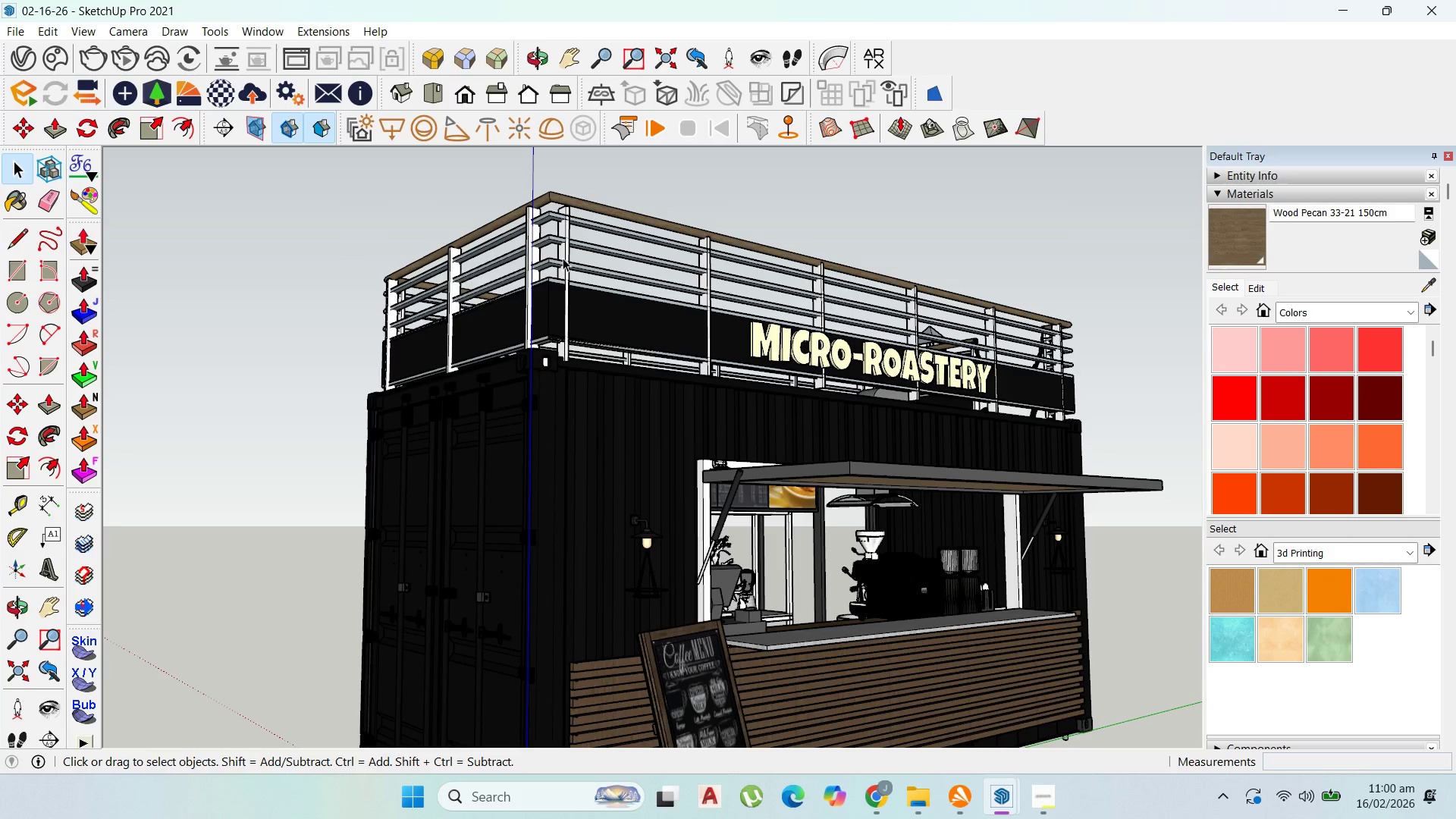 
scroll: coordinate [560, 271], scroll_direction: up, amount: 10.0
 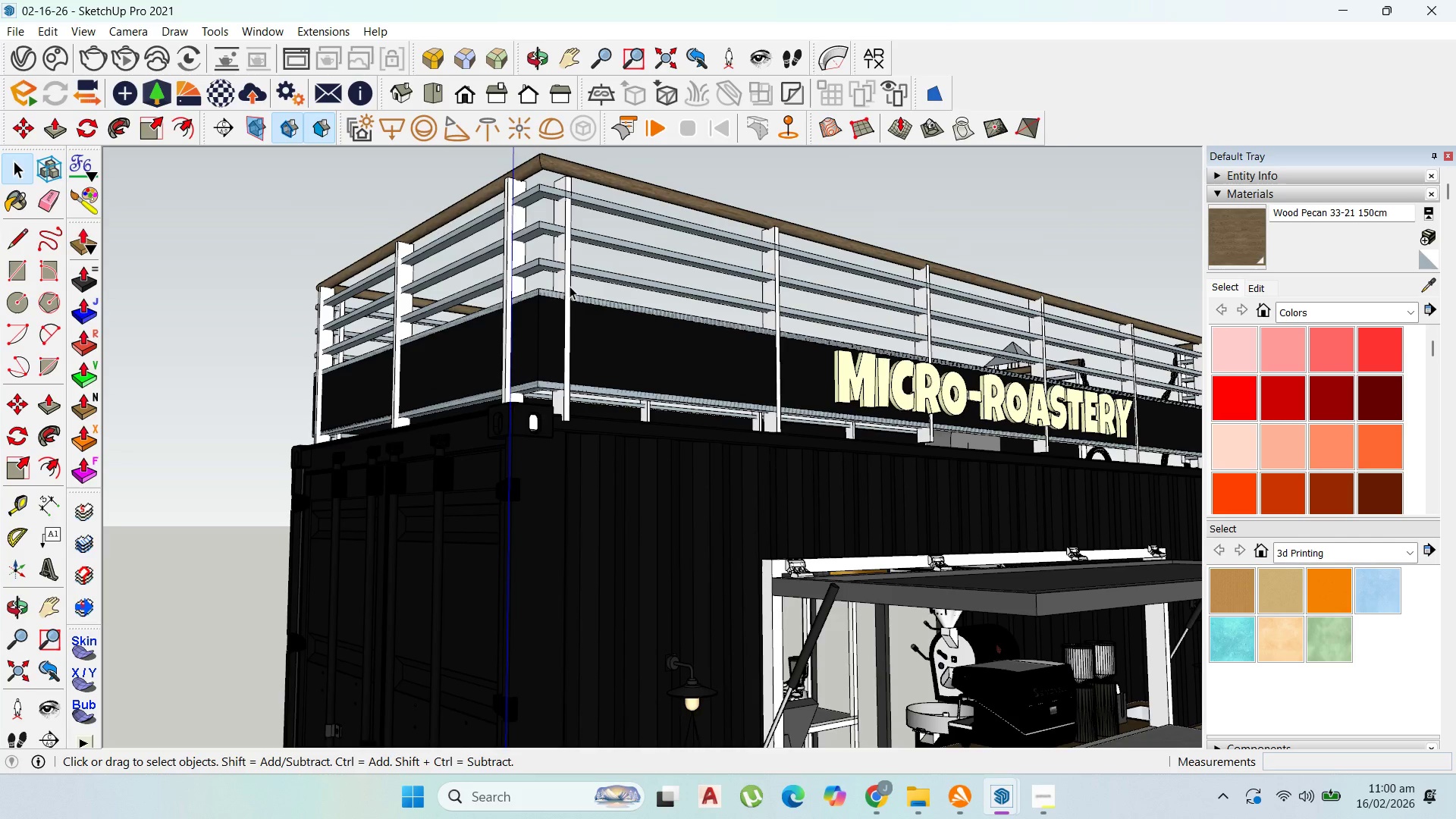 
double_click([569, 284])
 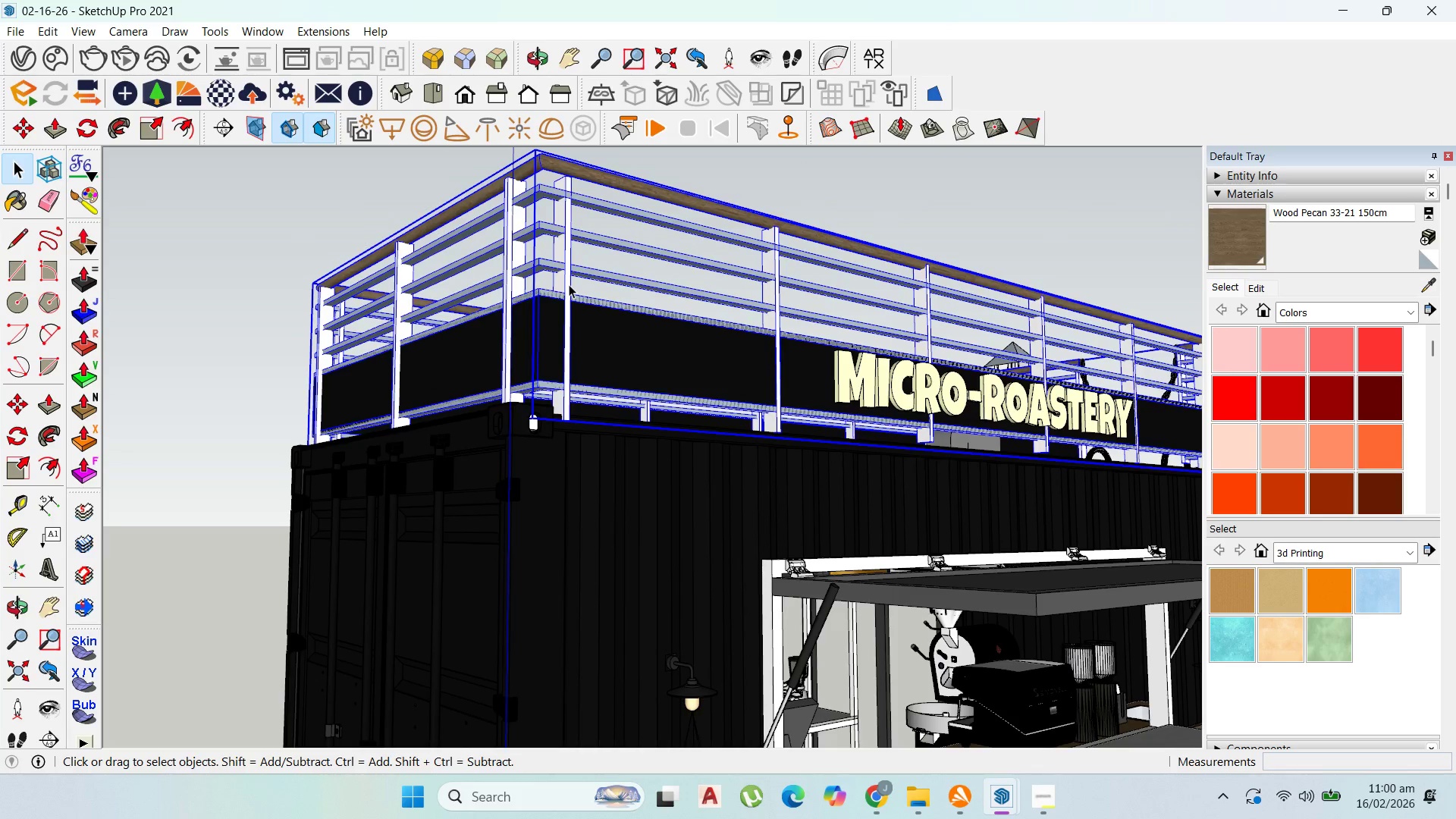 
triple_click([569, 284])
 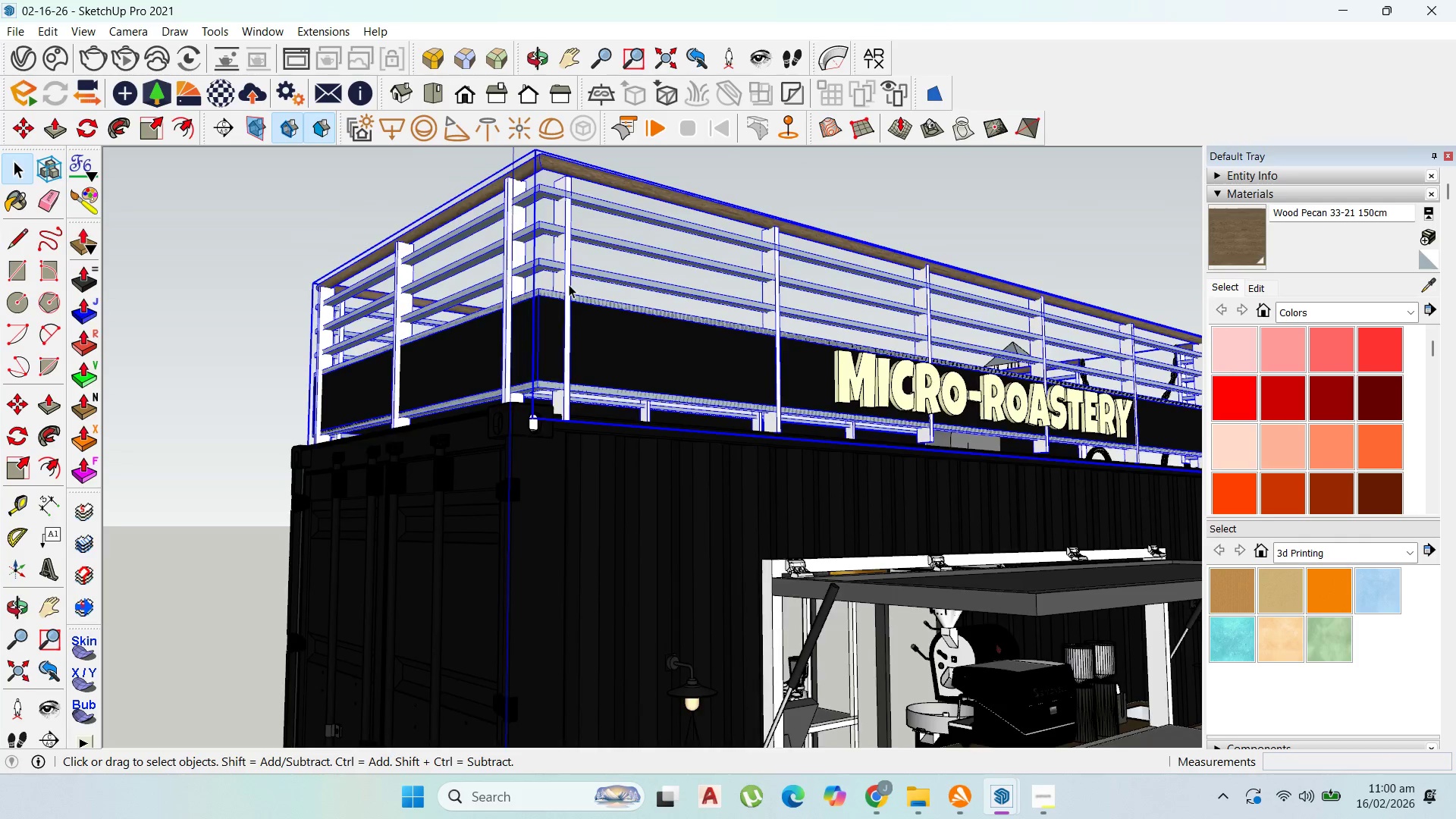 
triple_click([569, 284])
 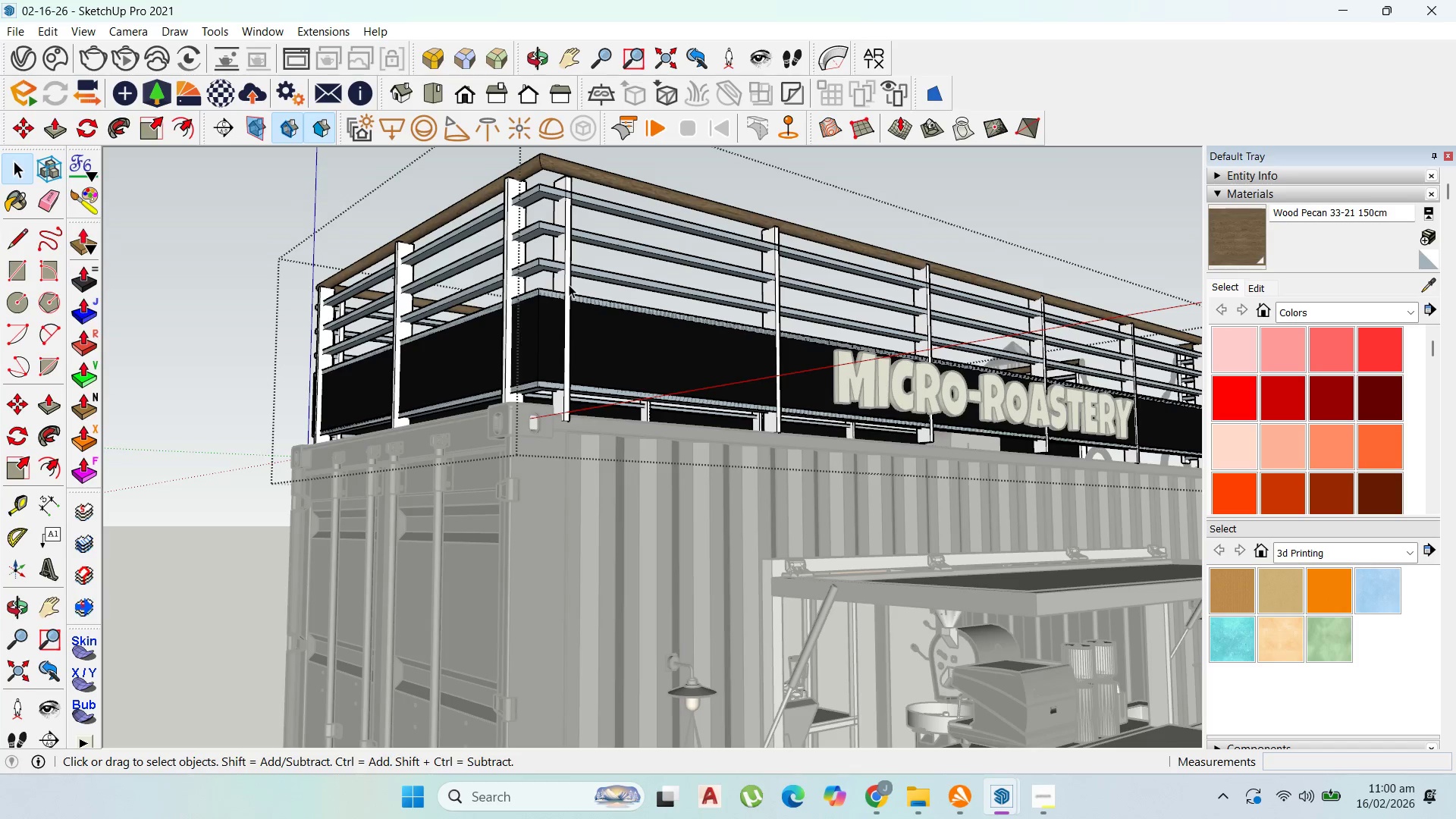 
triple_click([569, 284])
 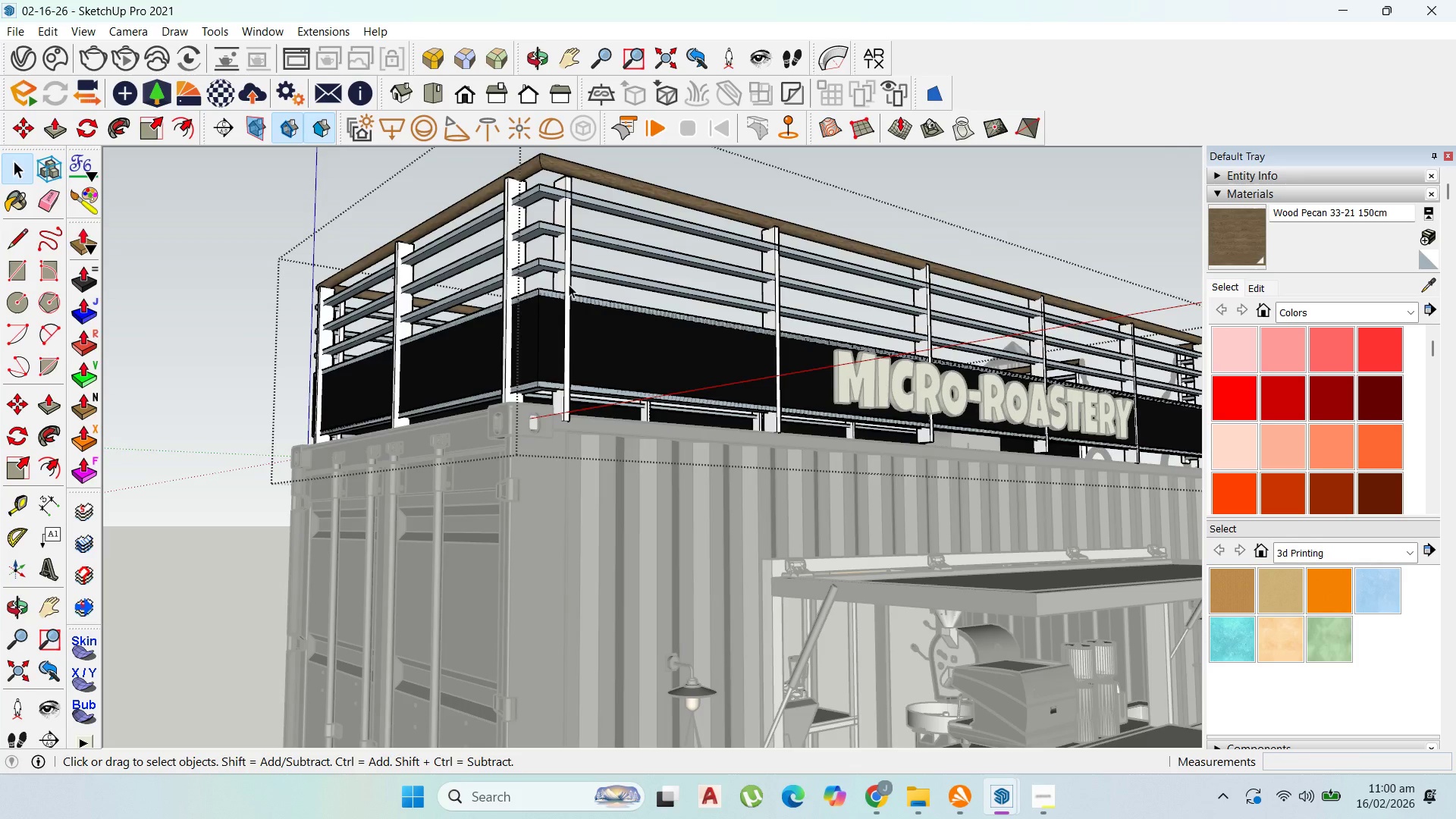 
triple_click([569, 284])
 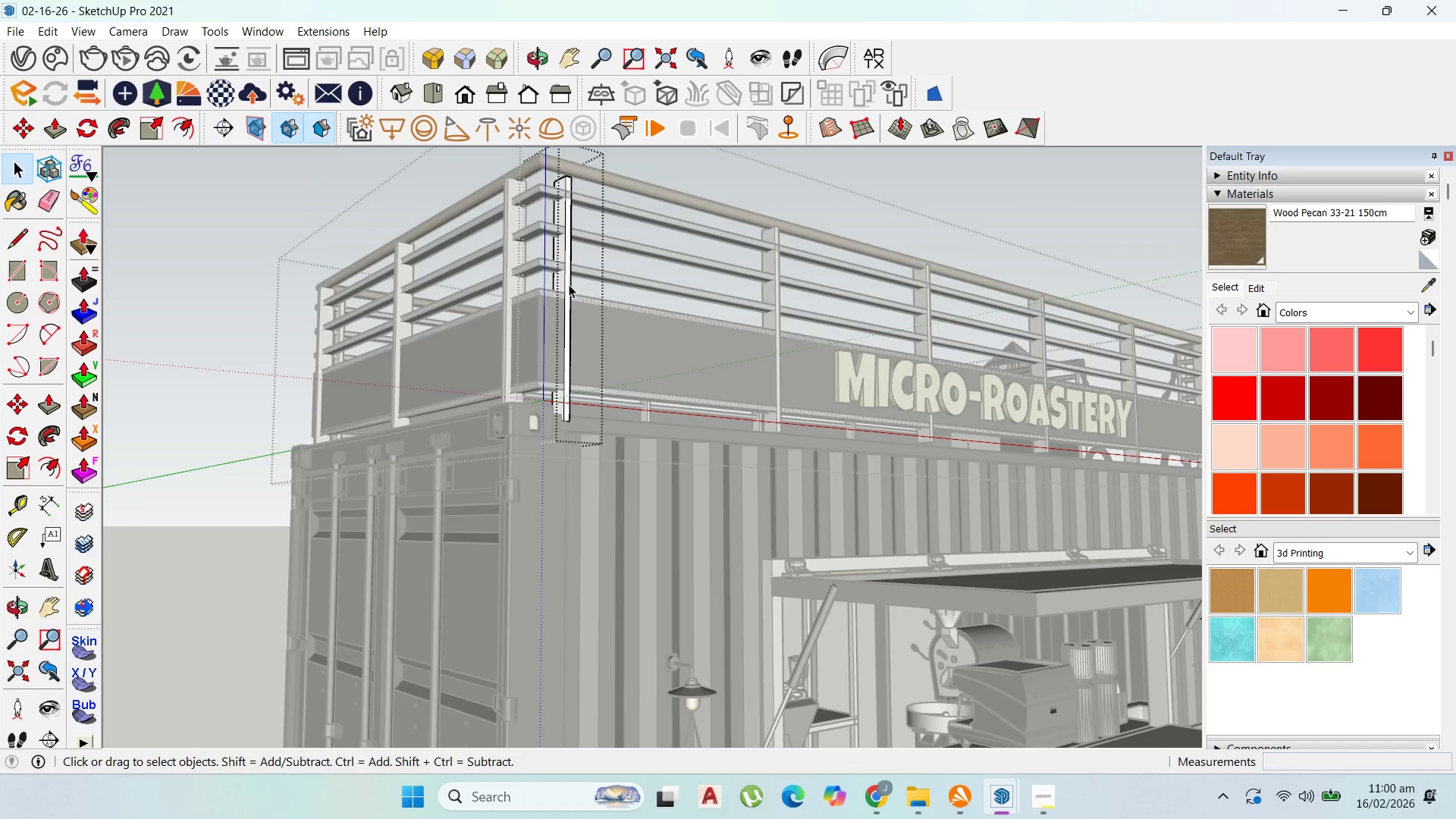 
triple_click([569, 284])
 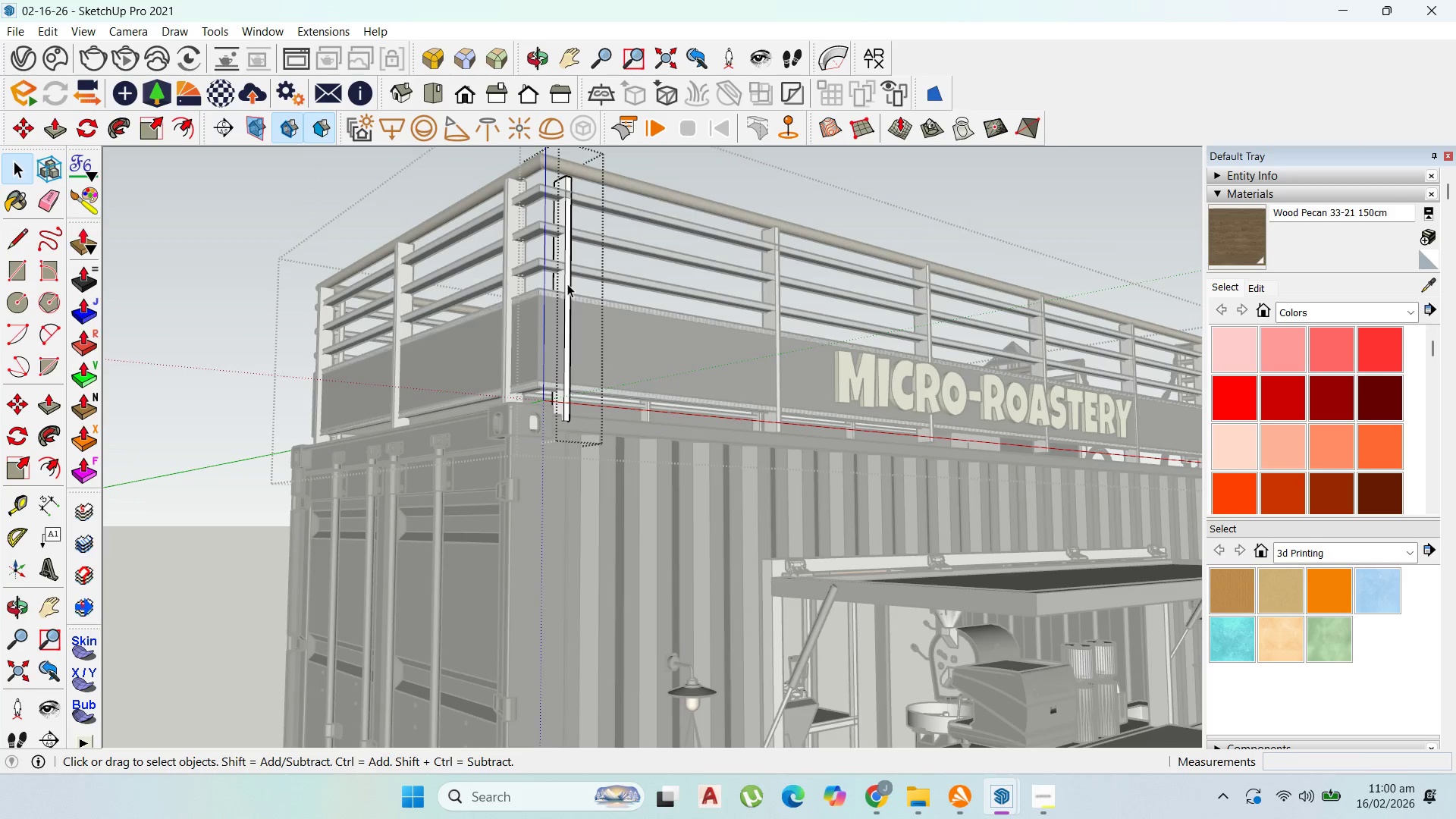 
triple_click([567, 284])
 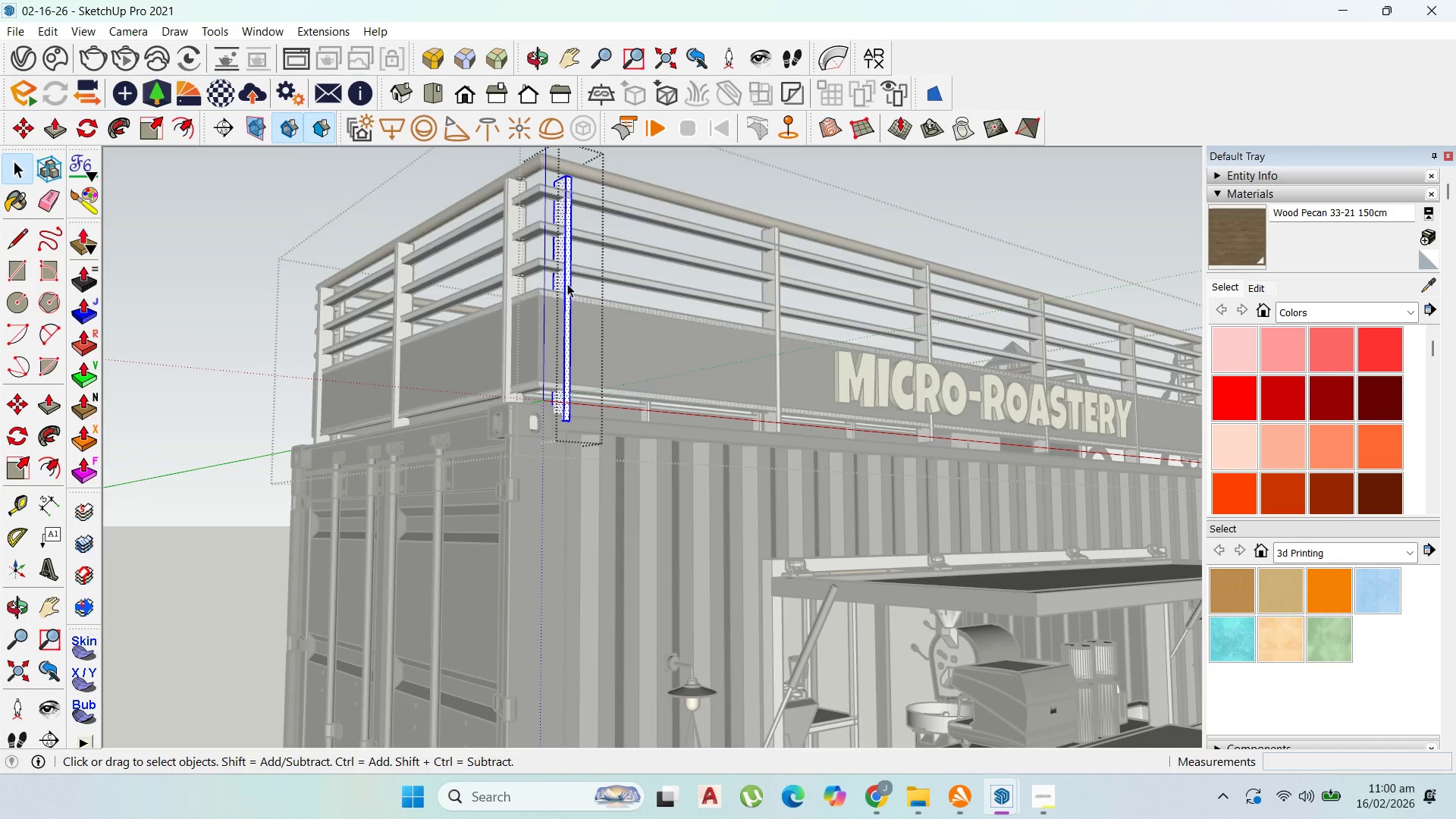 
triple_click([567, 284])
 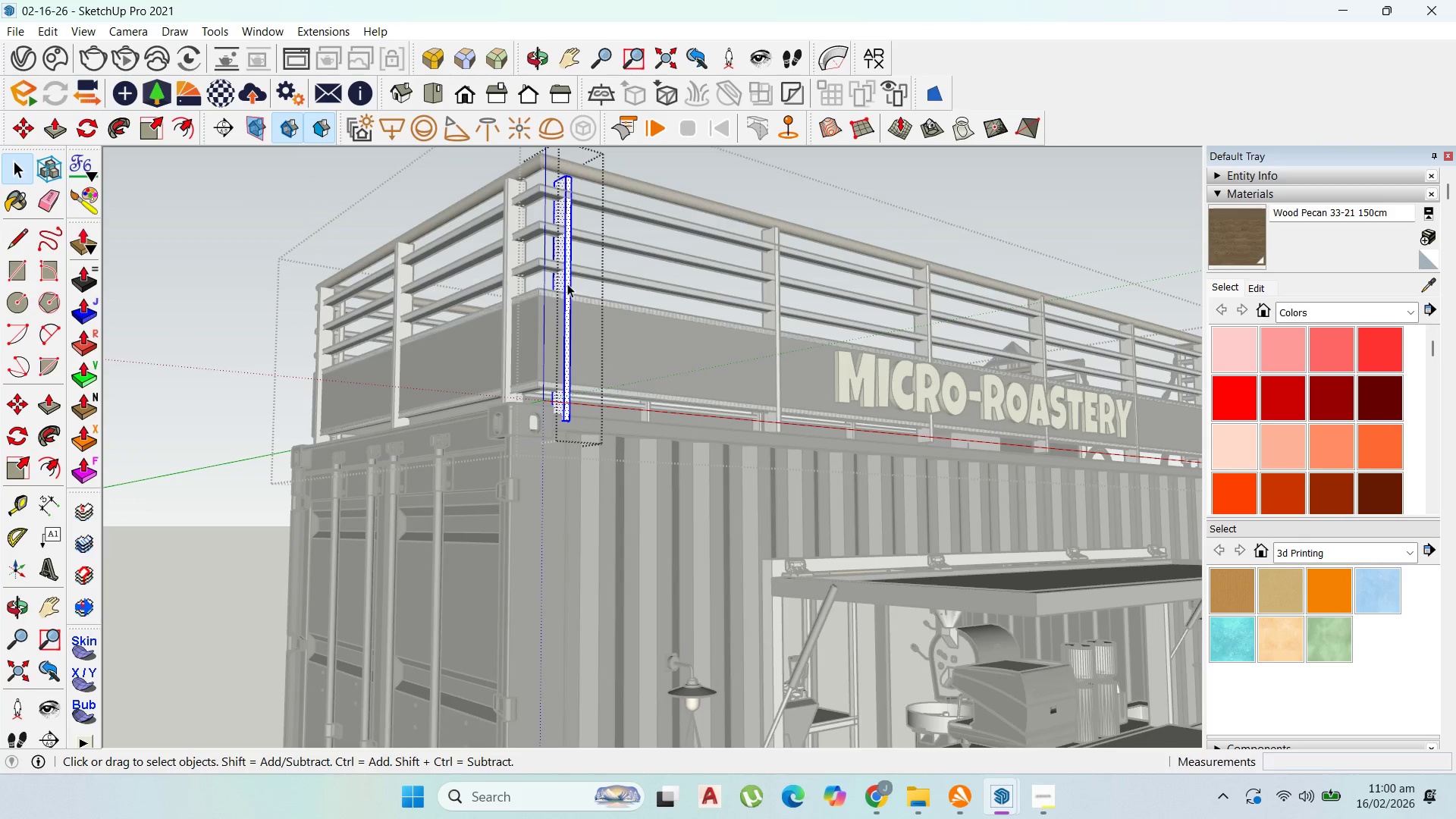 
triple_click([567, 284])
 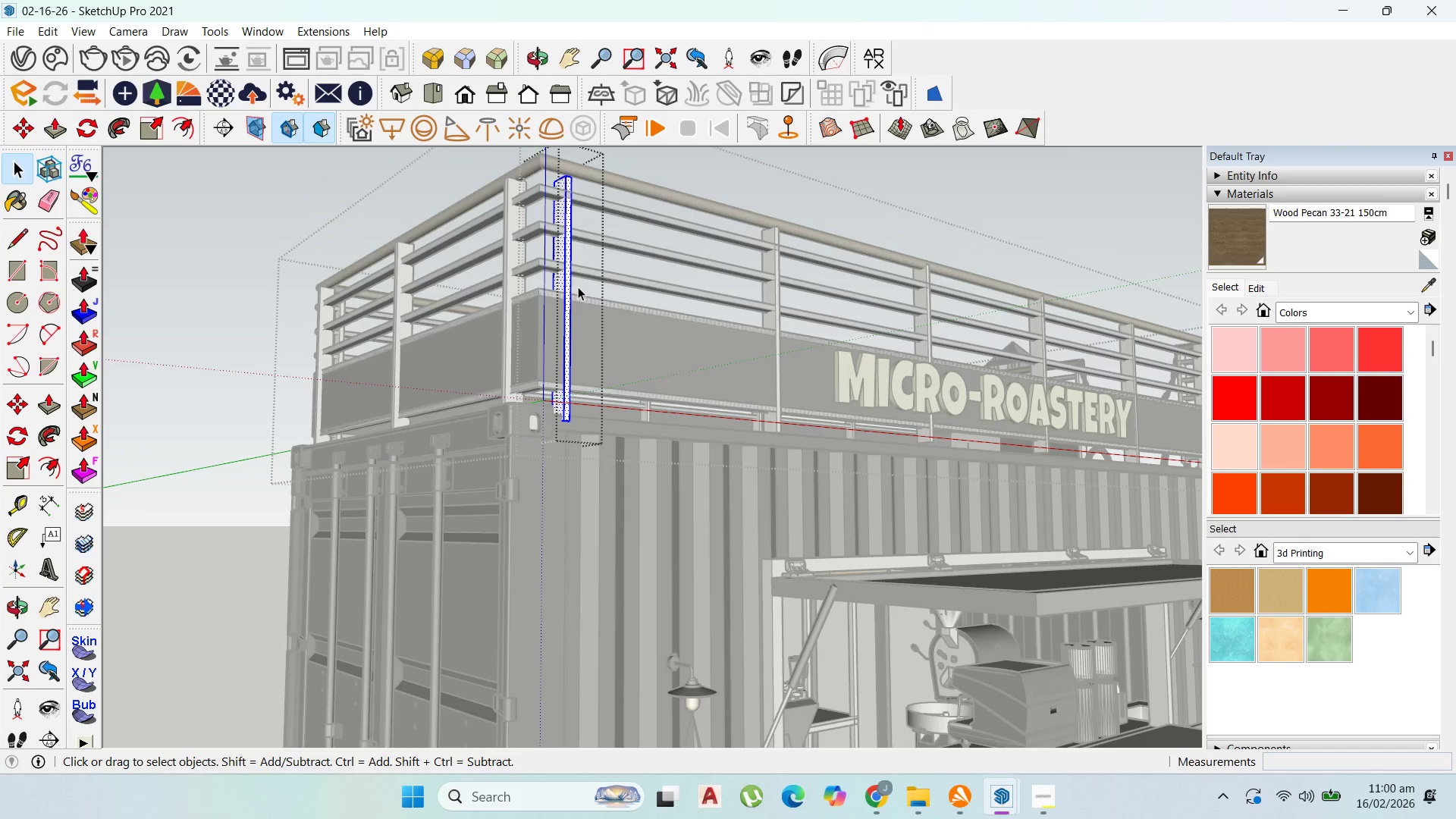 
key(Escape)
 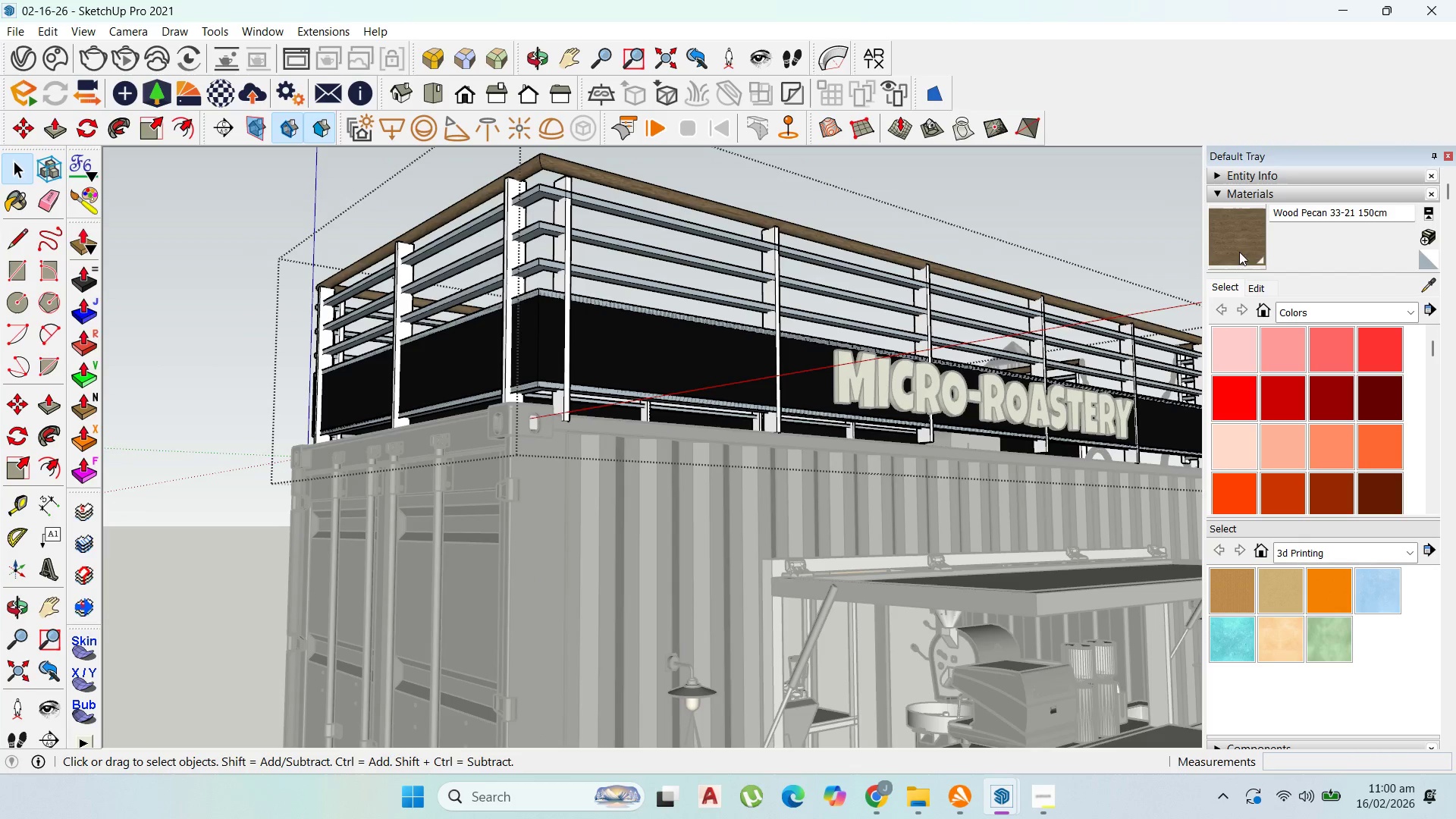 
left_click([1250, 252])
 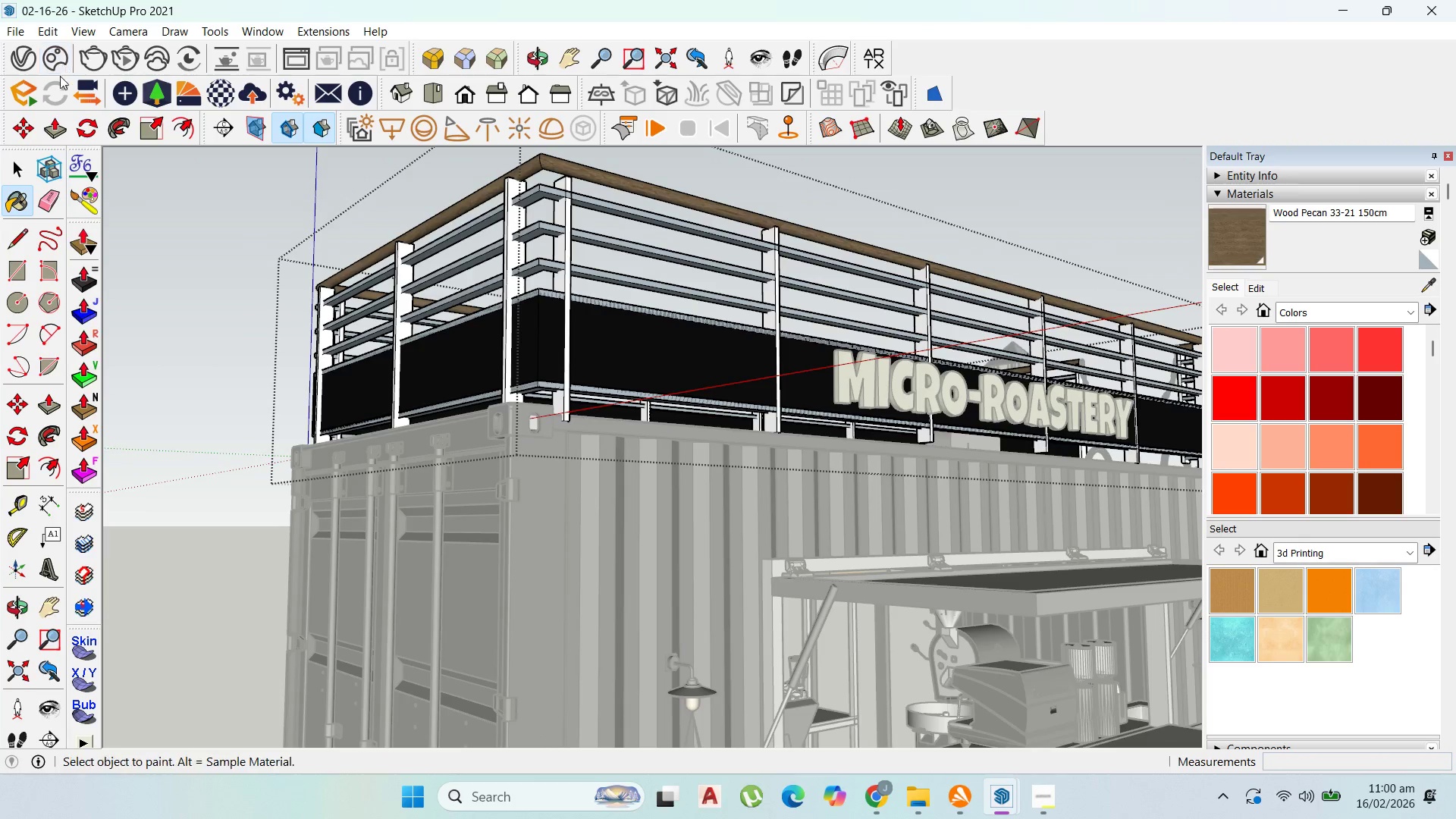 
left_click([17, 64])
 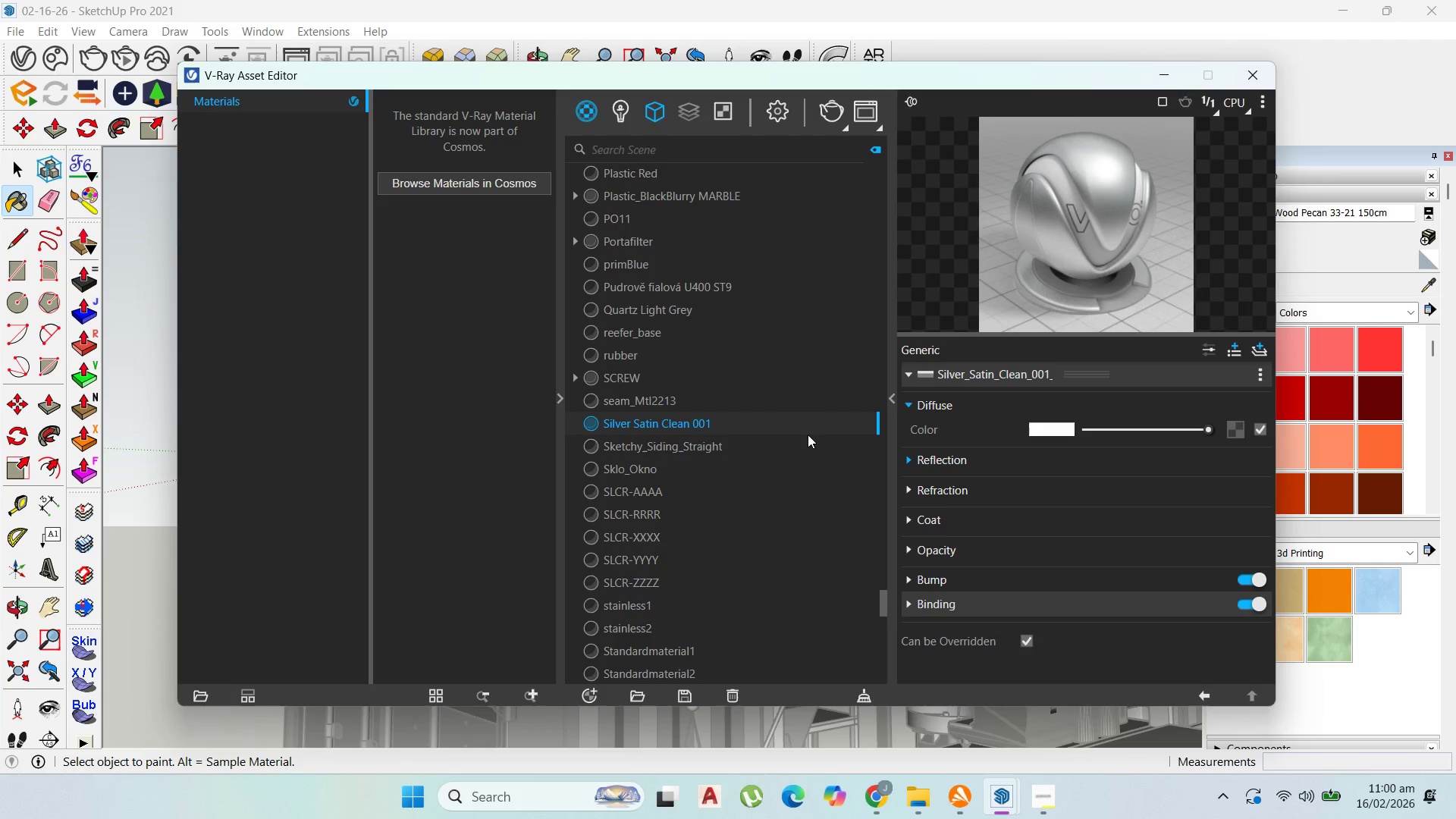 
left_click([781, 427])
 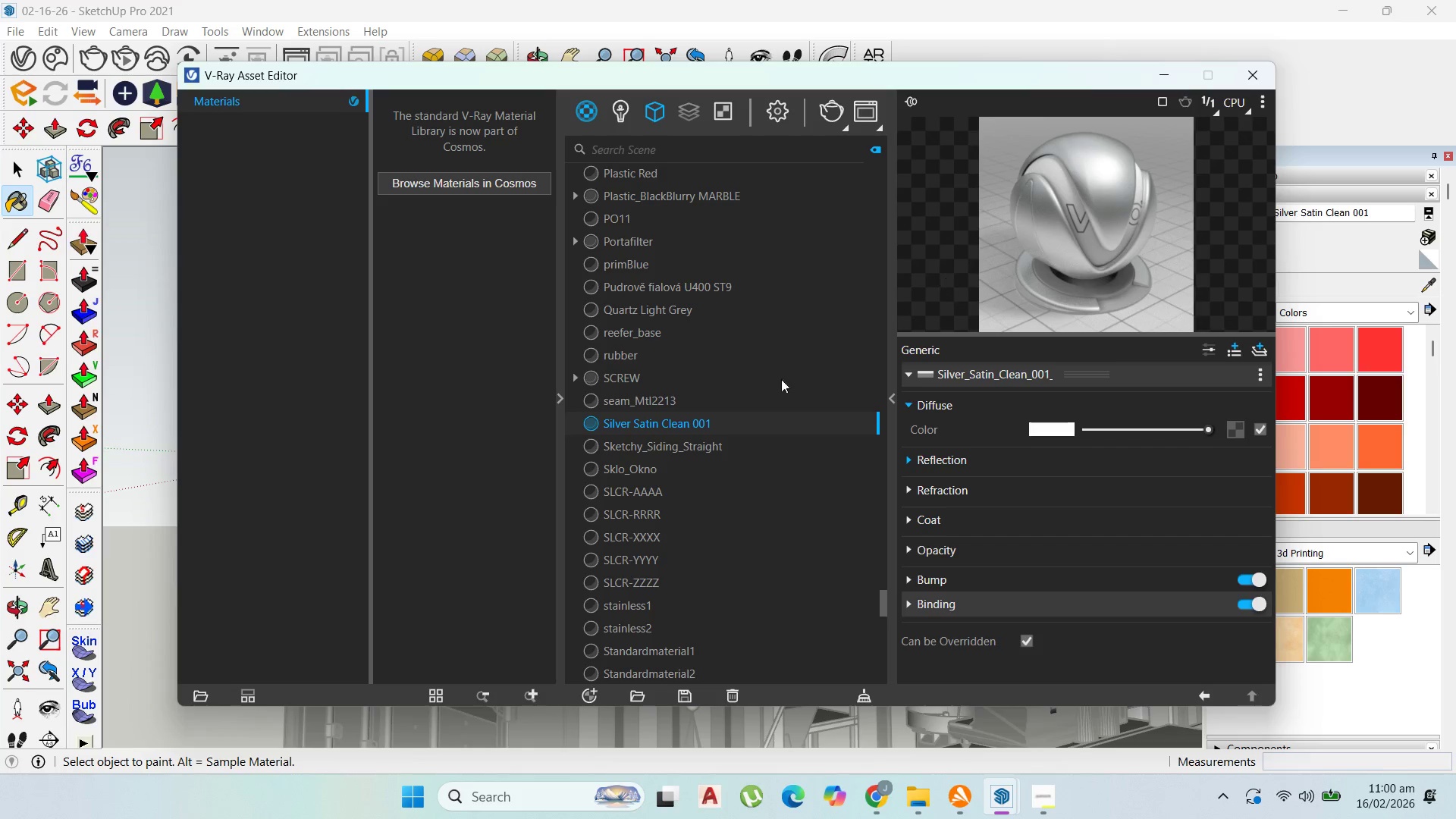 
left_click([714, 418])
 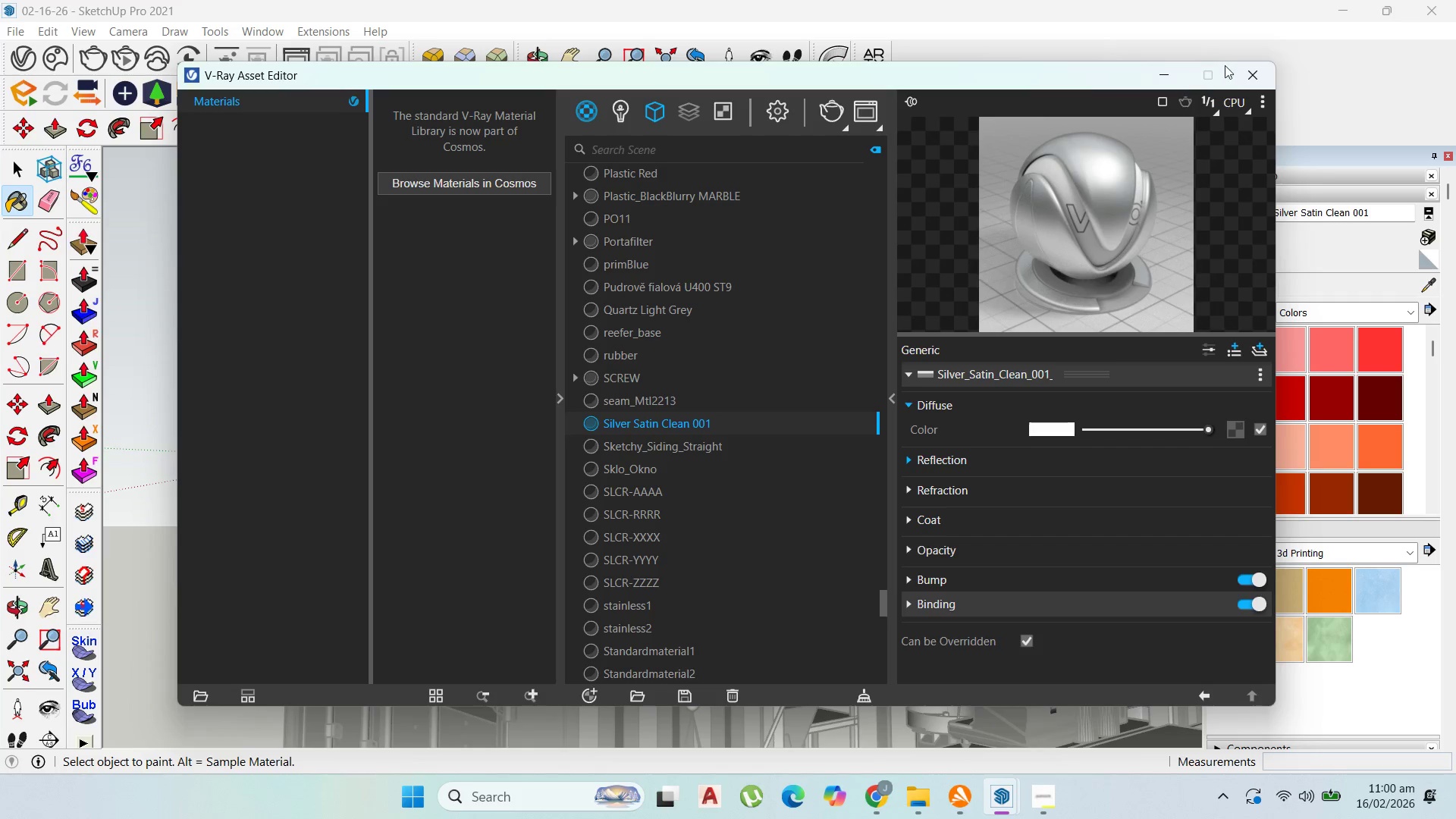 
left_click([1238, 74])
 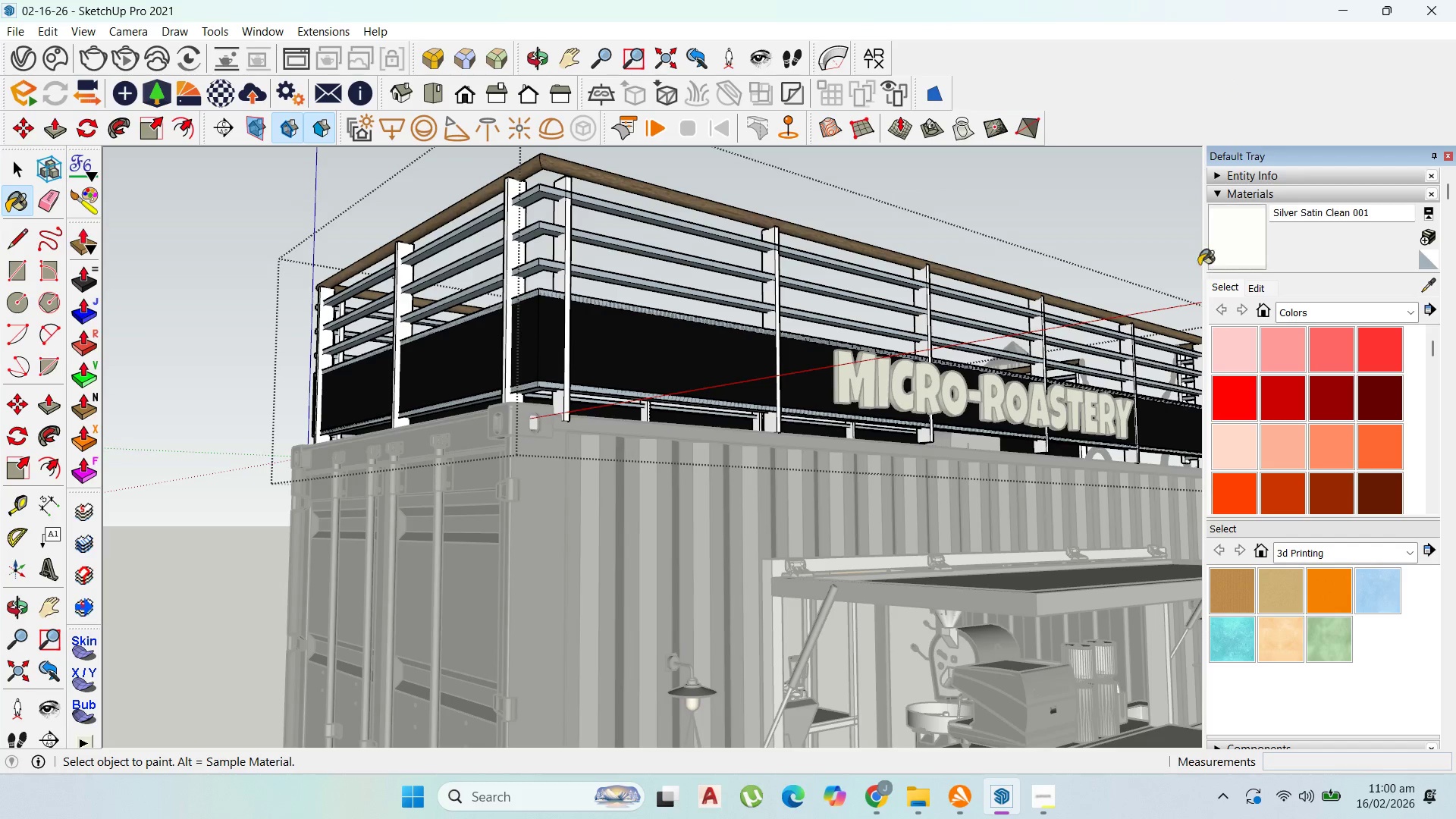 
scroll: coordinate [573, 290], scroll_direction: up, amount: 9.0
 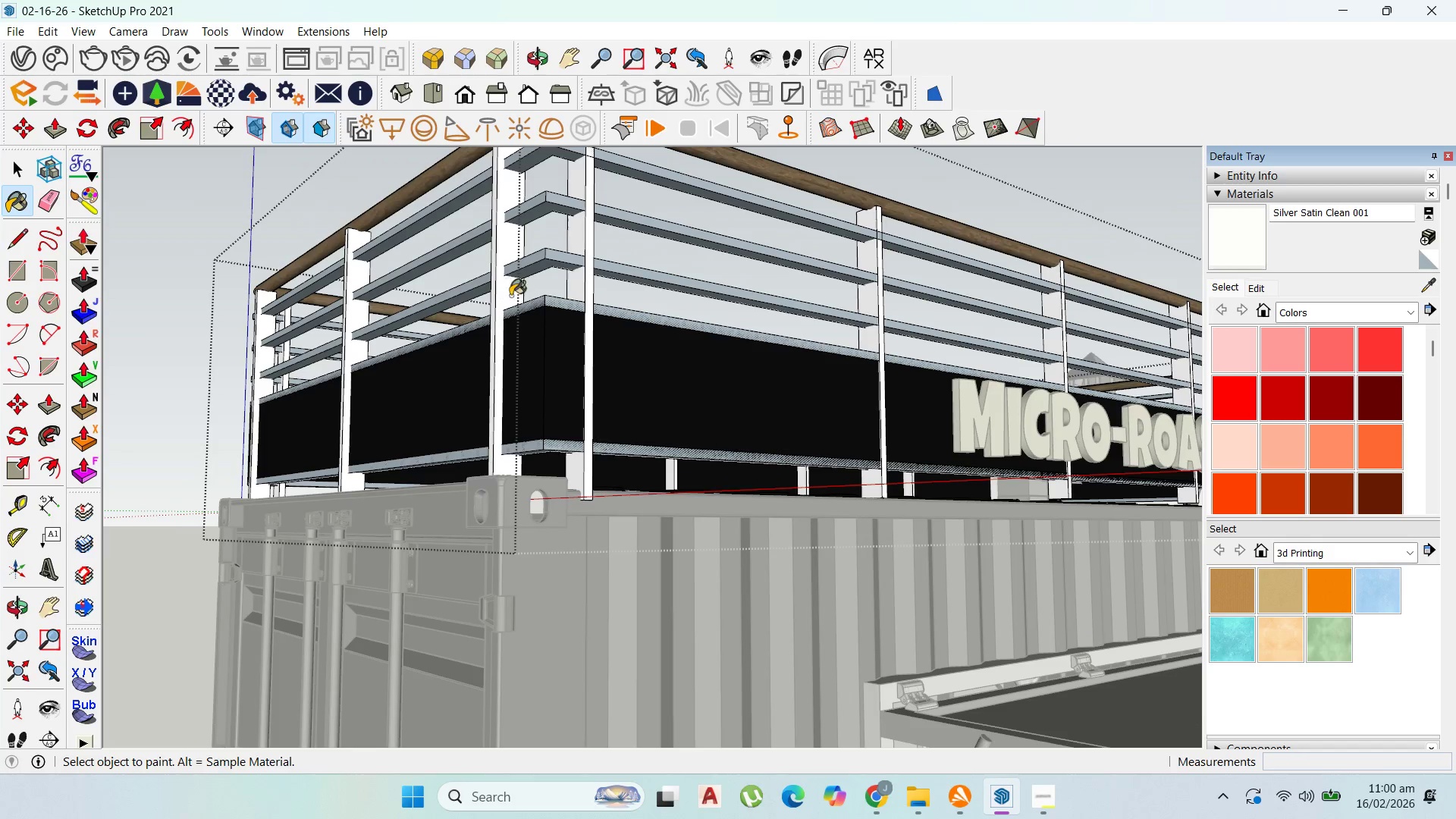 
left_click([587, 291])
 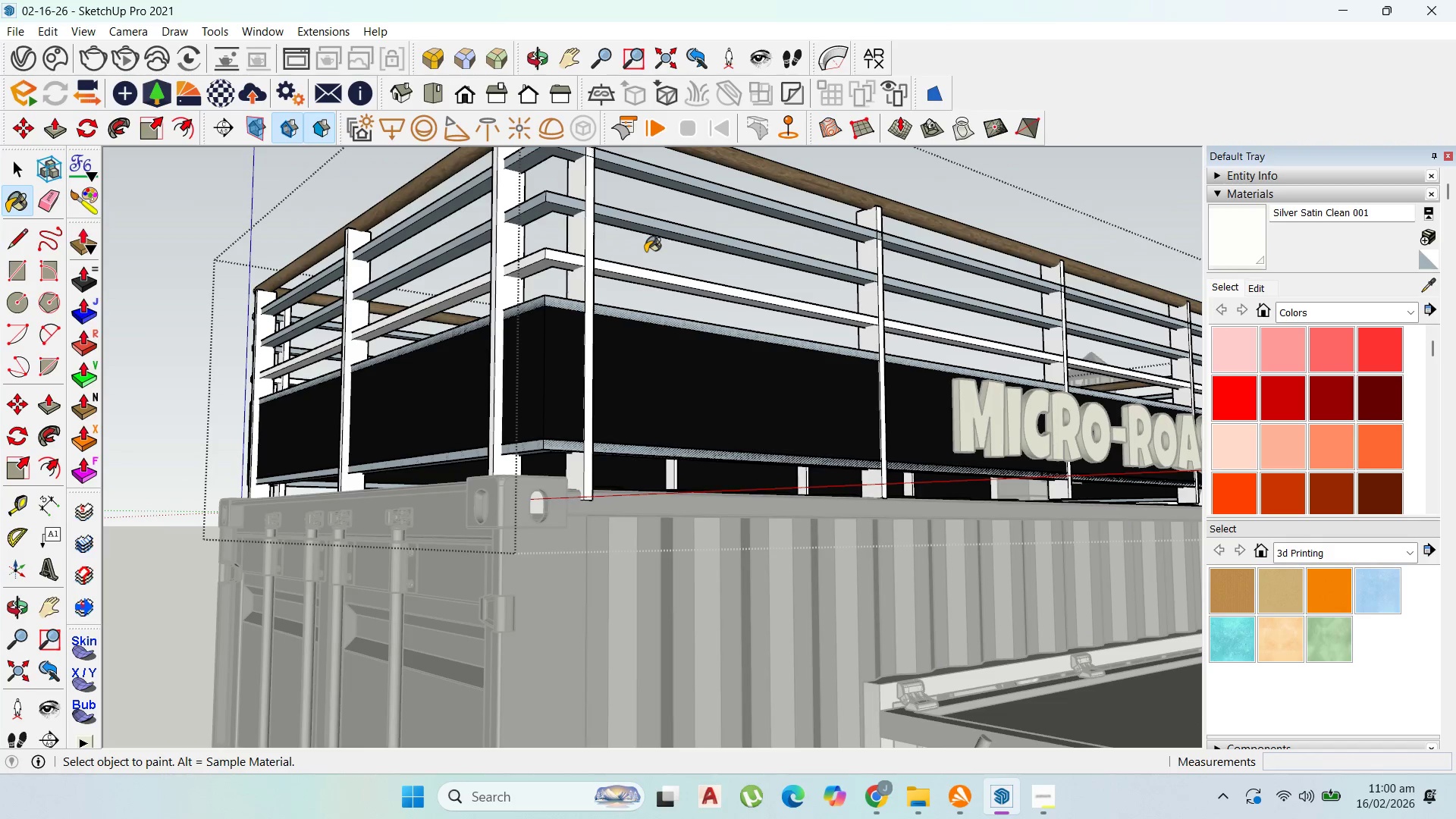 
left_click([656, 237])
 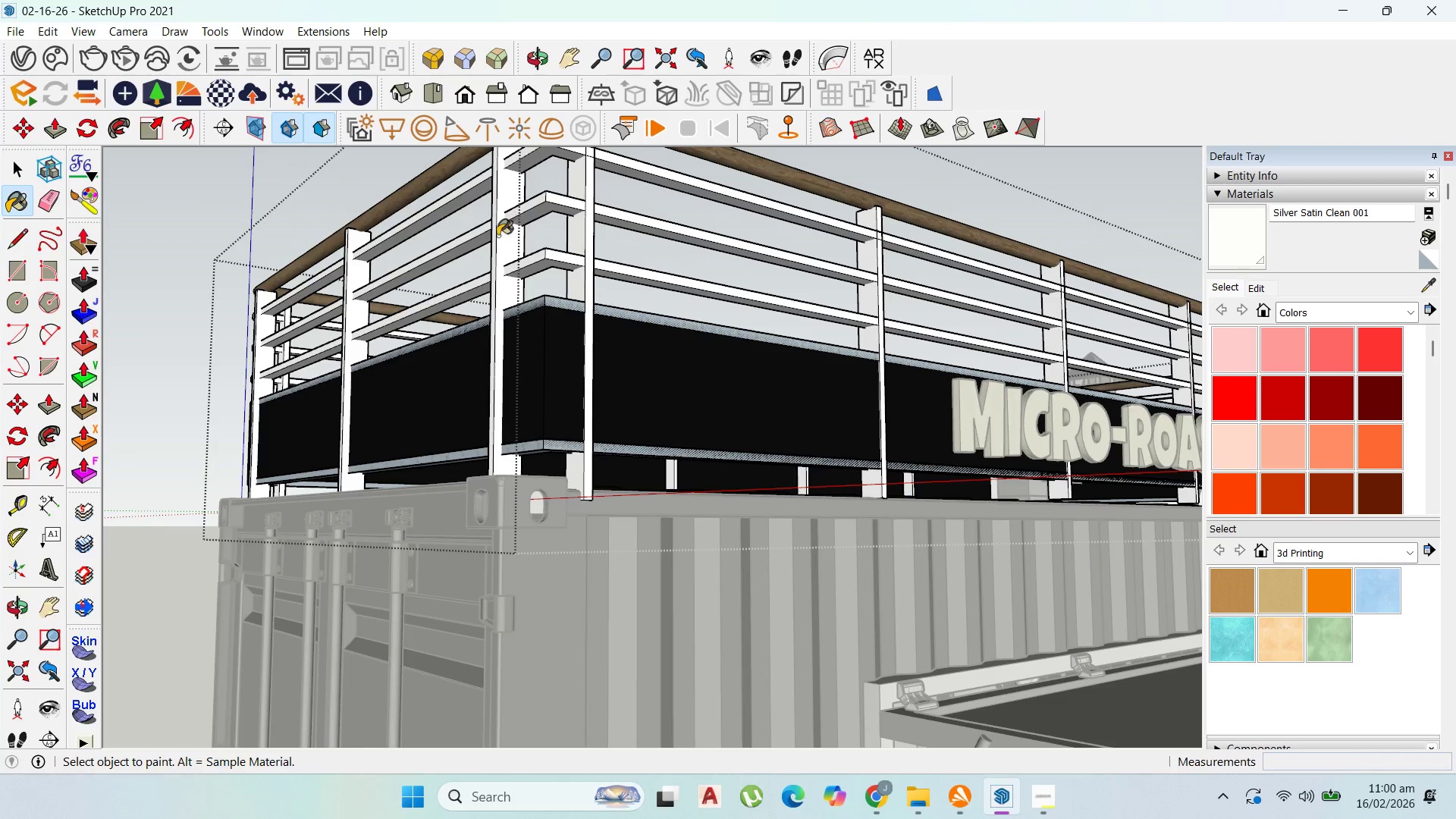 
left_click([353, 311])
 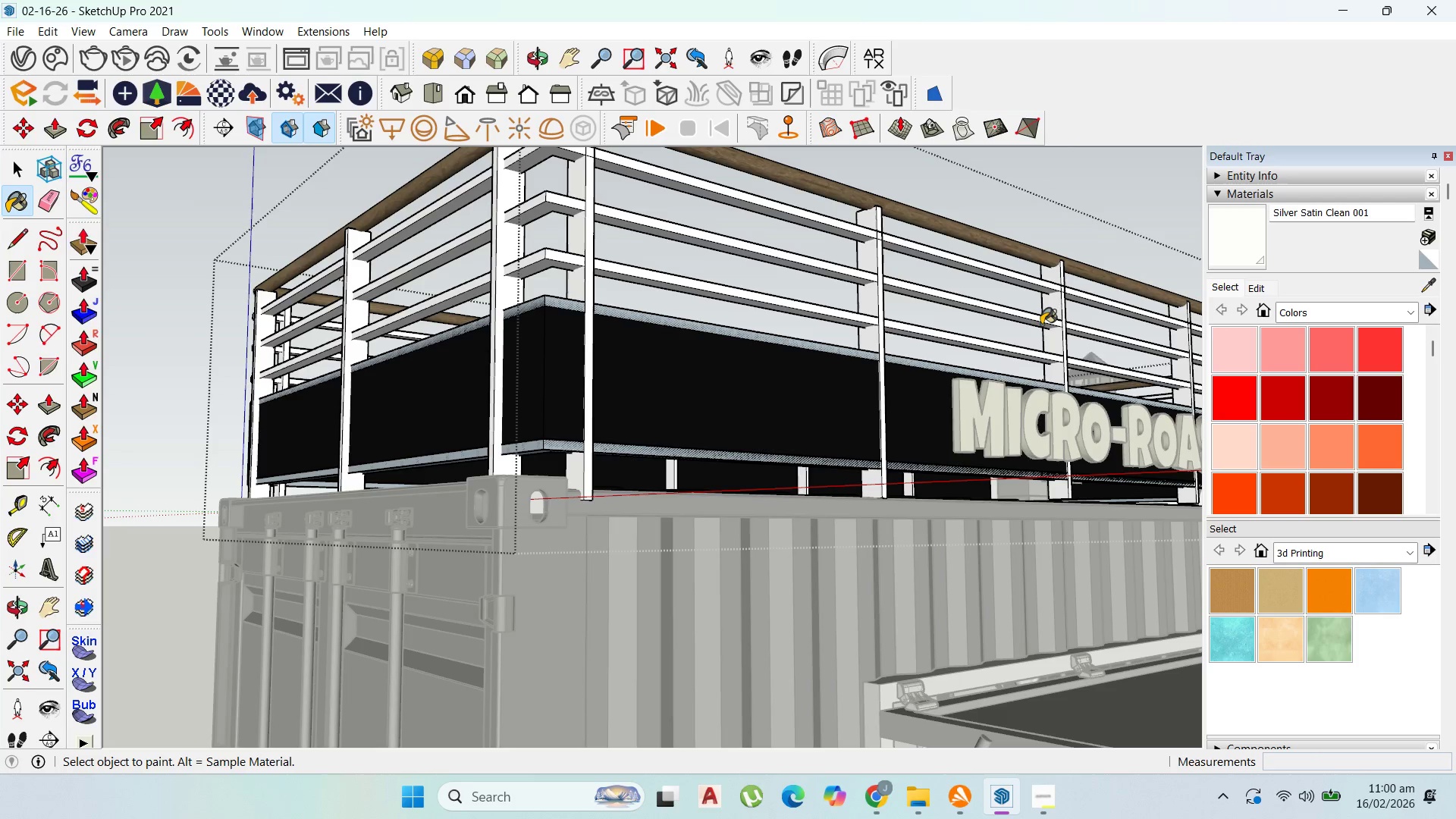 
left_click([1059, 330])
 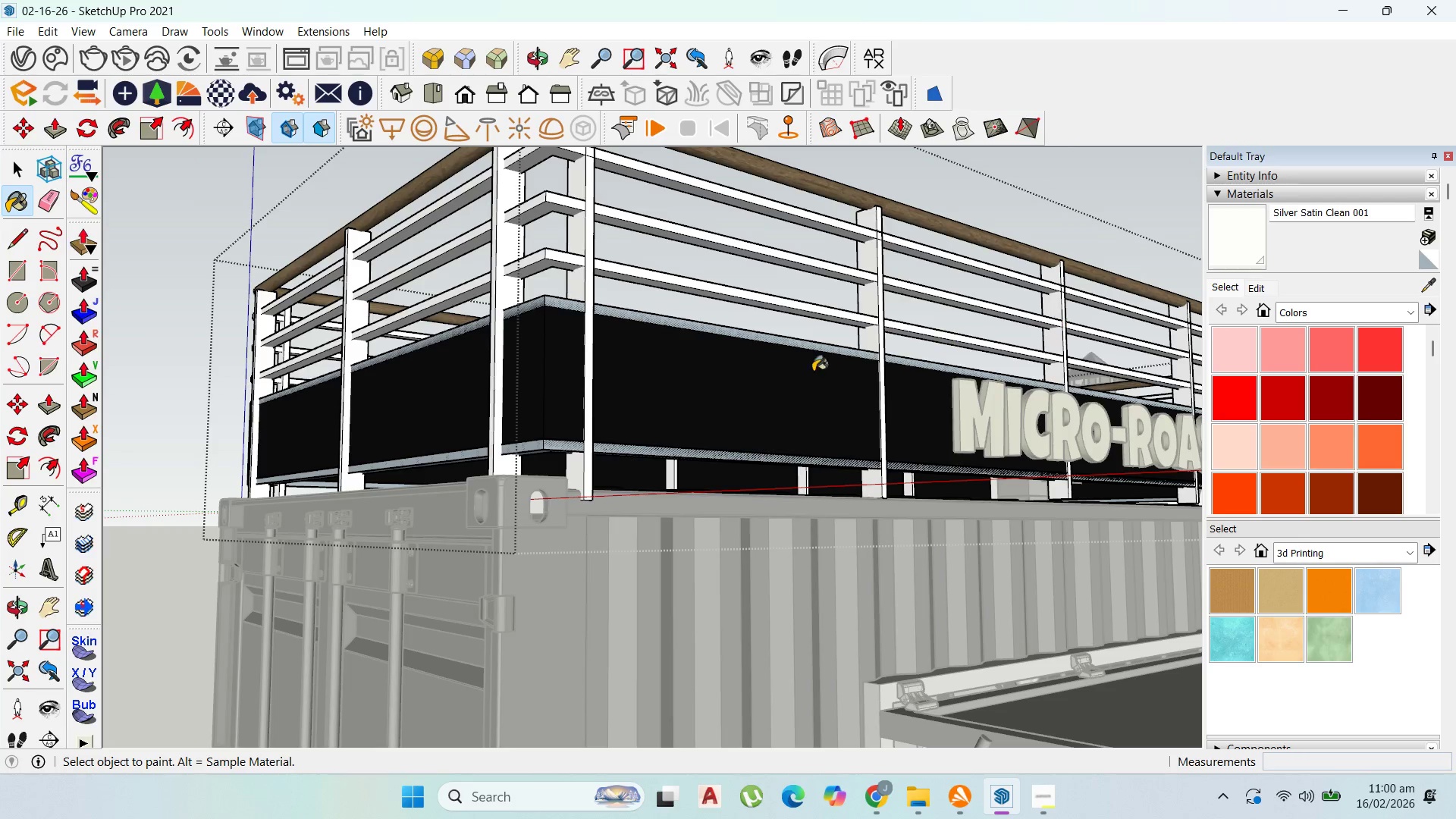 
scroll: coordinate [680, 362], scroll_direction: down, amount: 17.0
 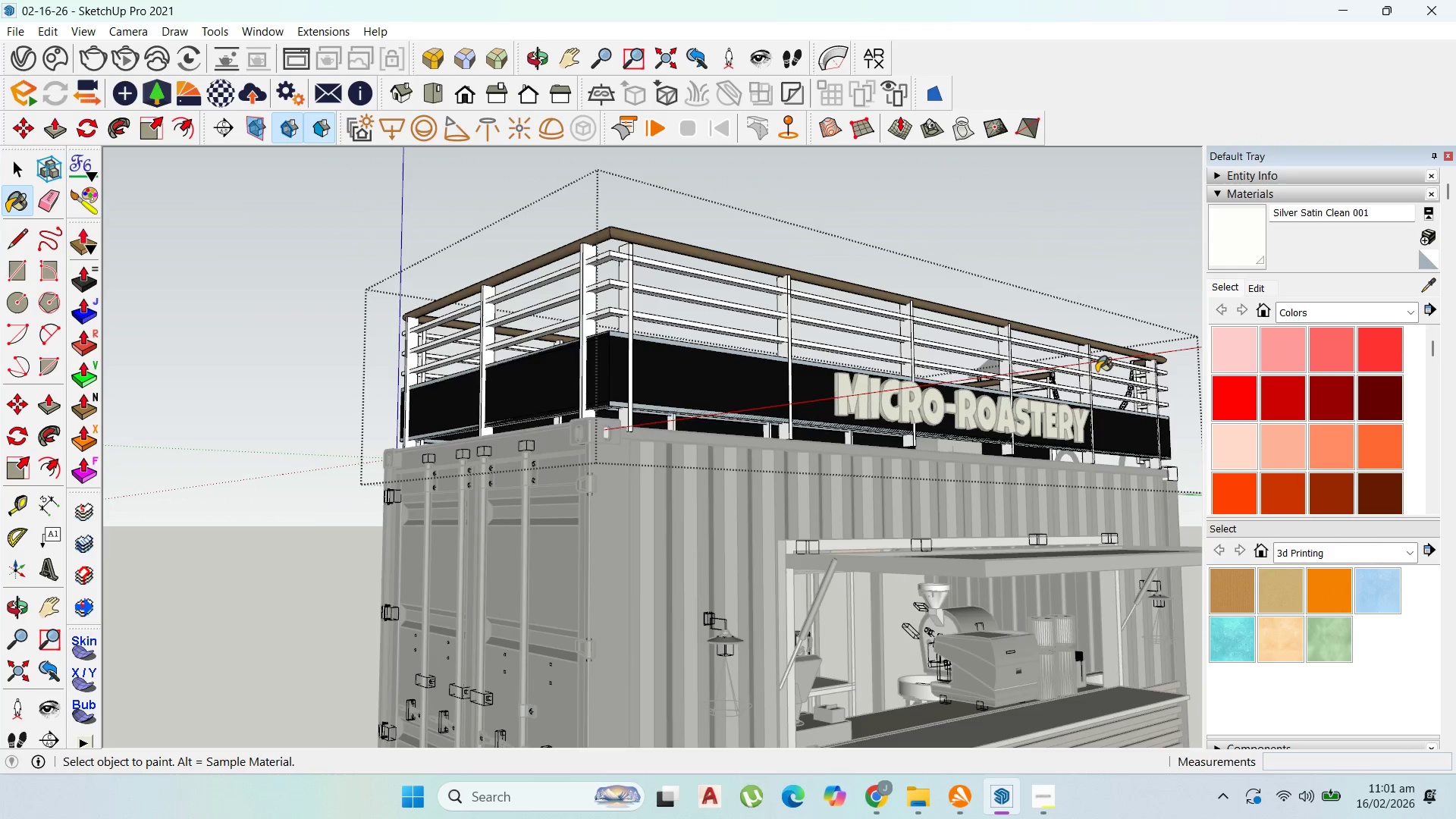 
left_click([1087, 370])
 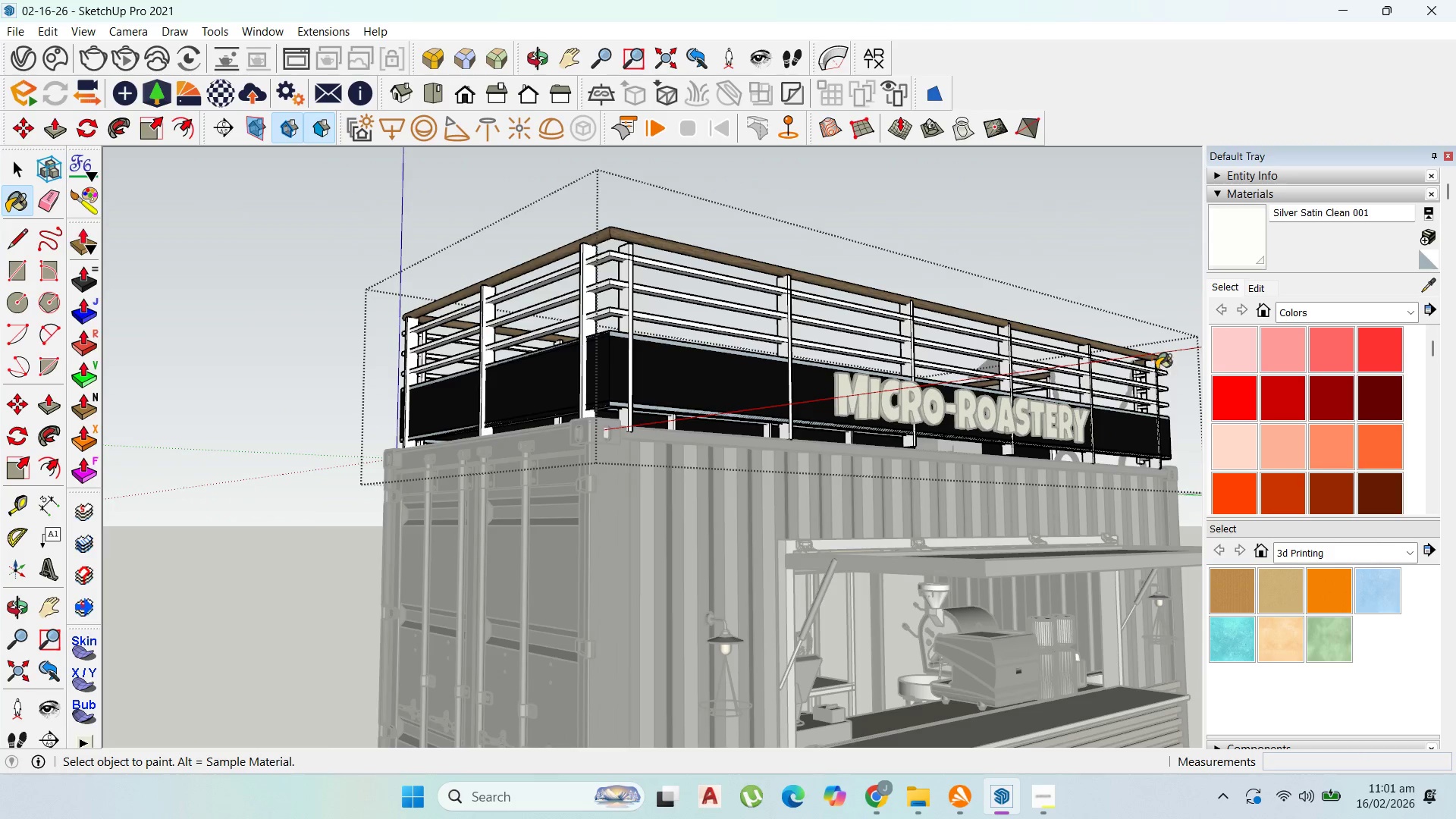 
left_click([1155, 376])
 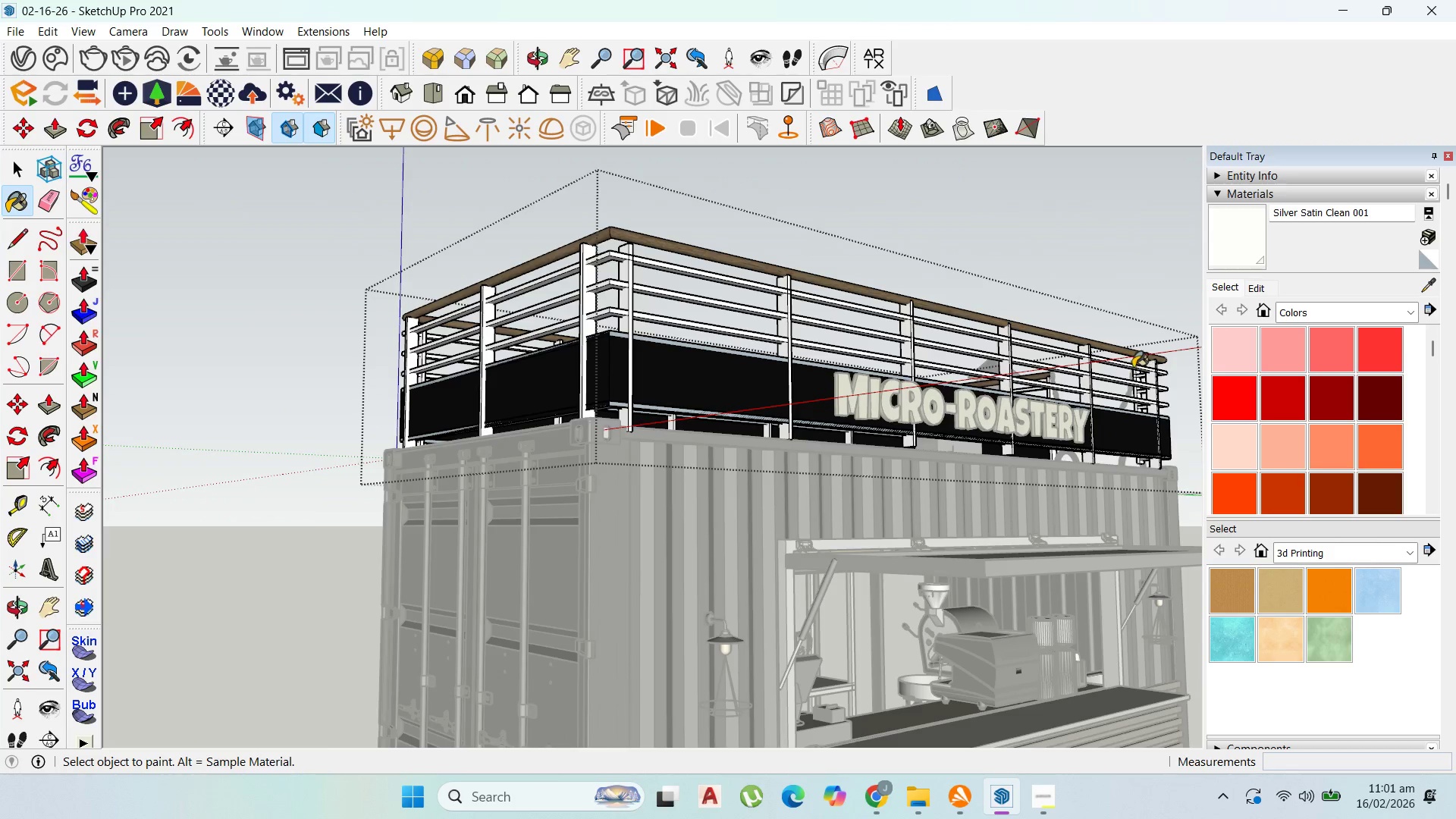 
scroll: coordinate [1132, 374], scroll_direction: up, amount: 2.0
 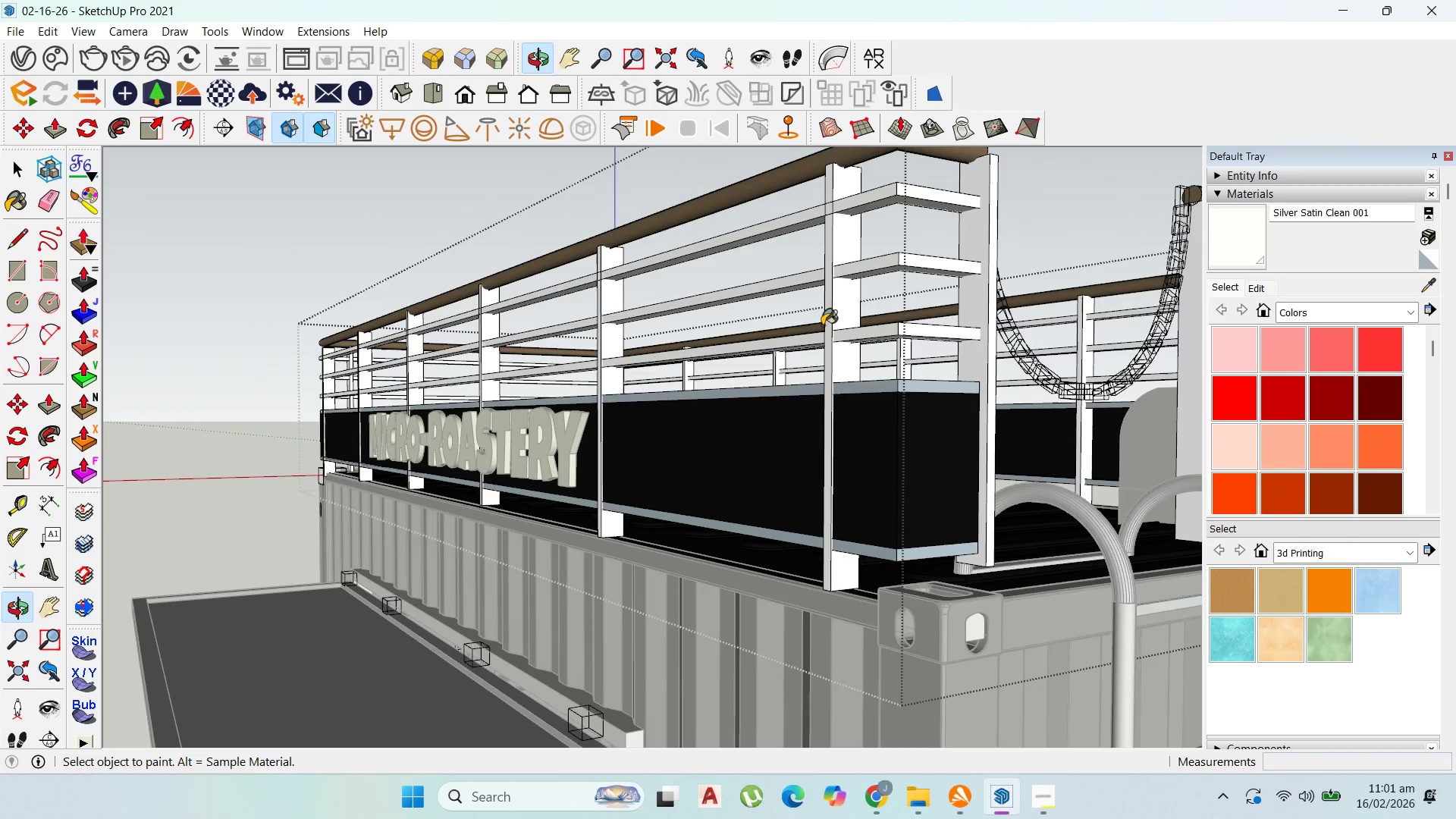 
scroll: coordinate [606, 313], scroll_direction: down, amount: 9.0
 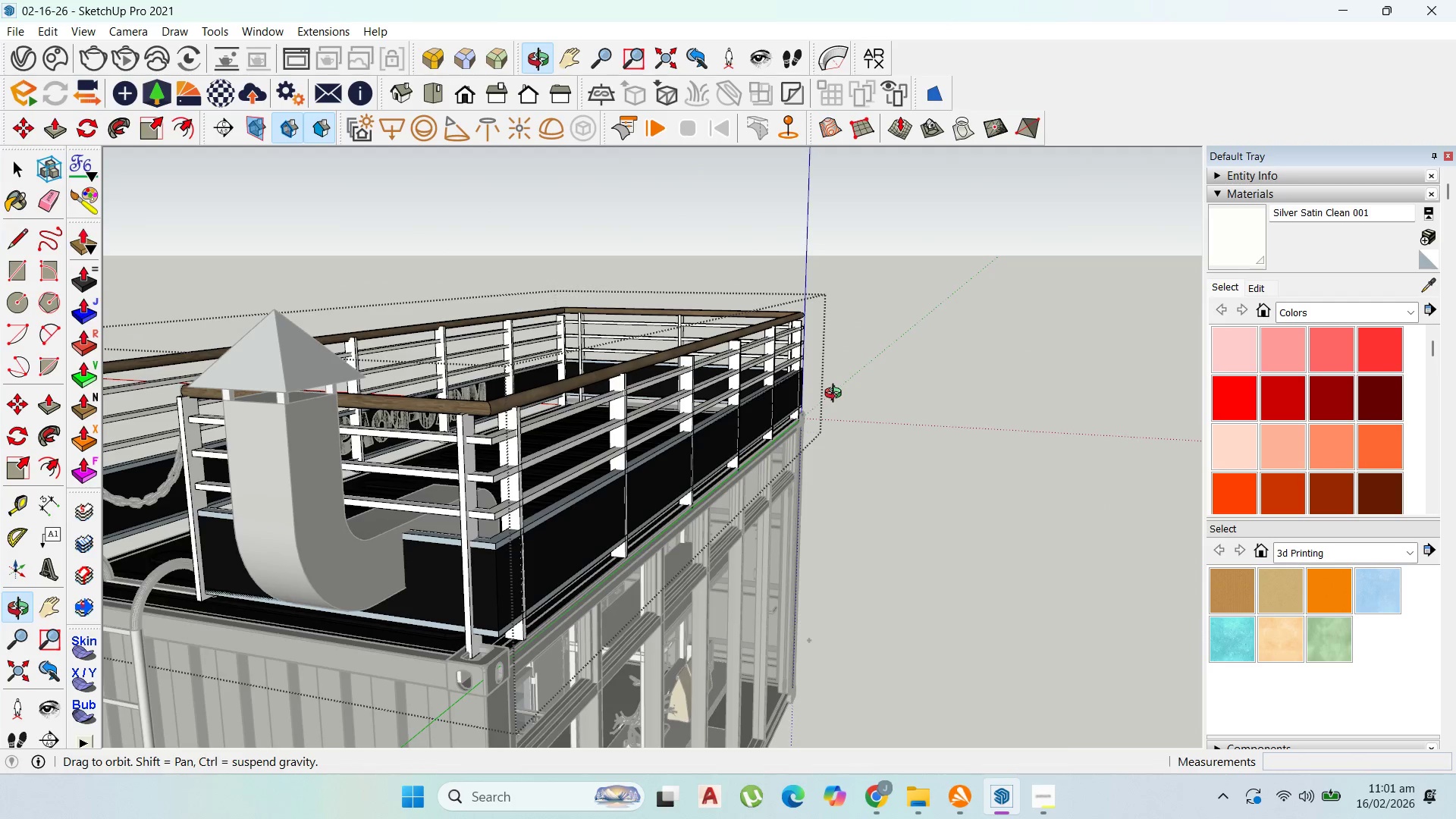 
left_click([469, 443])
 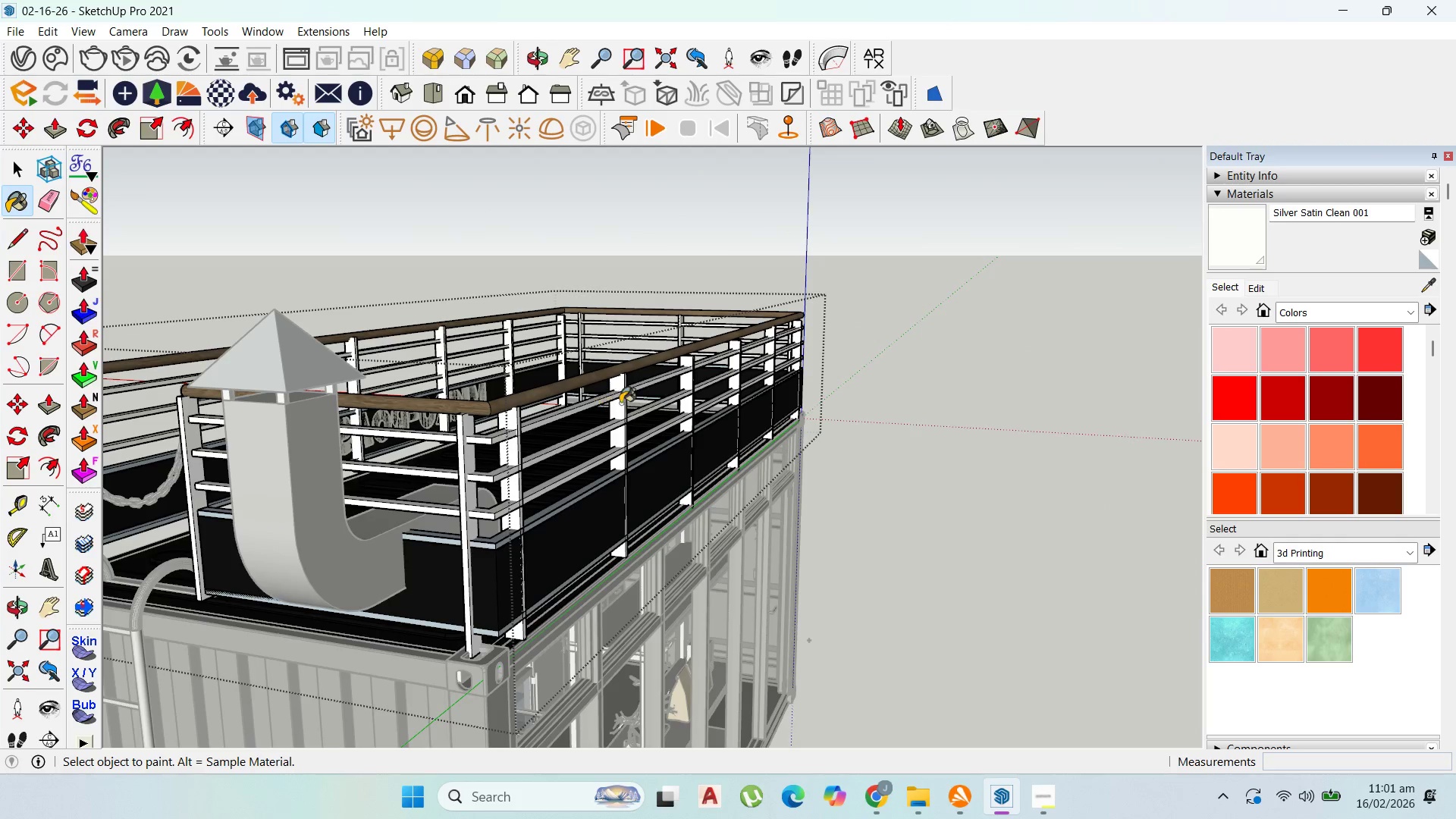 
left_click([631, 399])
 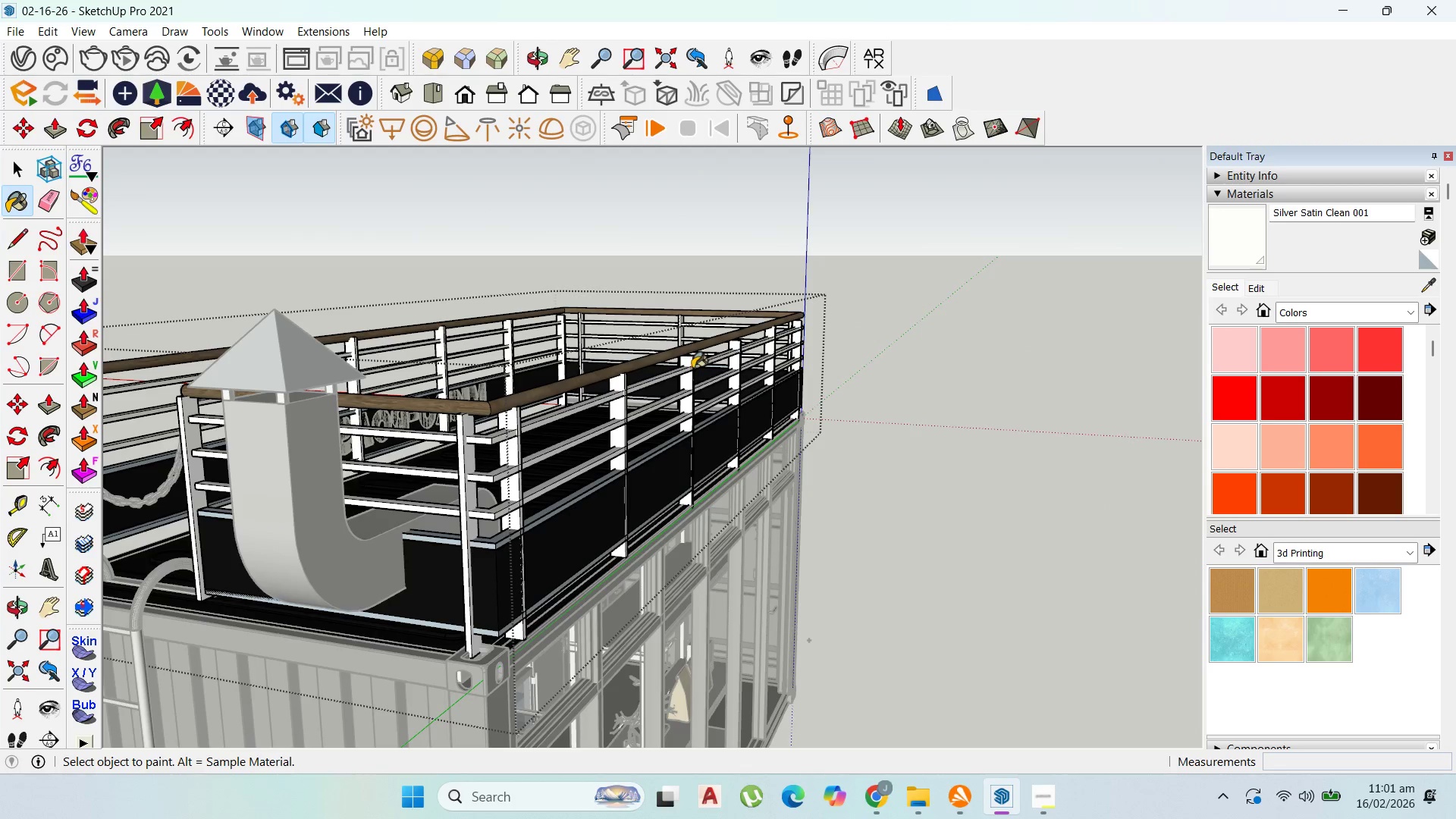 
left_click([692, 369])
 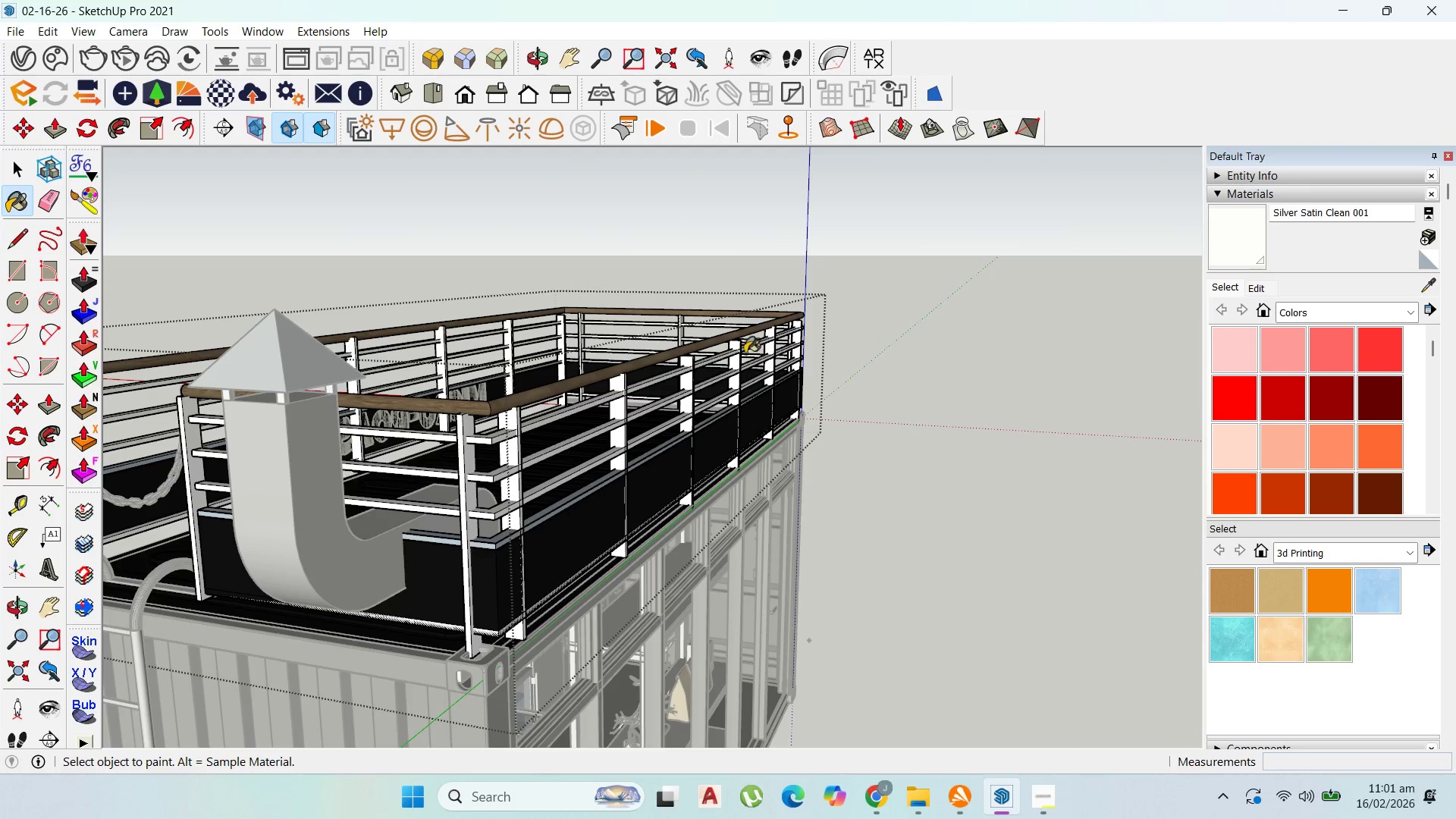 
left_click([736, 347])
 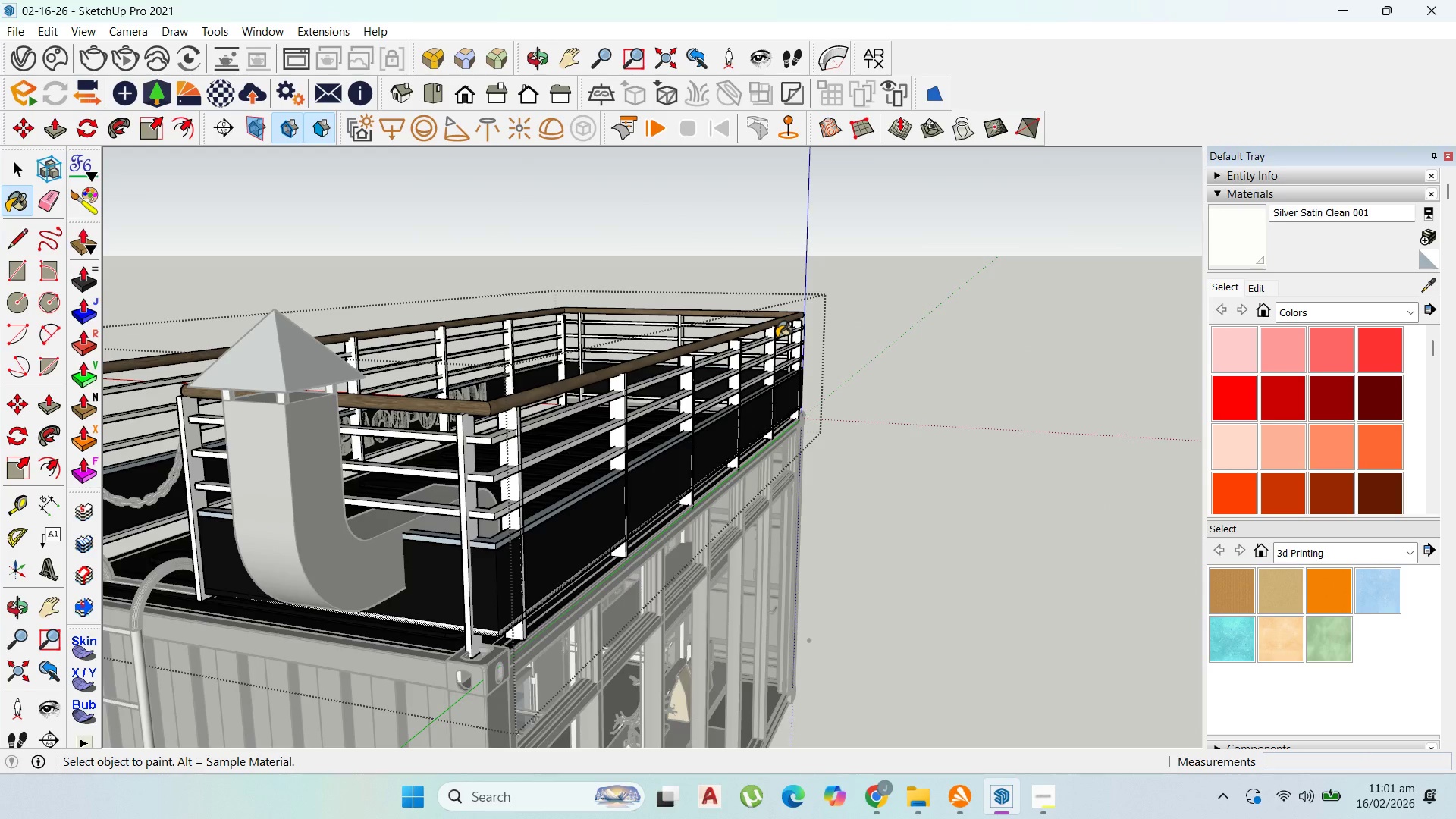 
left_click([774, 337])
 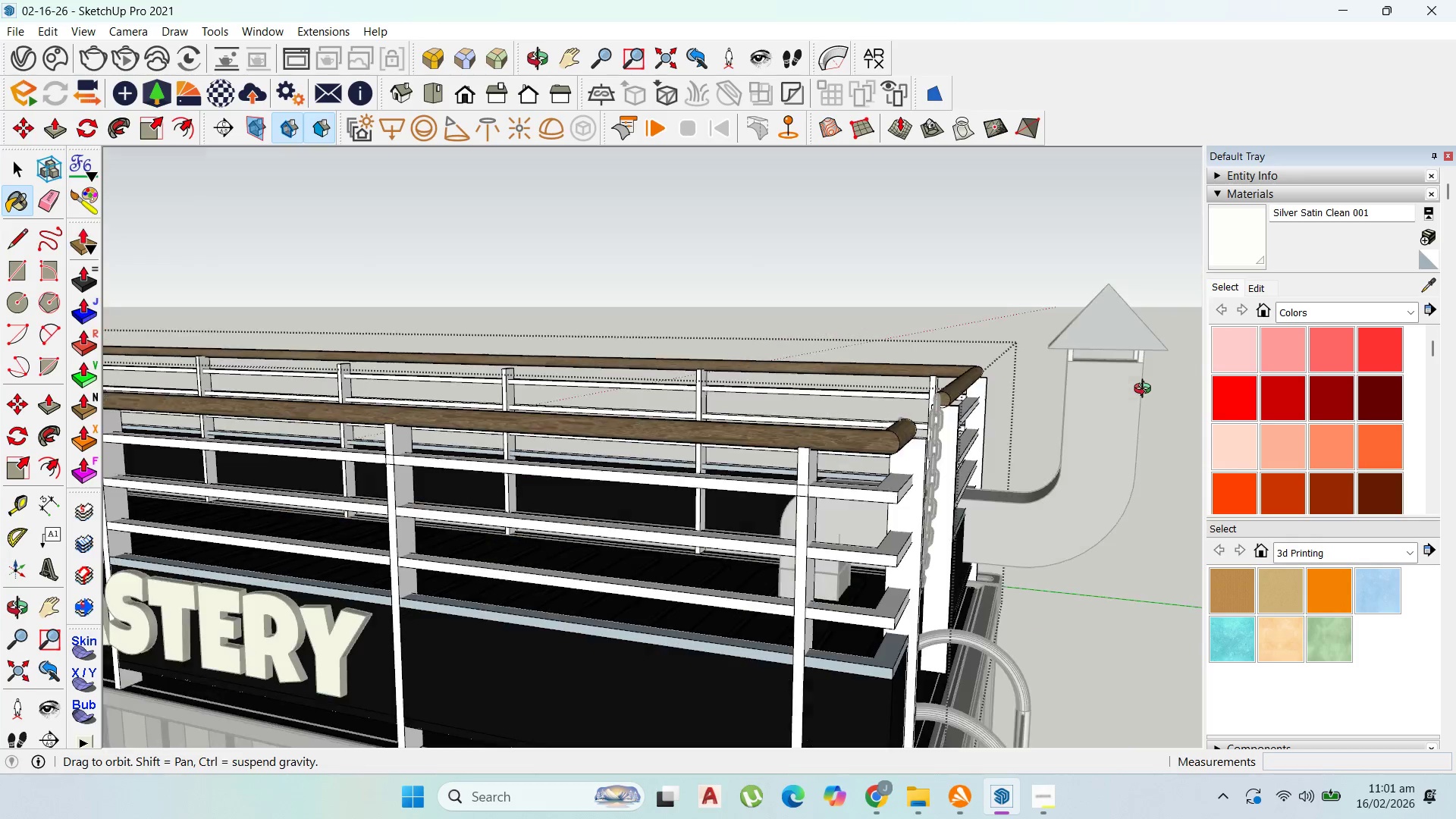 
scroll: coordinate [1017, 337], scroll_direction: down, amount: 8.0
 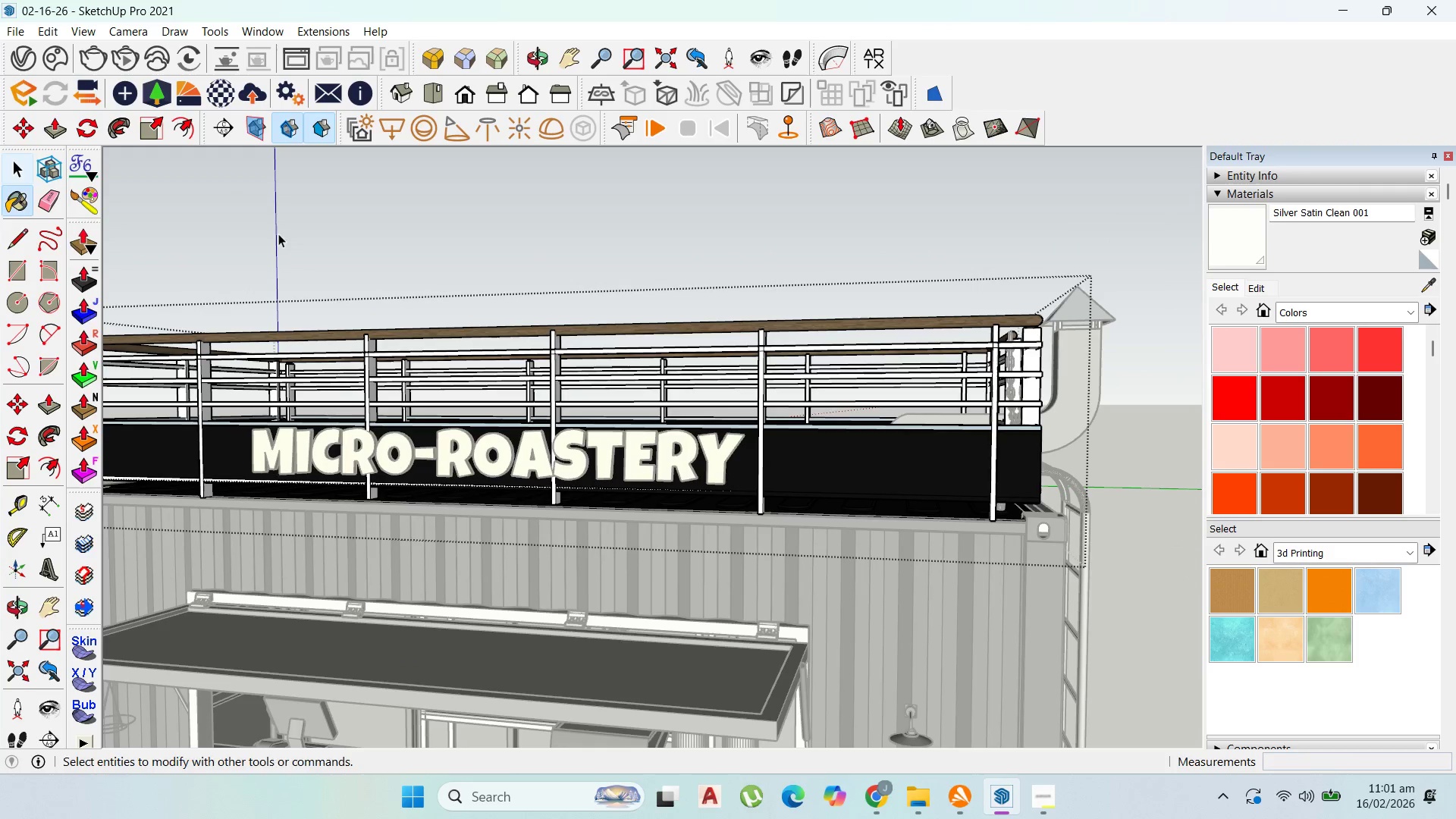 
triple_click([379, 249])
 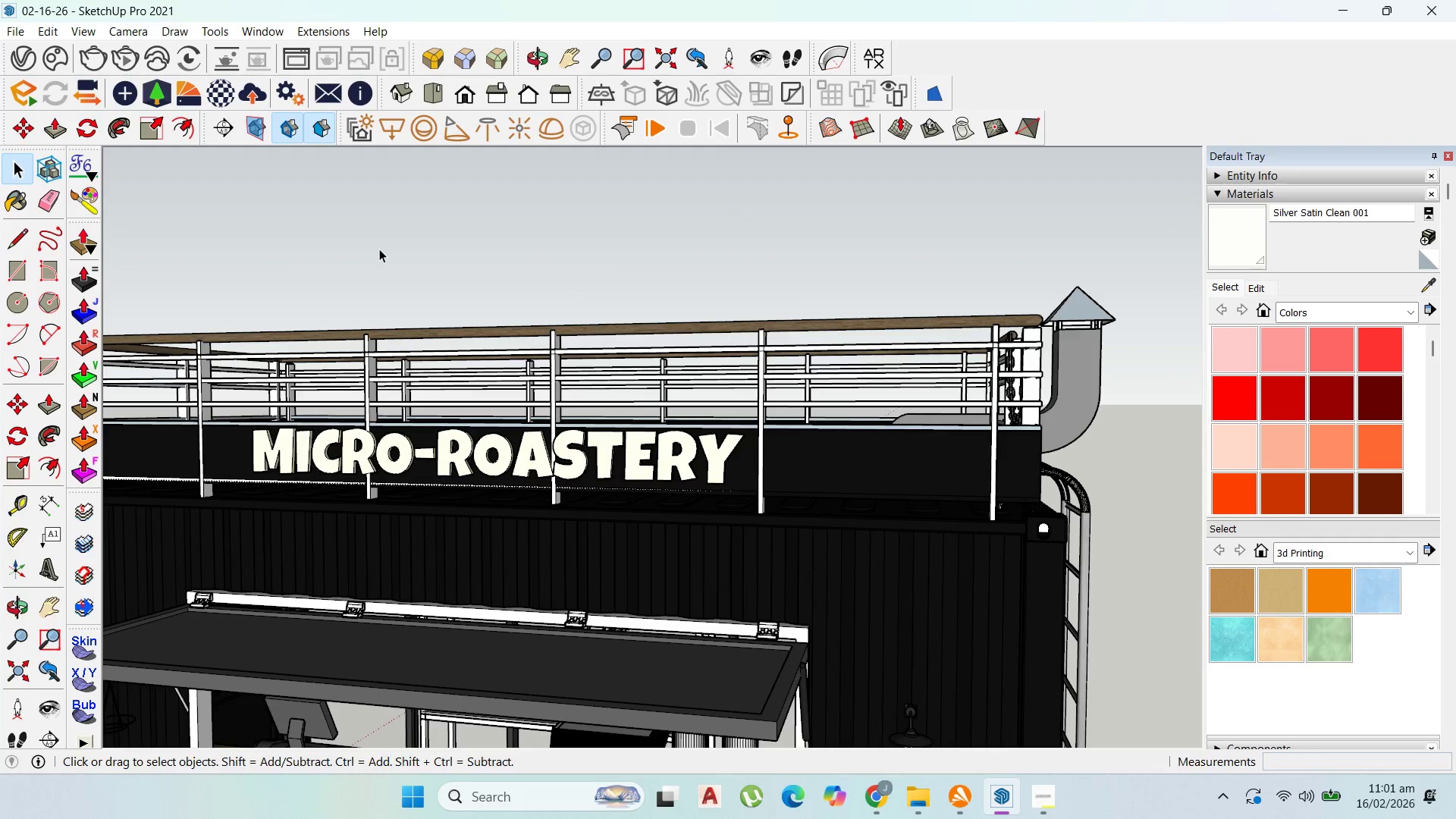 
triple_click([380, 249])
 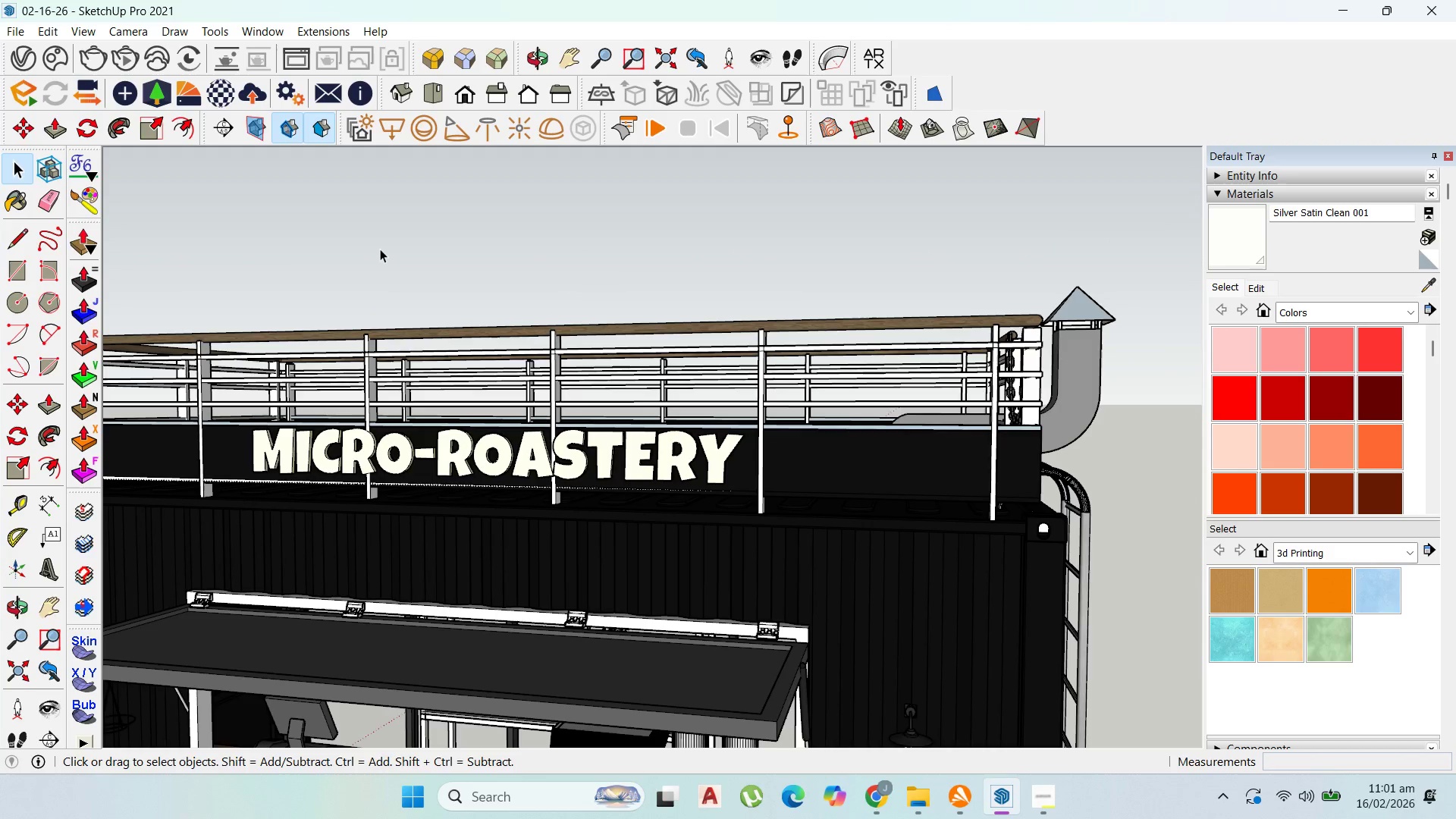 
triple_click([380, 249])
 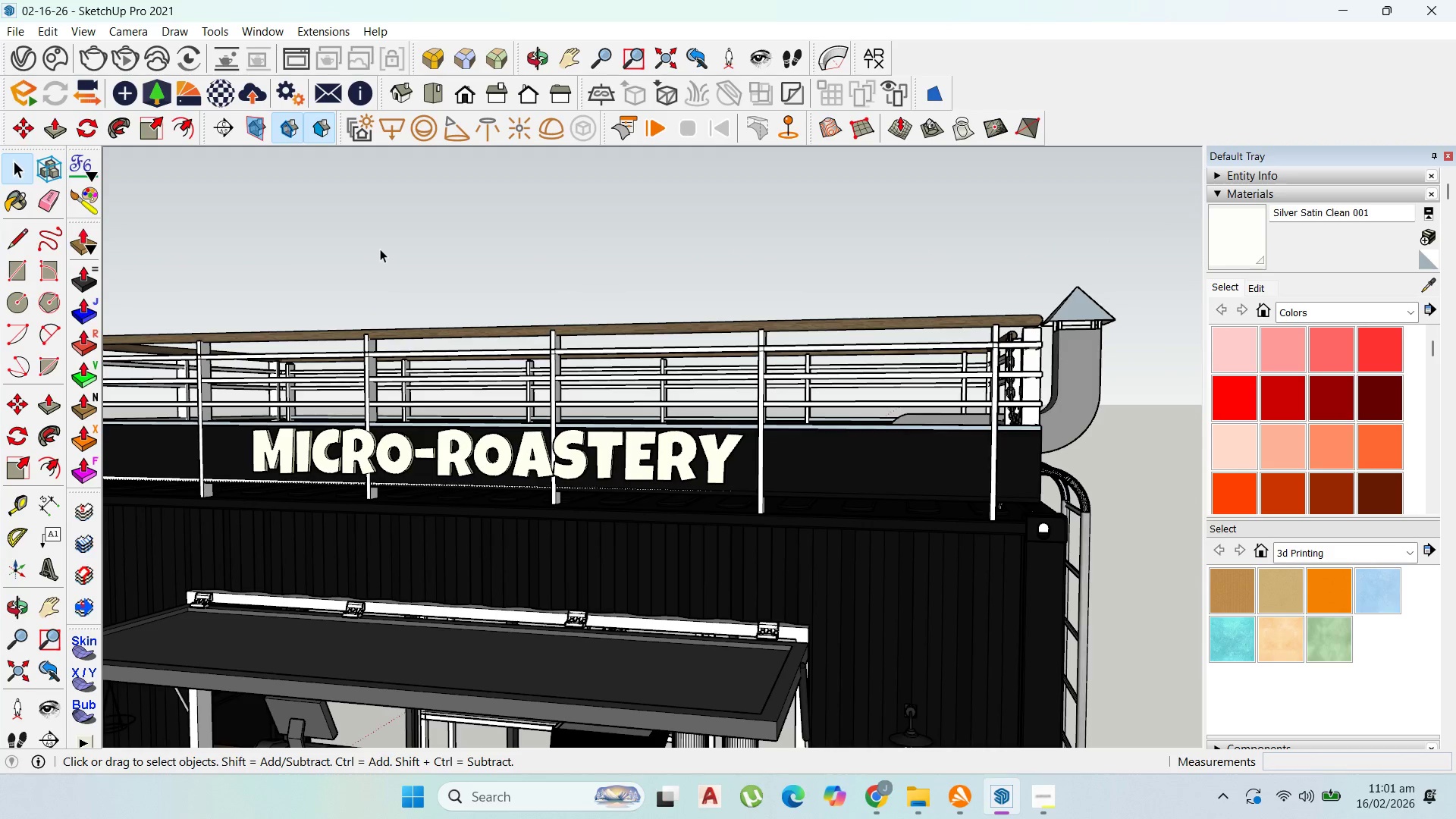 
triple_click([380, 249])
 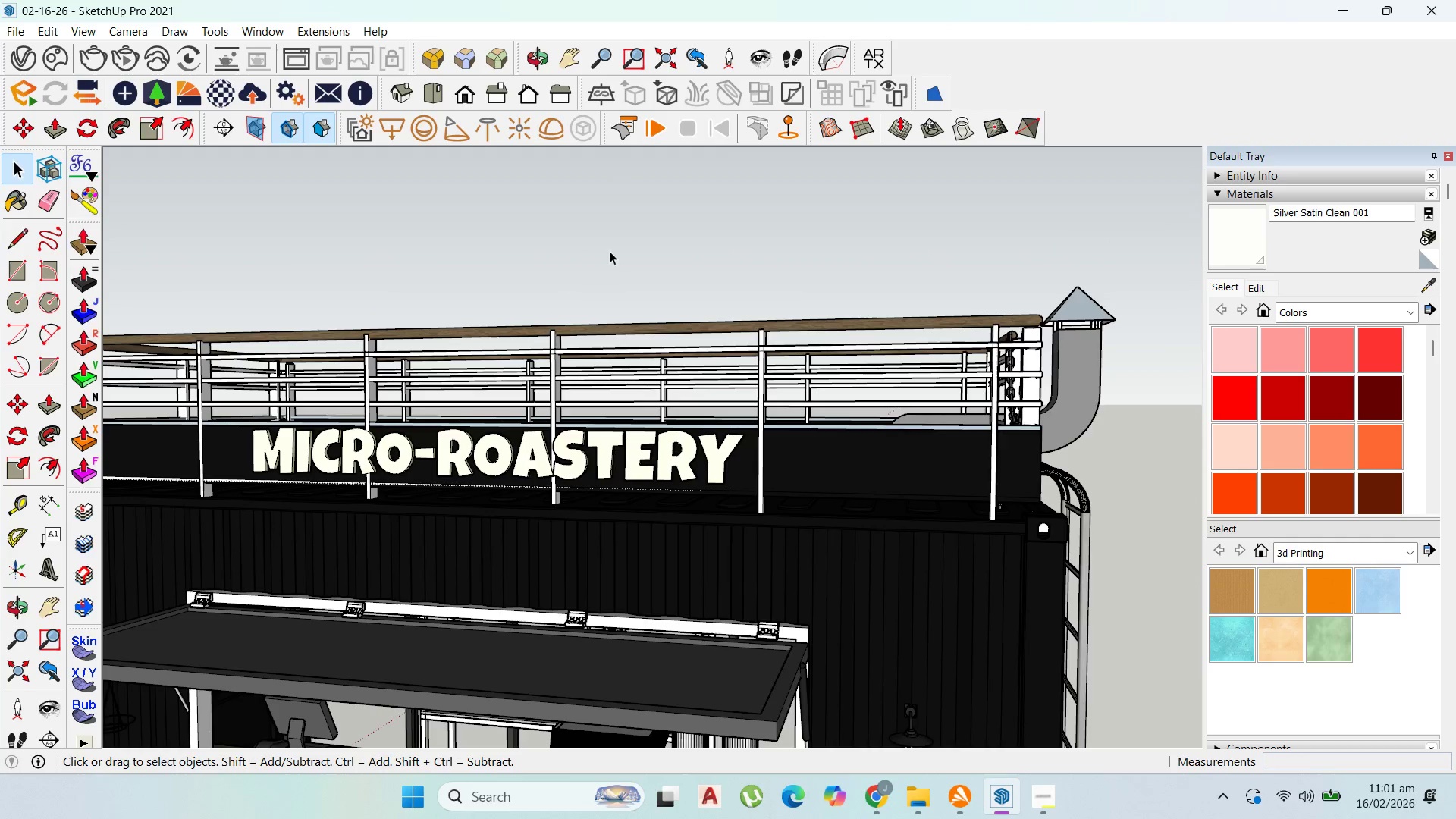 
scroll: coordinate [688, 279], scroll_direction: down, amount: 13.0
 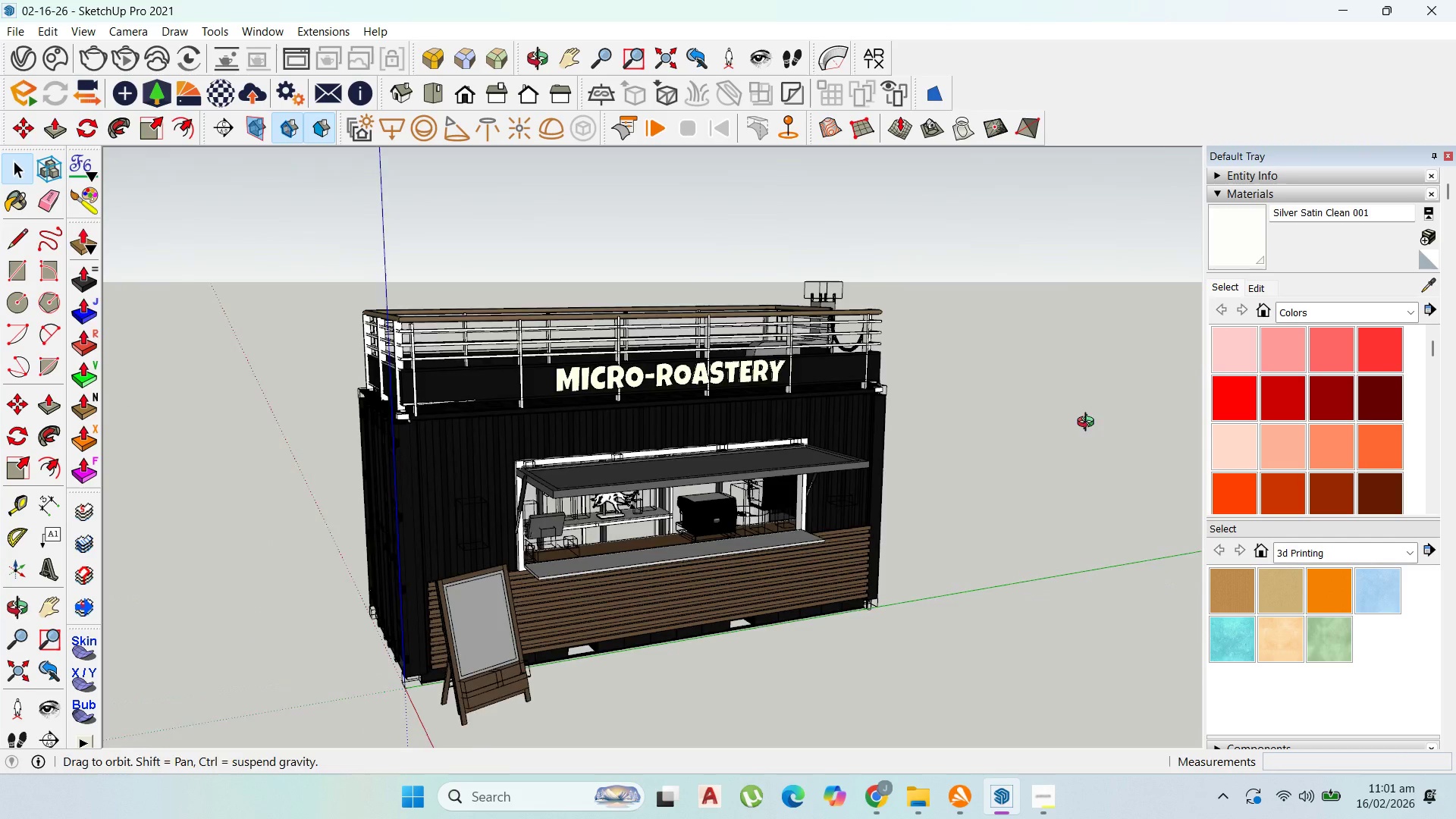 
scroll: coordinate [634, 604], scroll_direction: up, amount: 3.0
 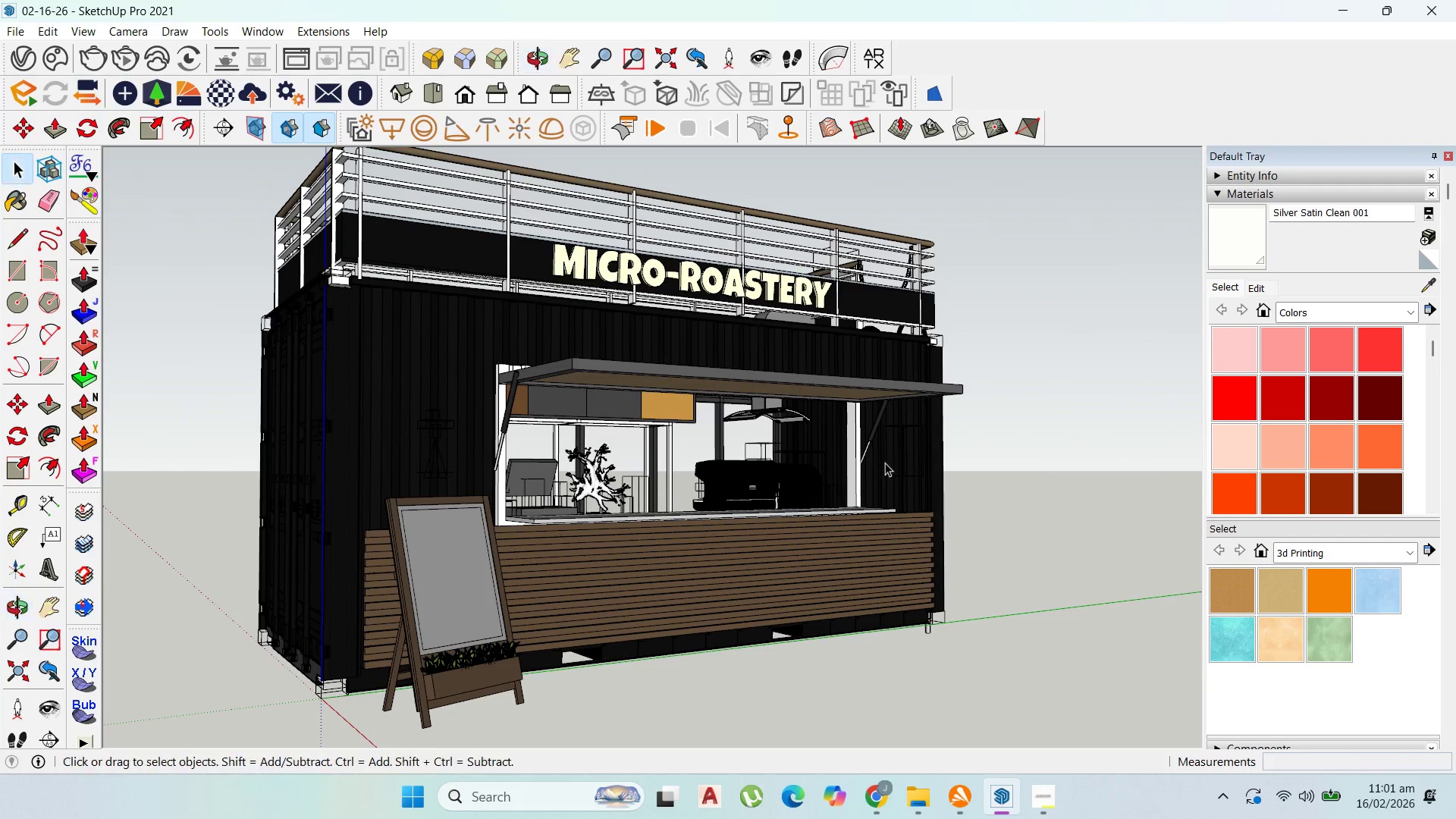 
left_click([1429, 290])
 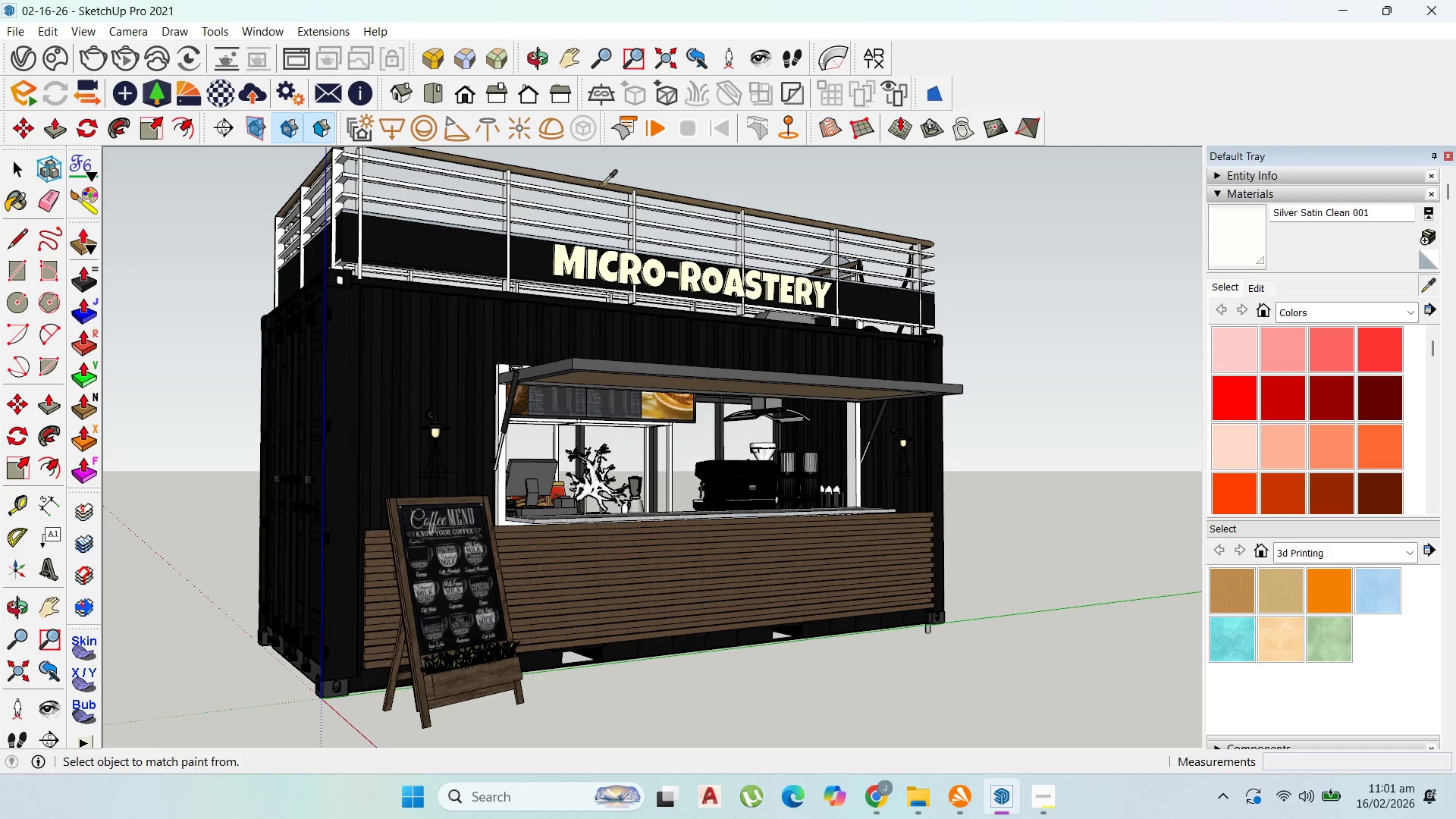 
left_click([601, 184])
 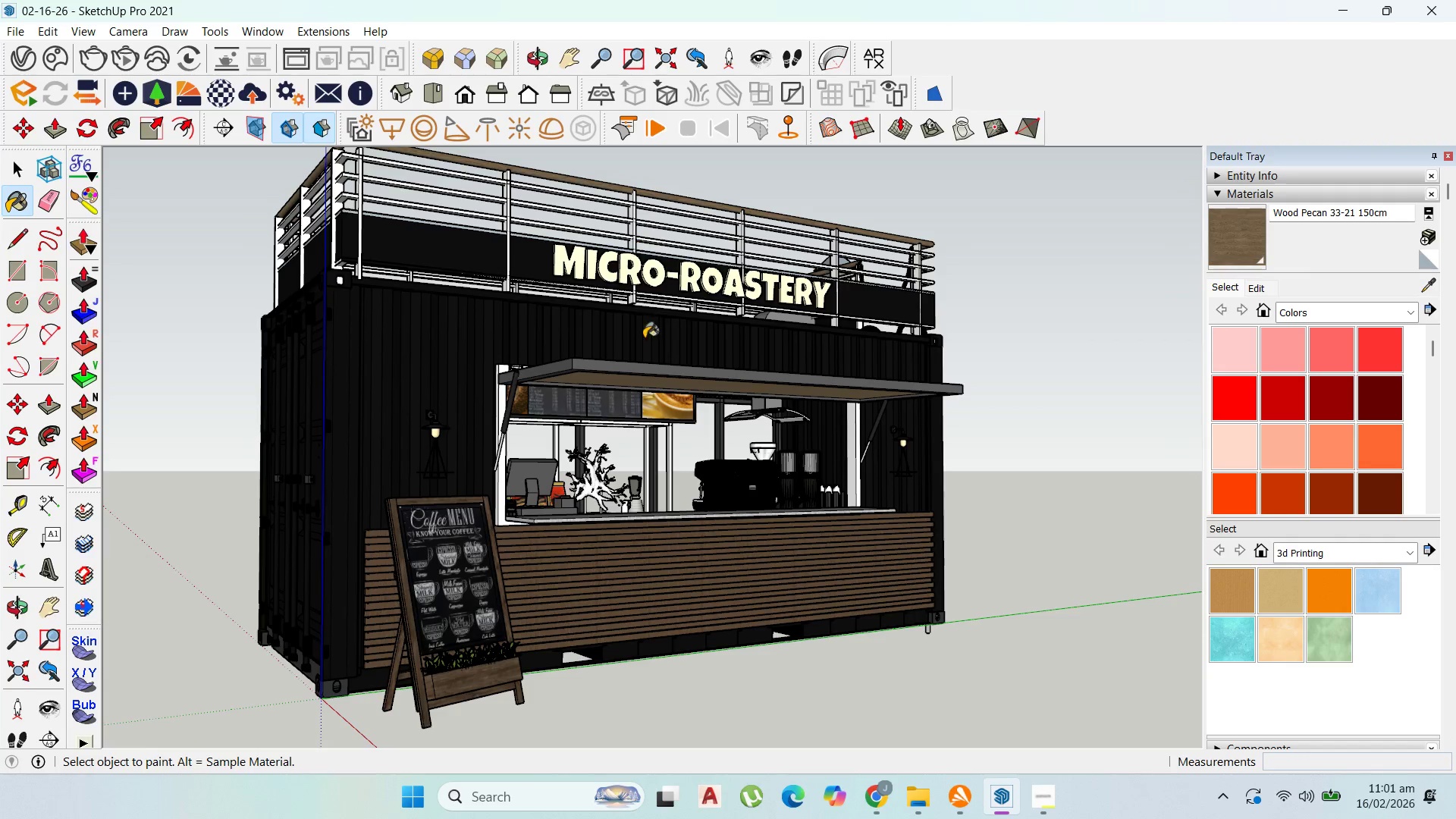 
scroll: coordinate [600, 581], scroll_direction: up, amount: 11.0
 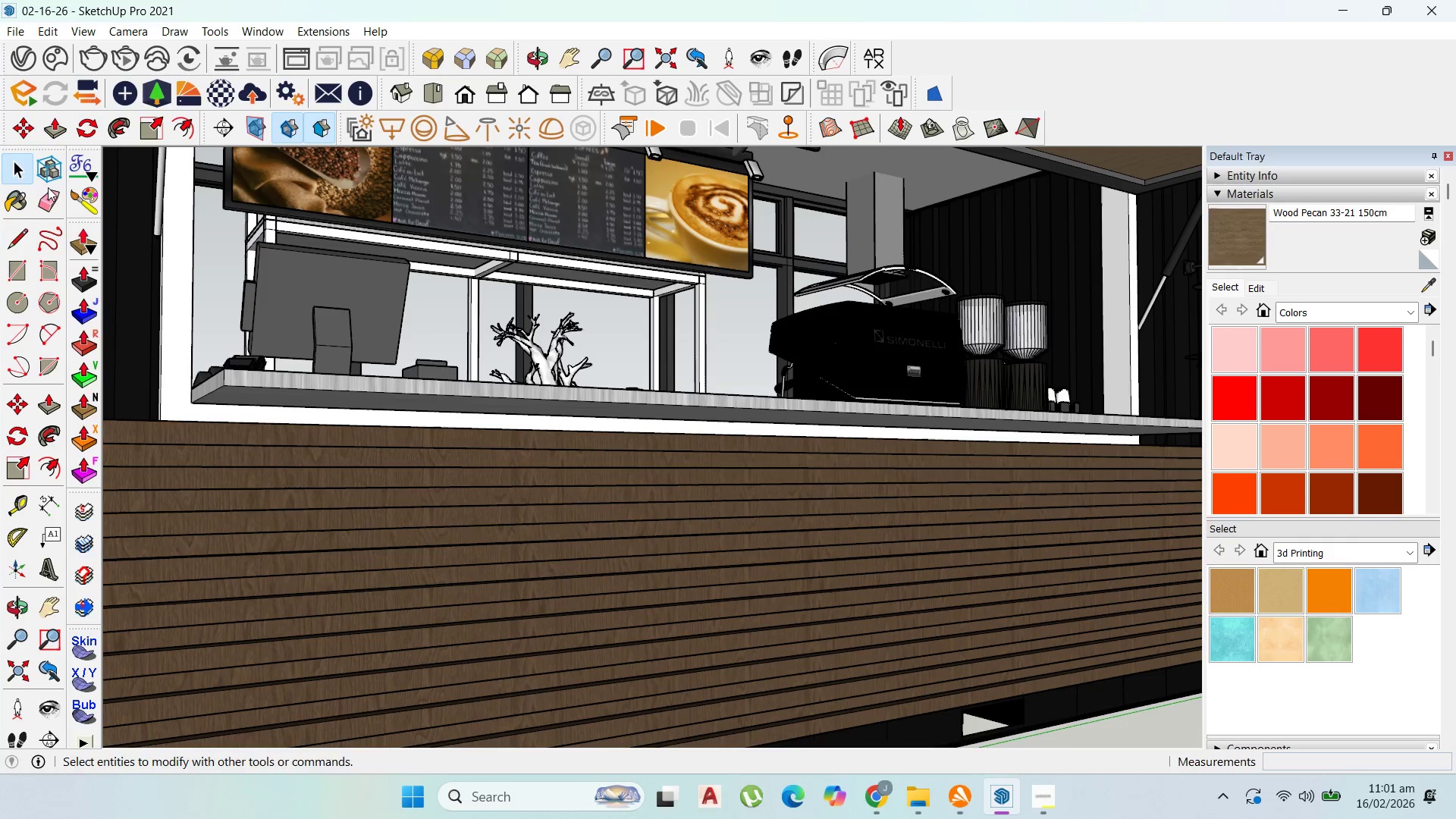 
double_click([595, 538])
 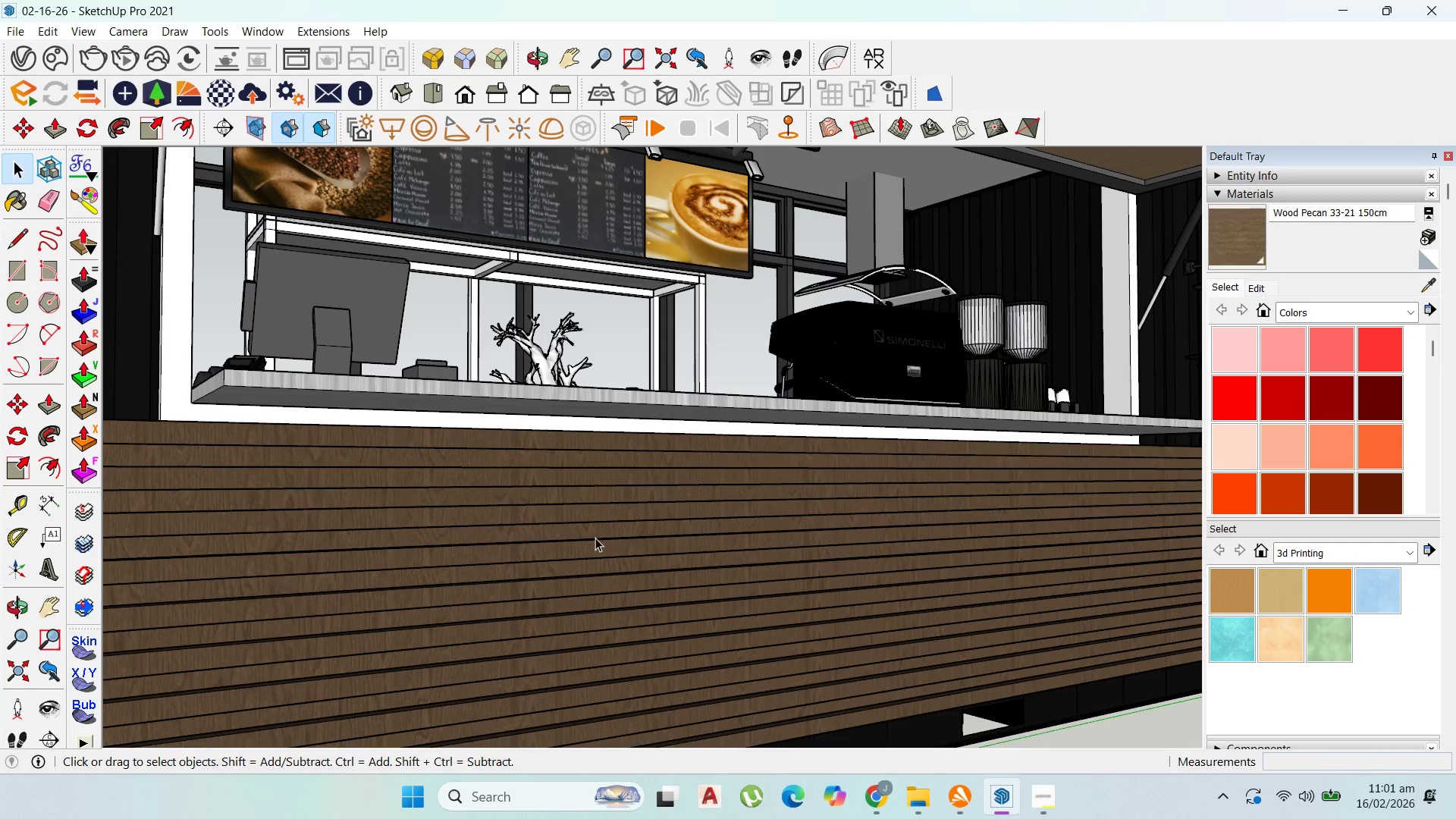 
triple_click([595, 538])
 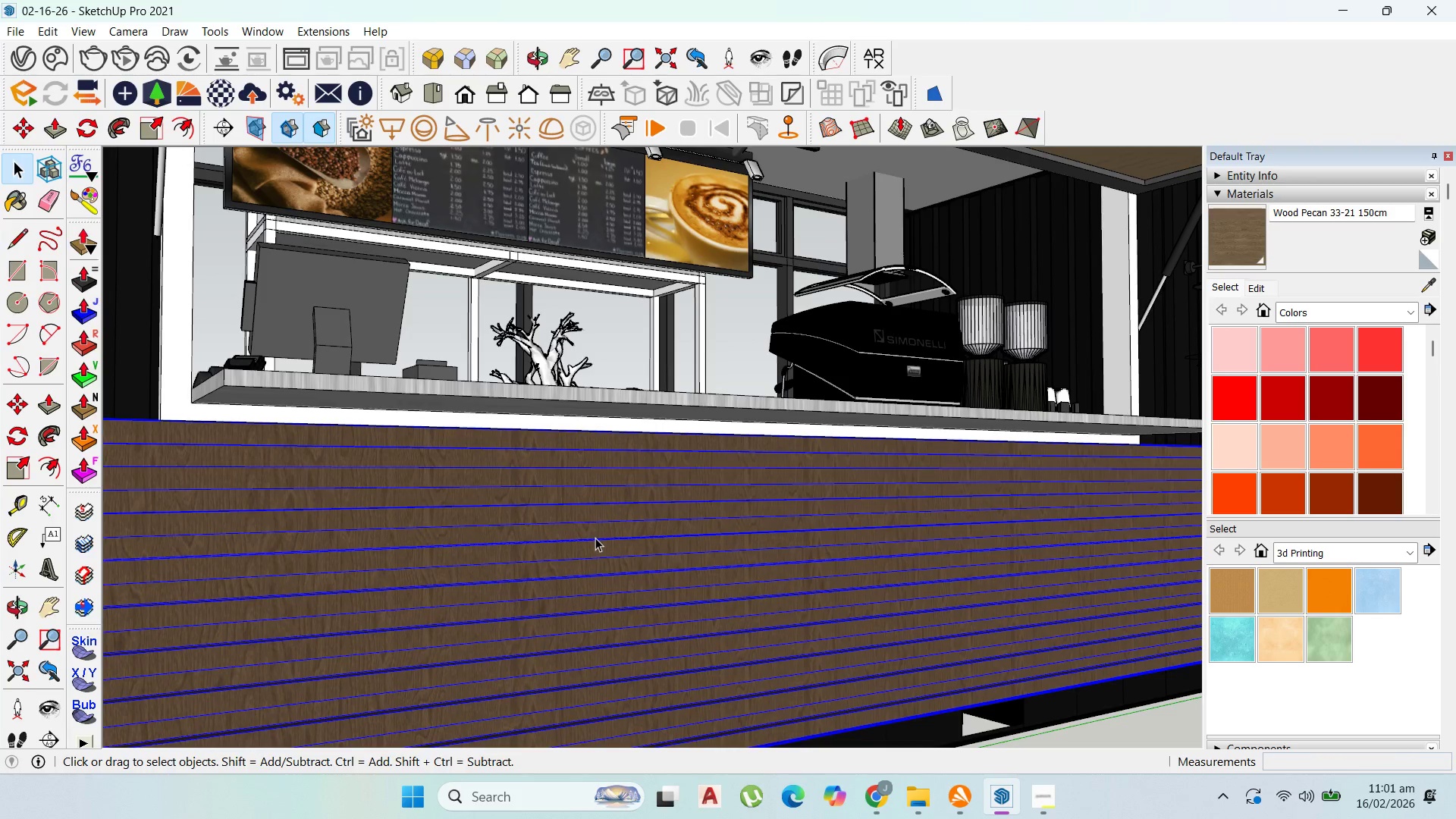 
triple_click([595, 538])
 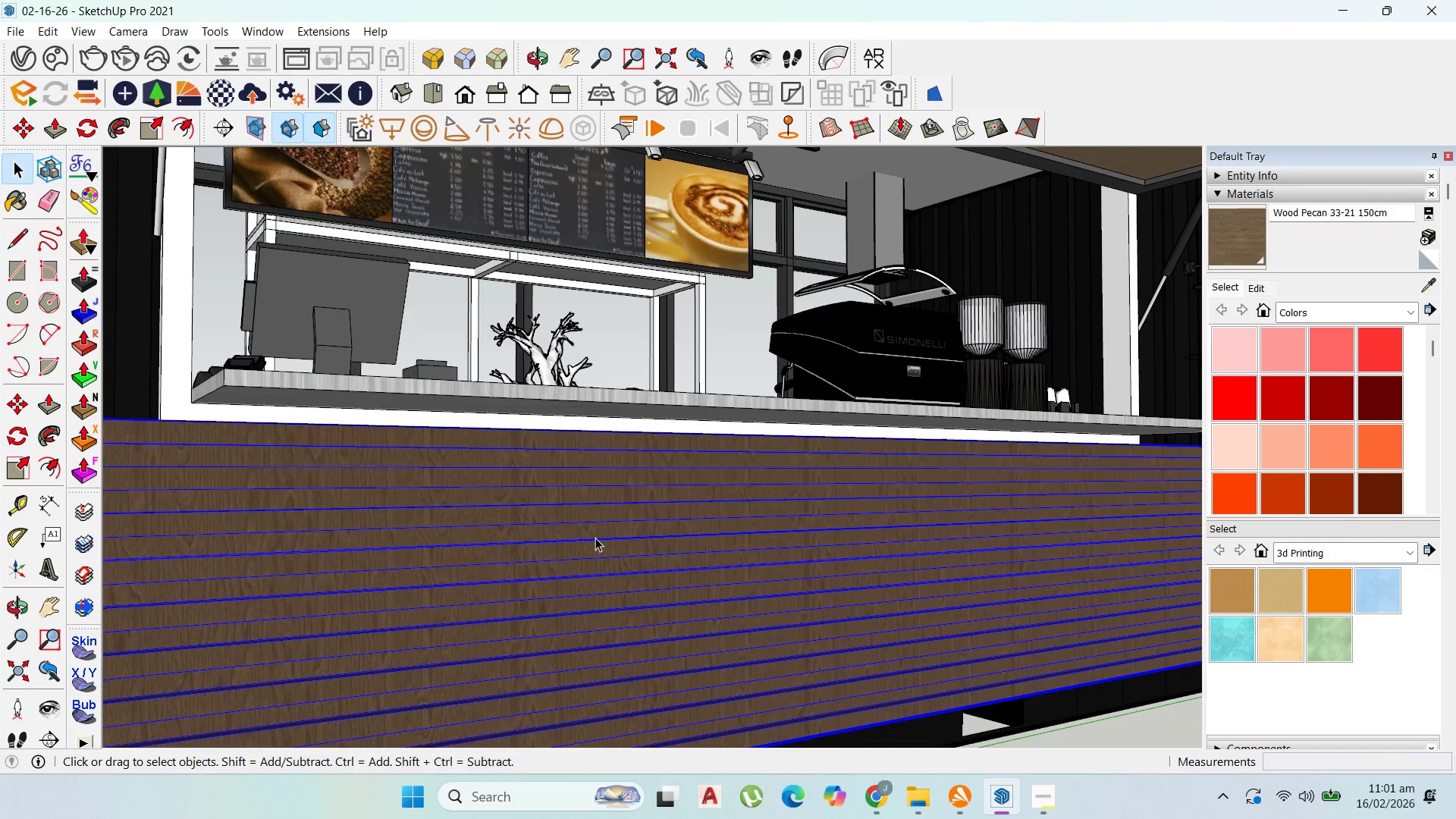 
triple_click([595, 538])
 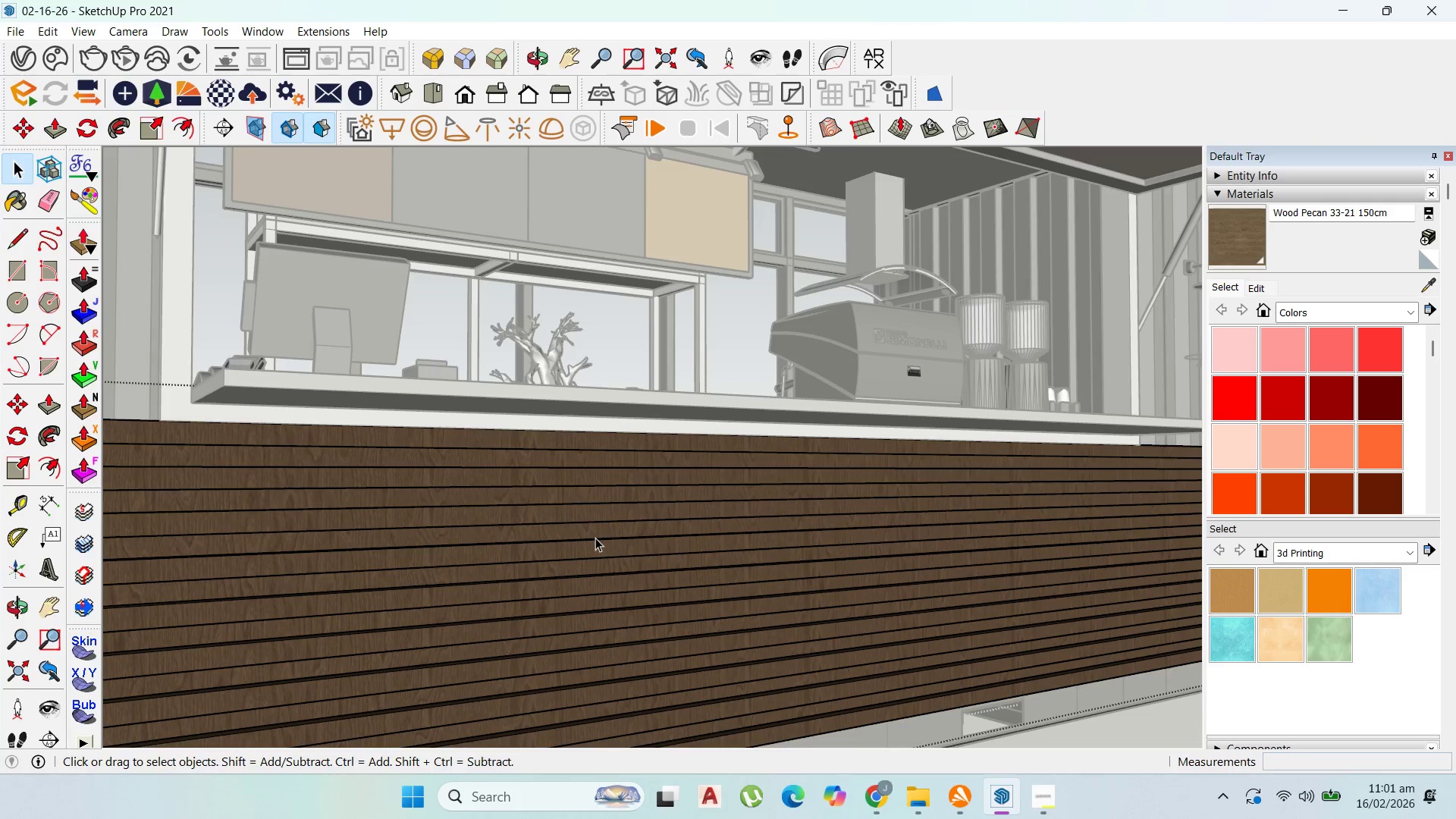 
triple_click([595, 538])
 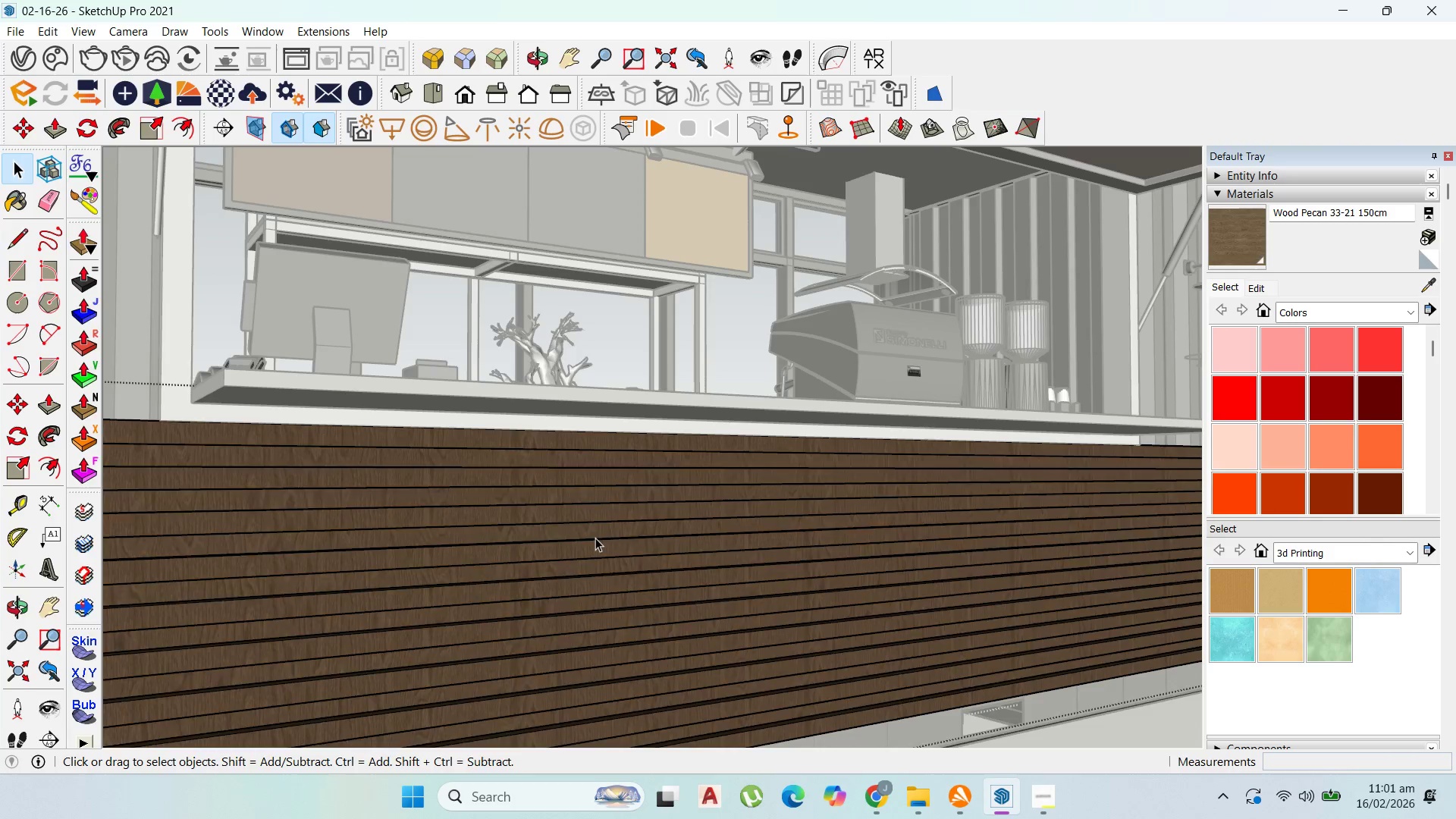 
triple_click([595, 538])
 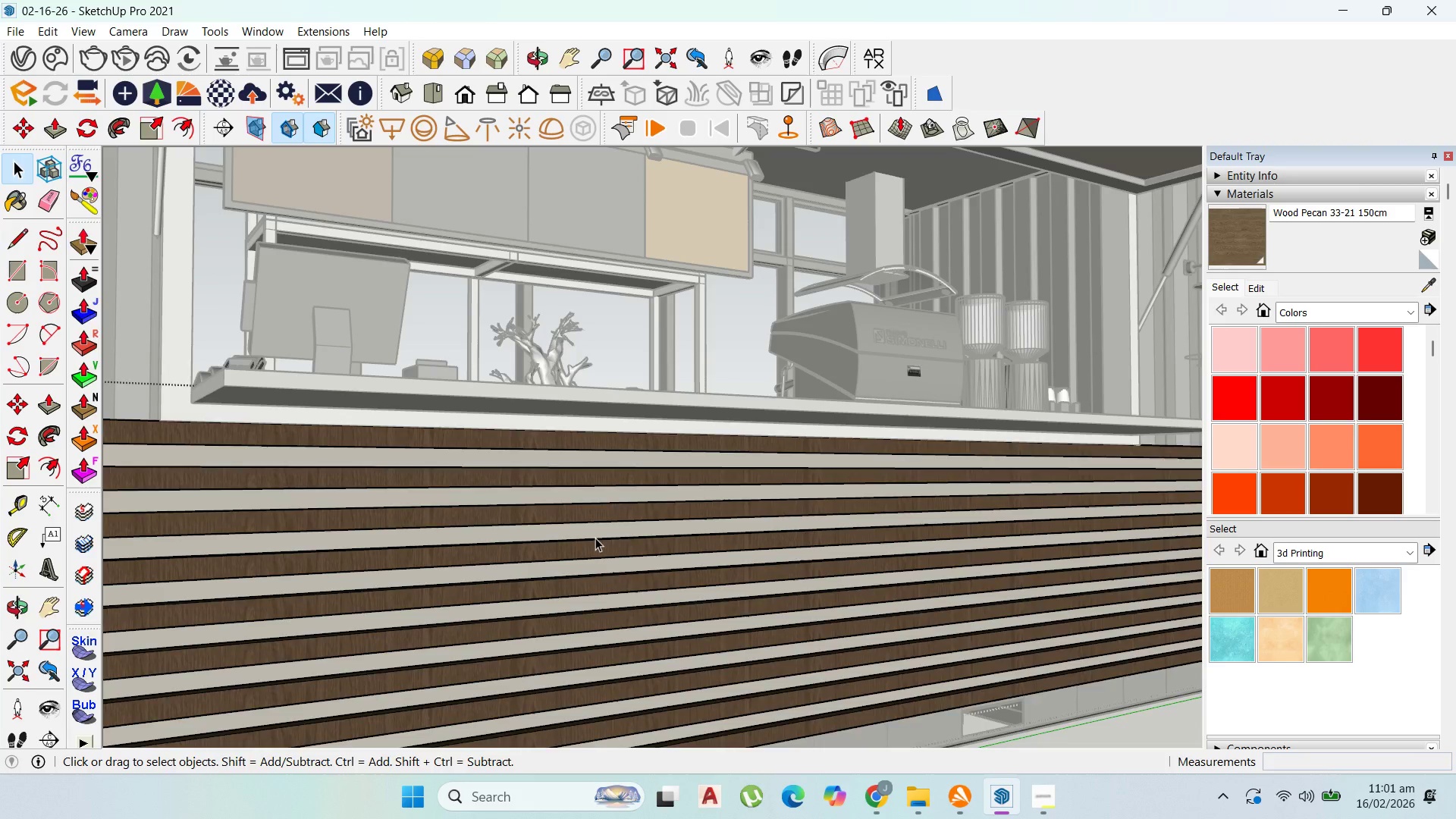 
triple_click([595, 538])
 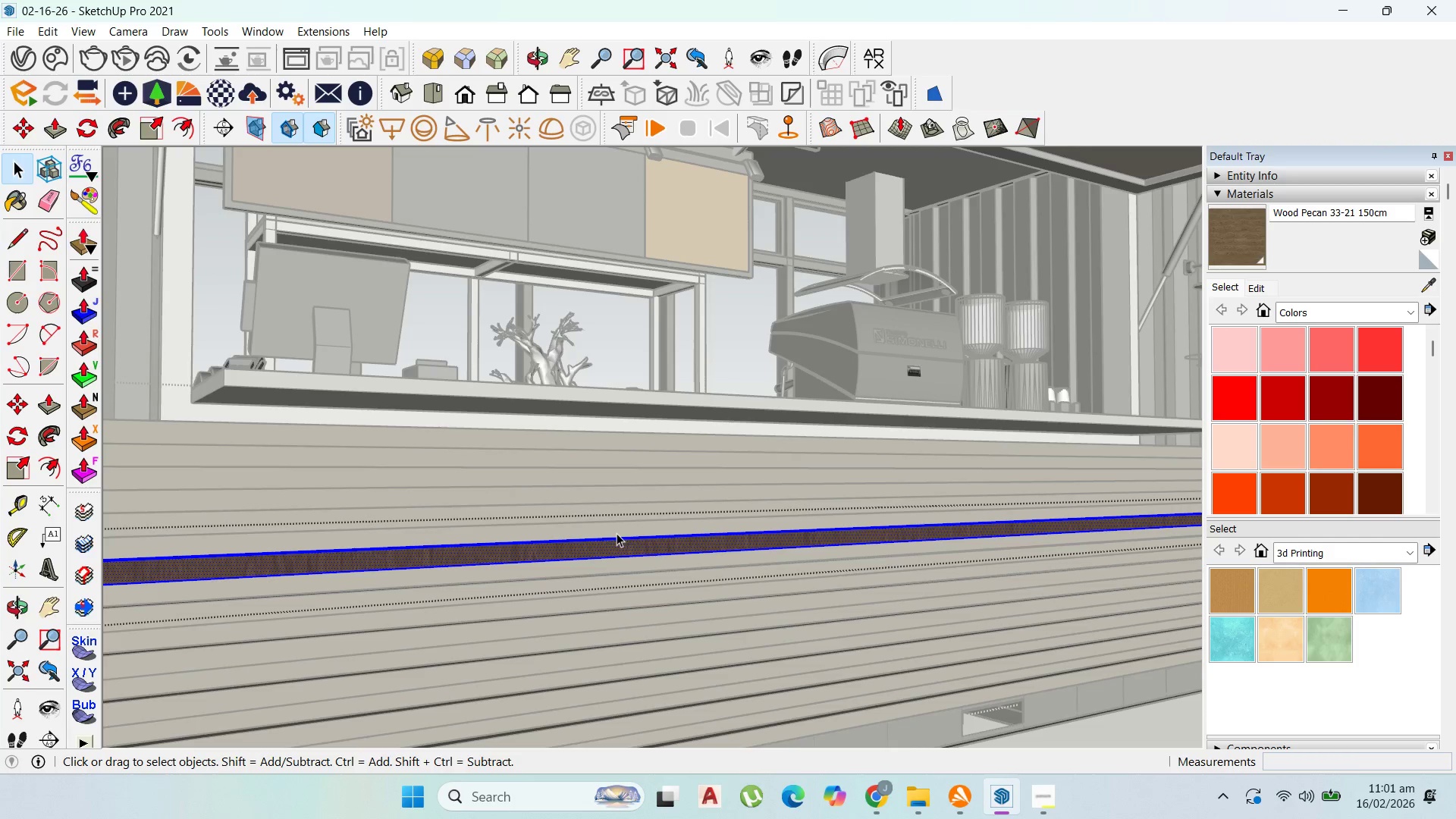 
key(Escape)
 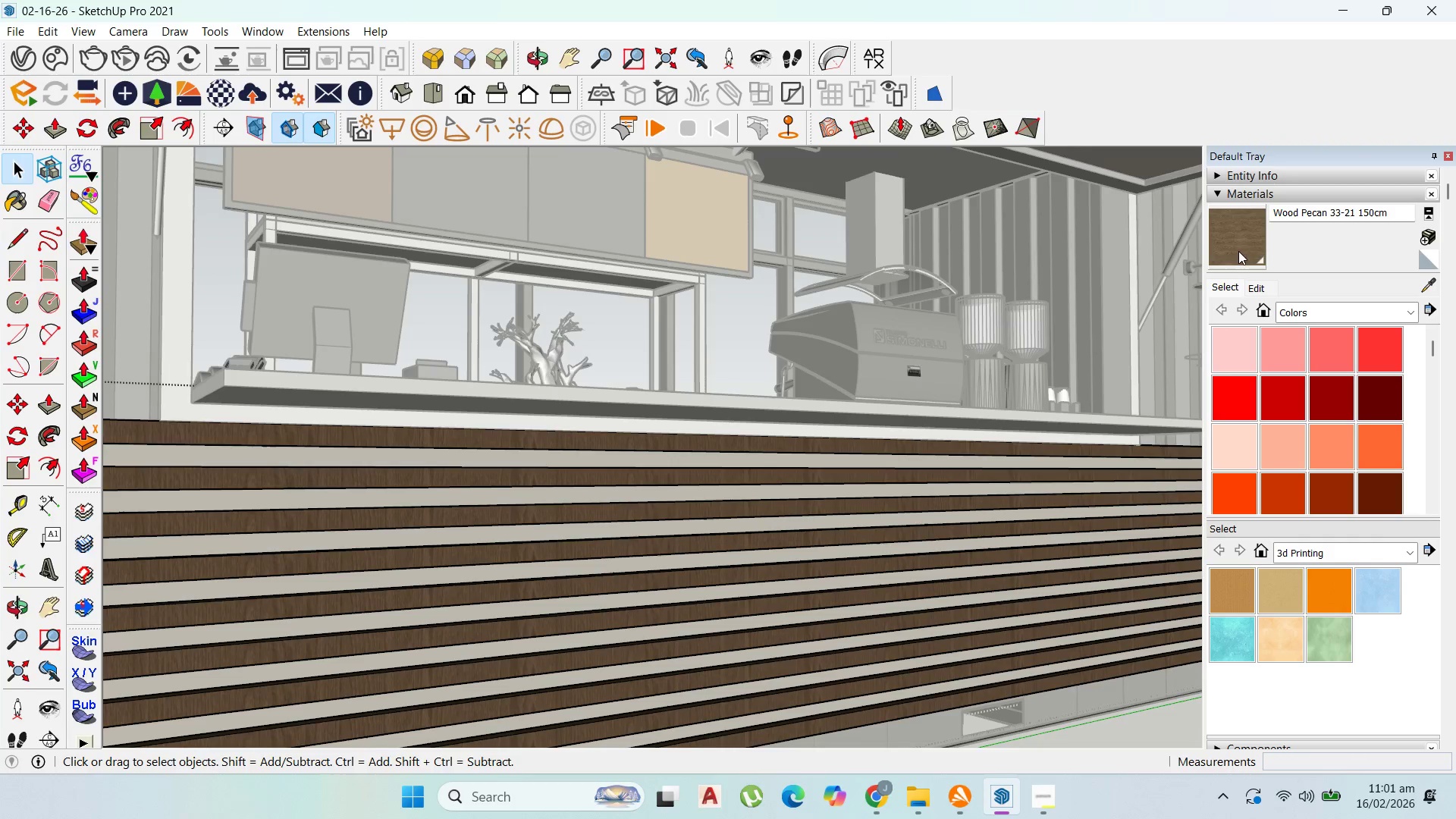 
left_click([1235, 248])
 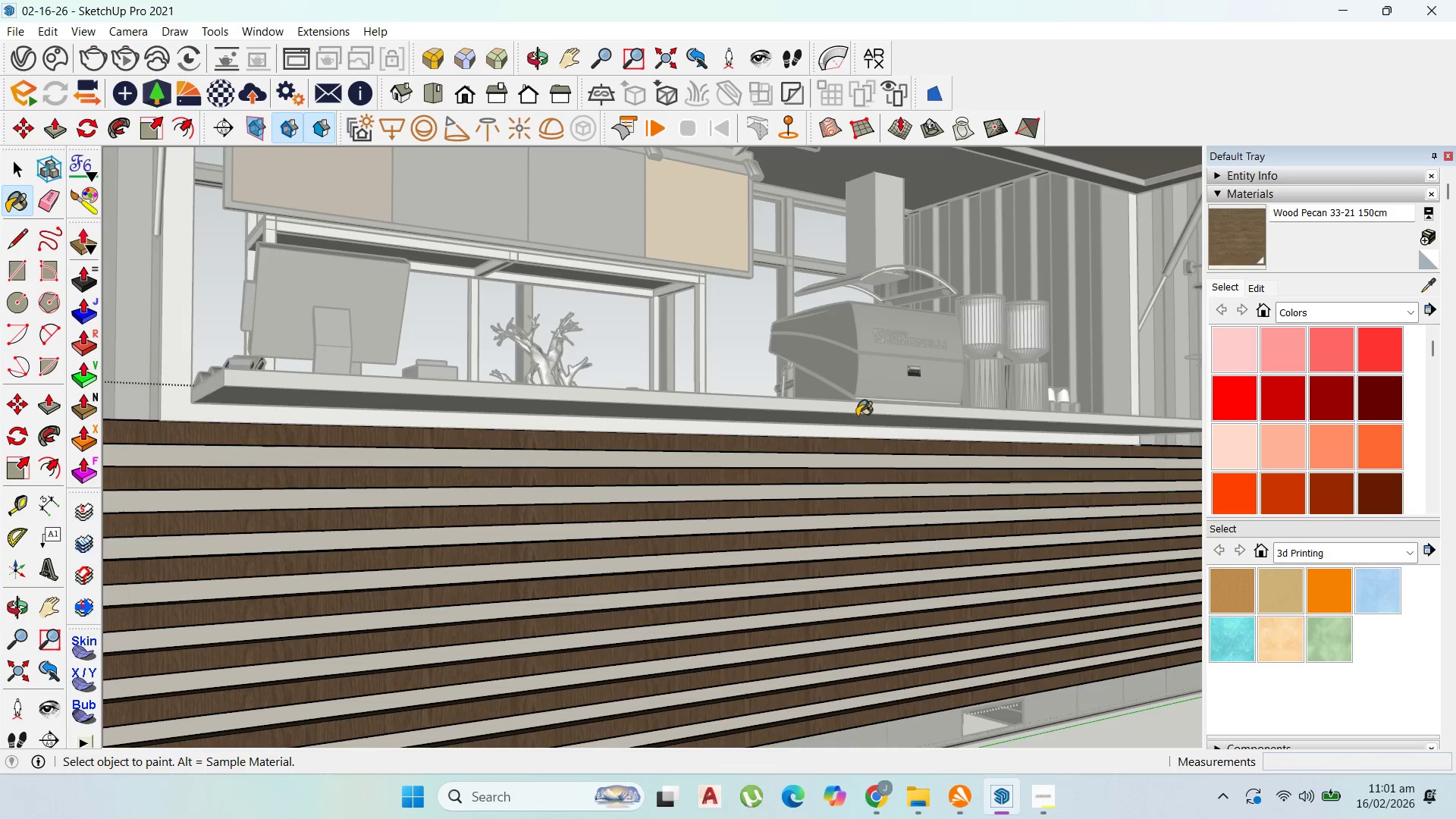 
key(Escape)
 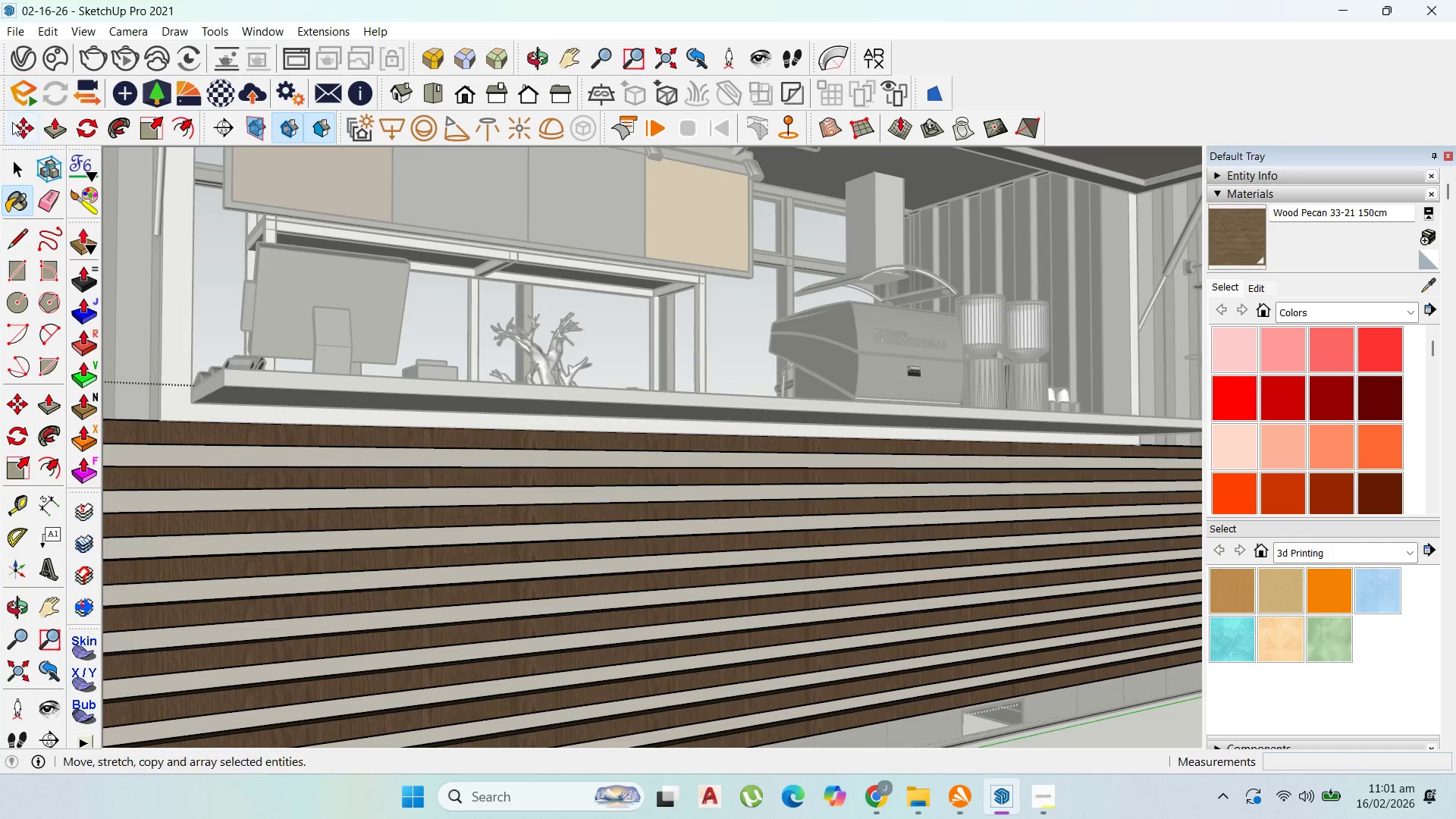 
left_click([17, 170])
 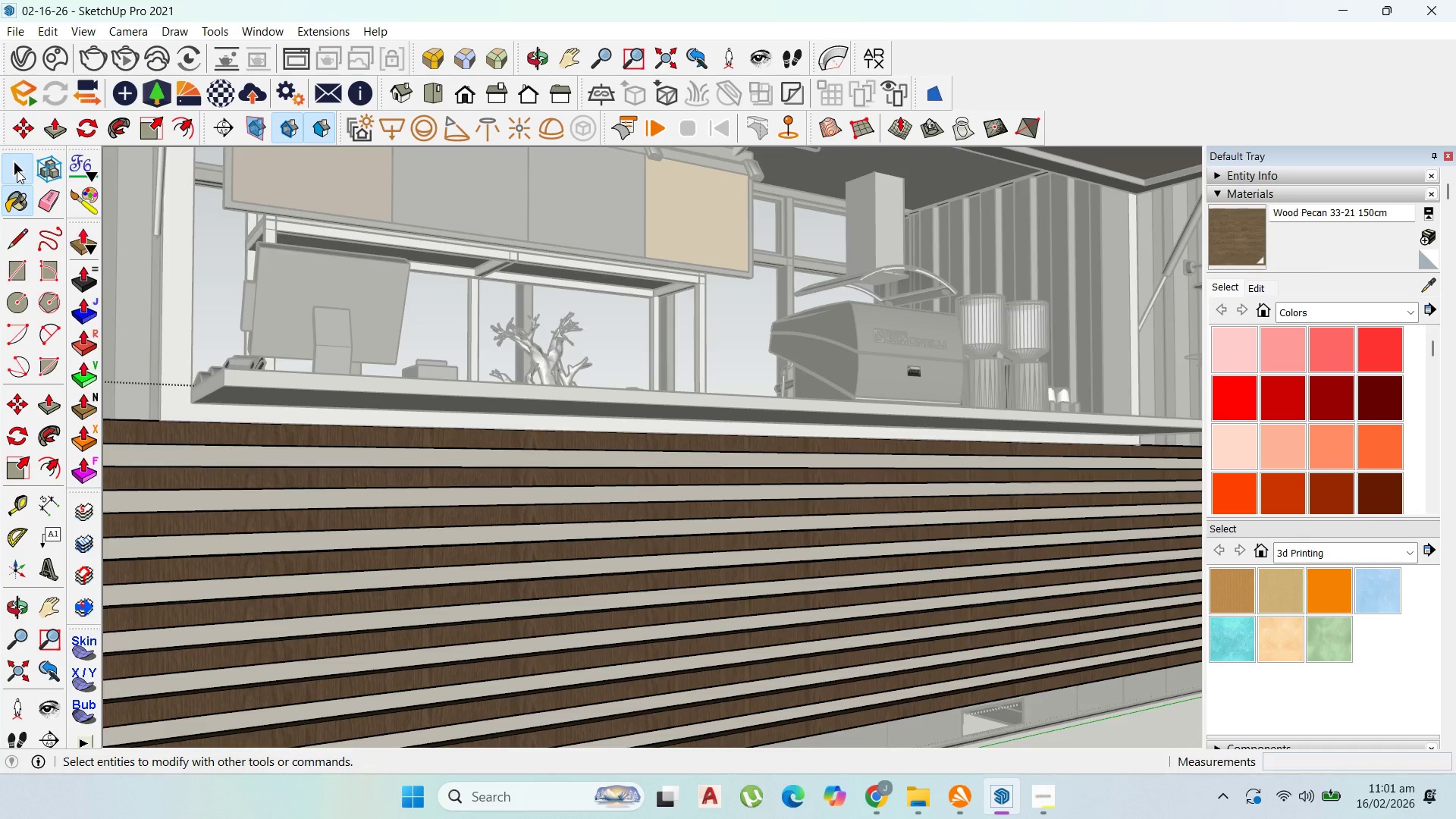 
key(Escape)
 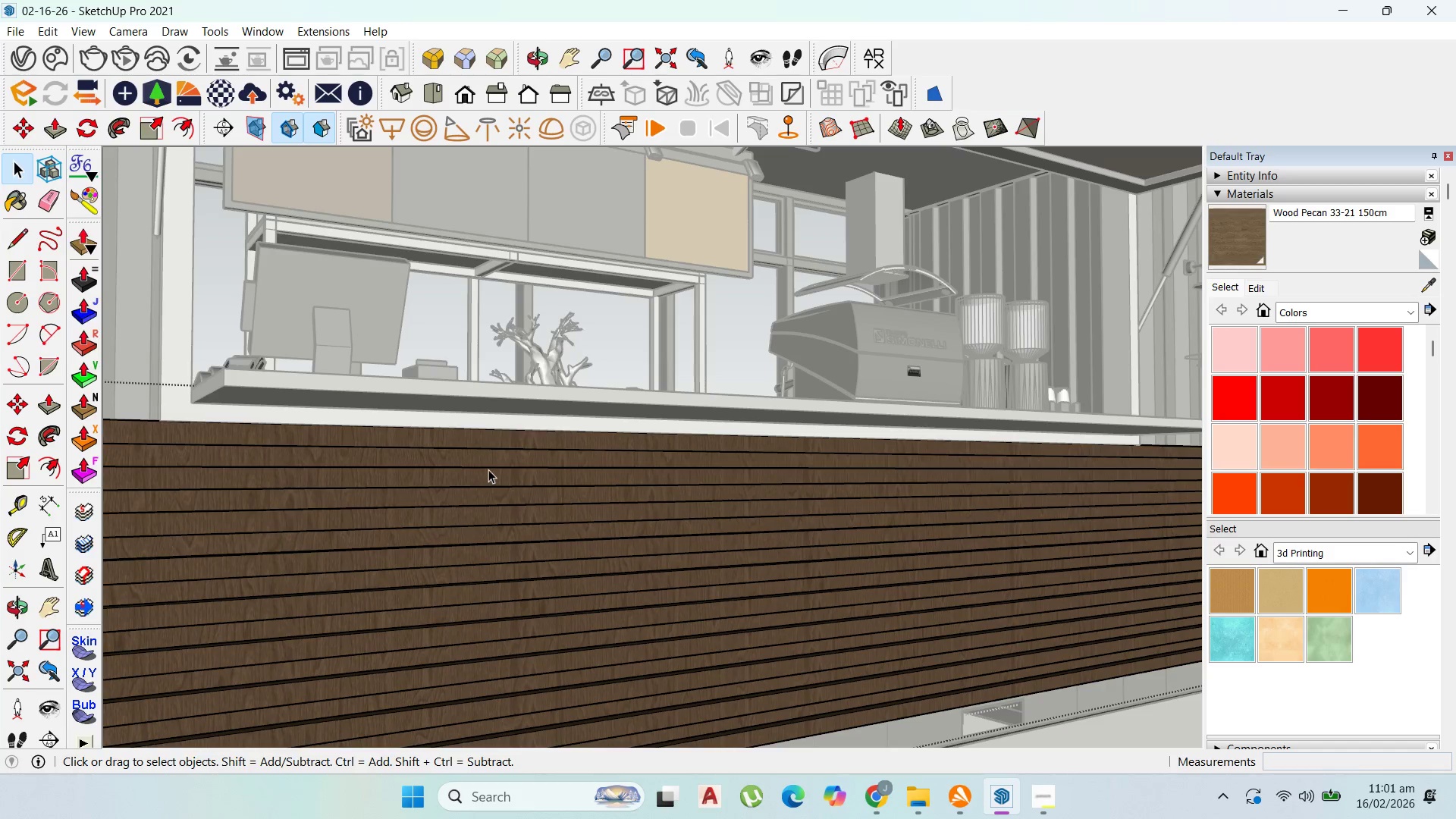 
left_click([494, 461])
 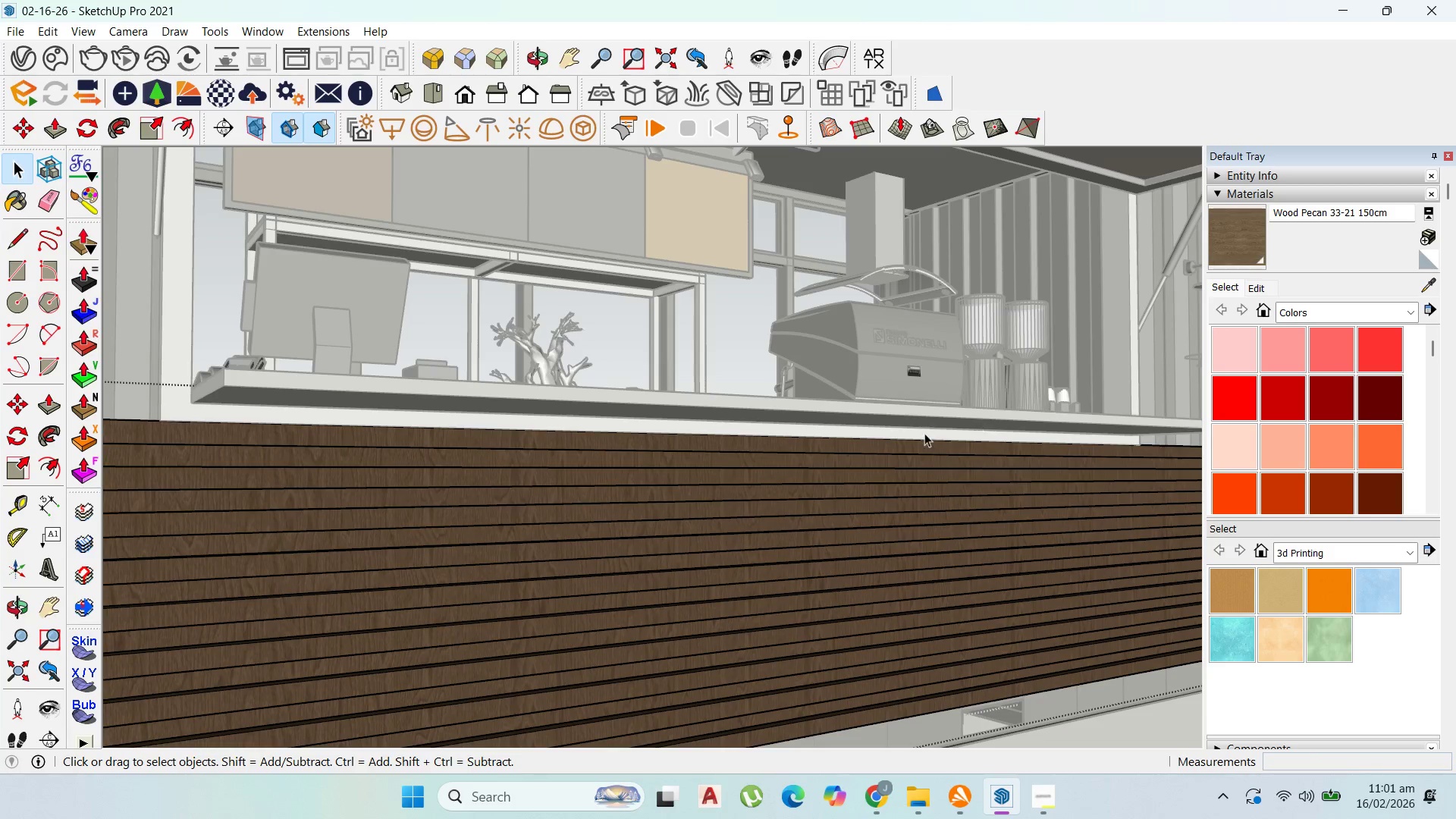 
left_click([852, 460])
 